 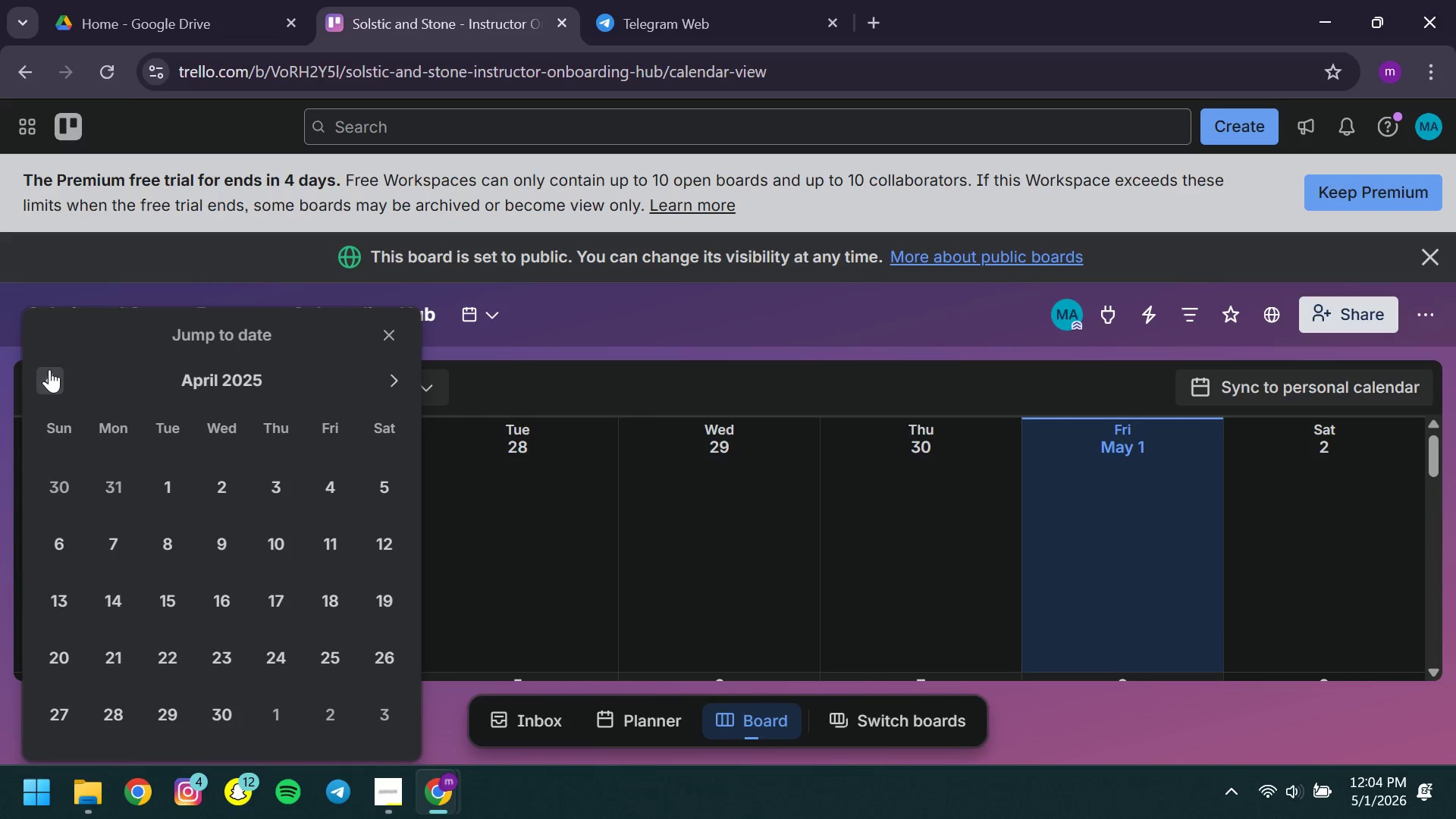 
left_click([49, 369])
 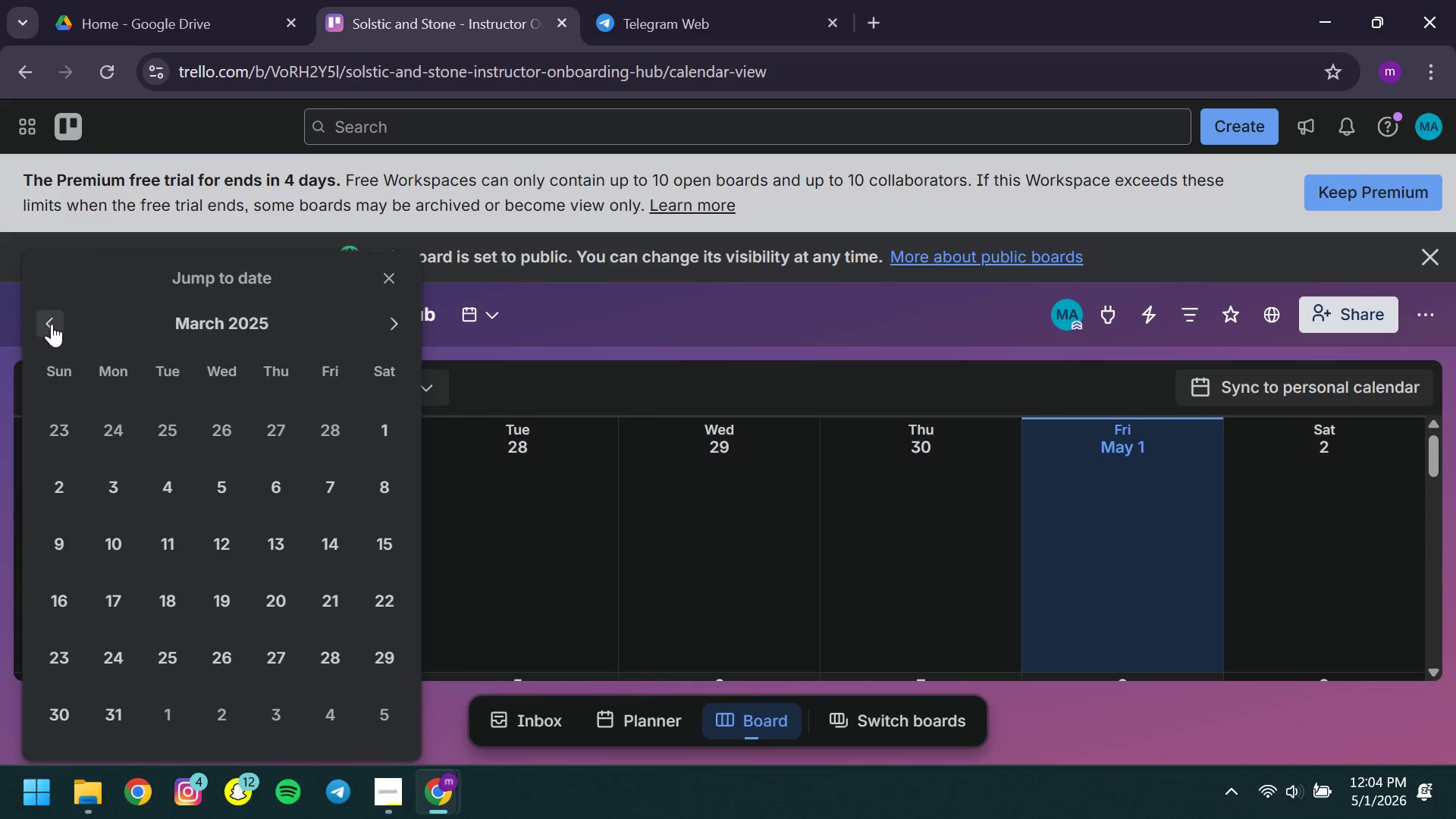 
left_click([48, 325])
 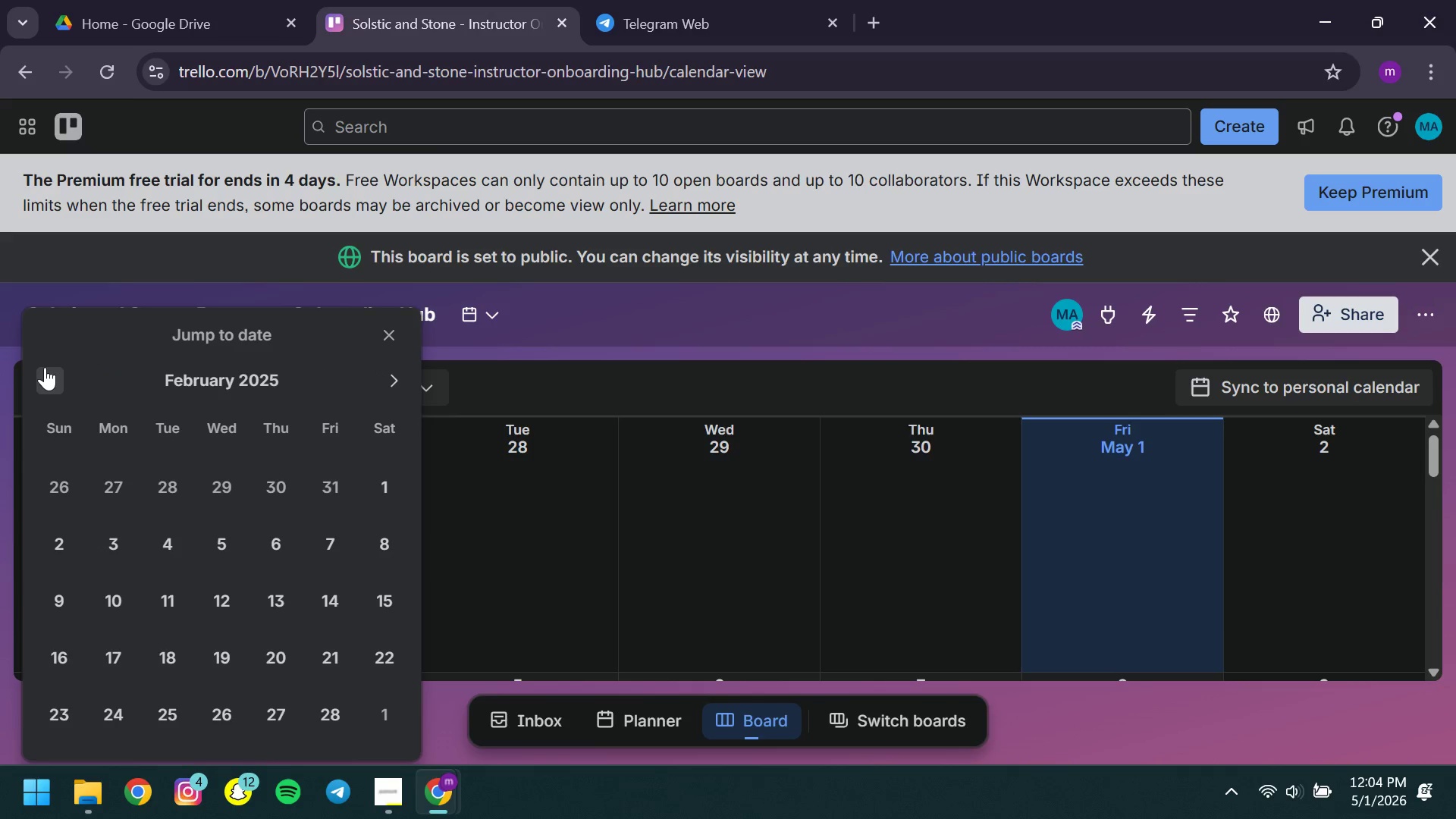 
left_click([45, 367])
 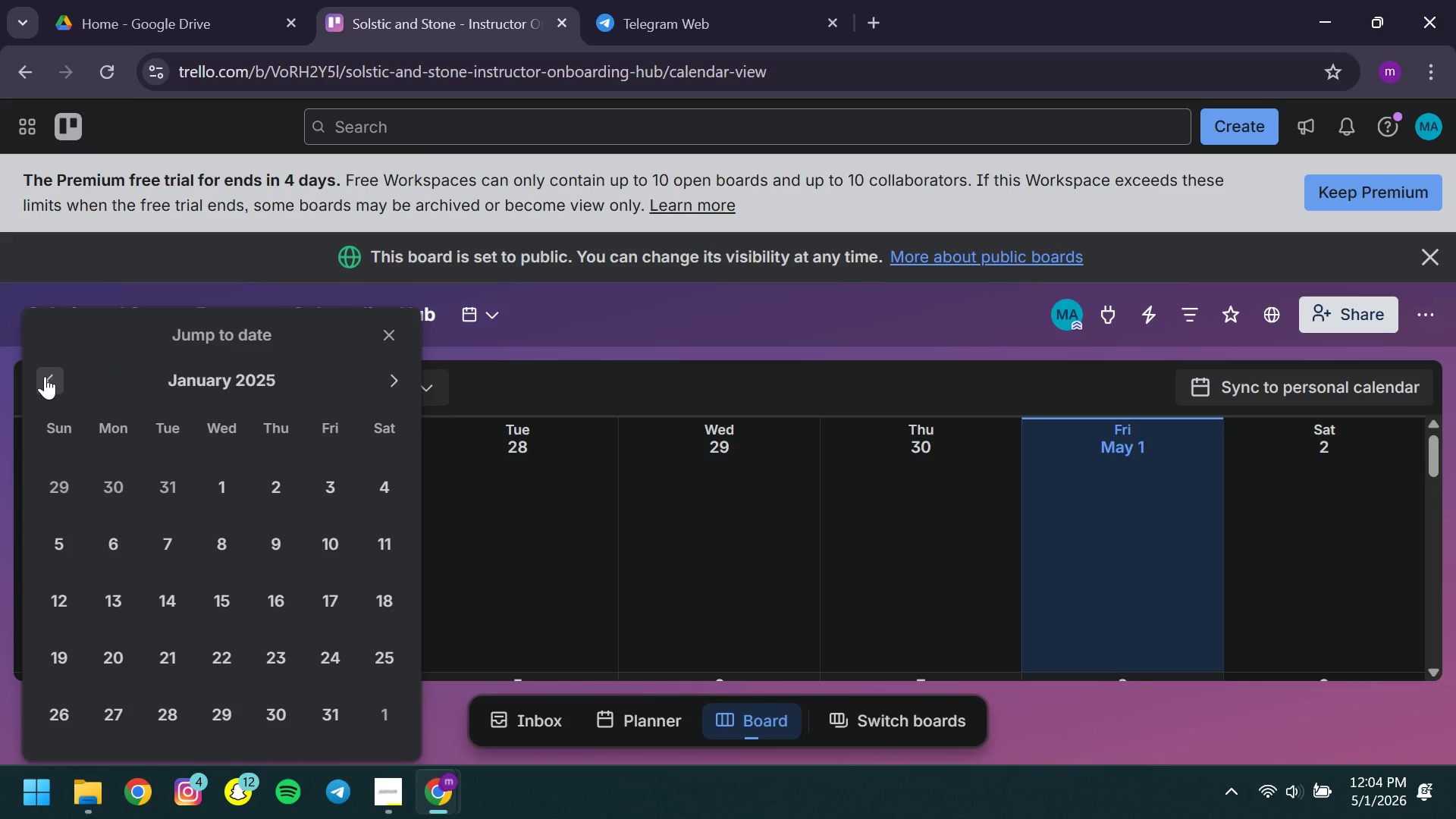 
left_click([45, 376])
 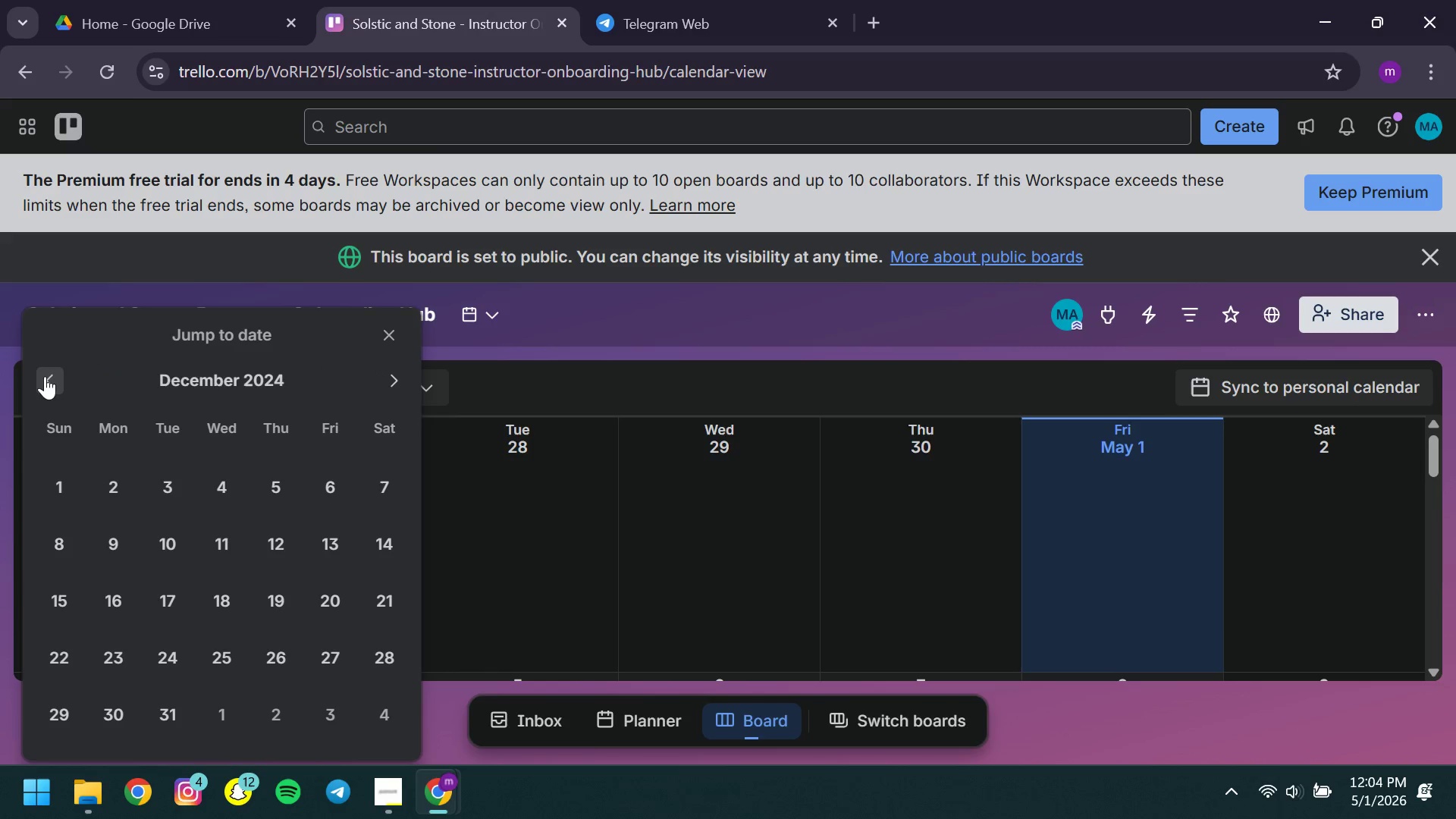 
left_click([45, 376])
 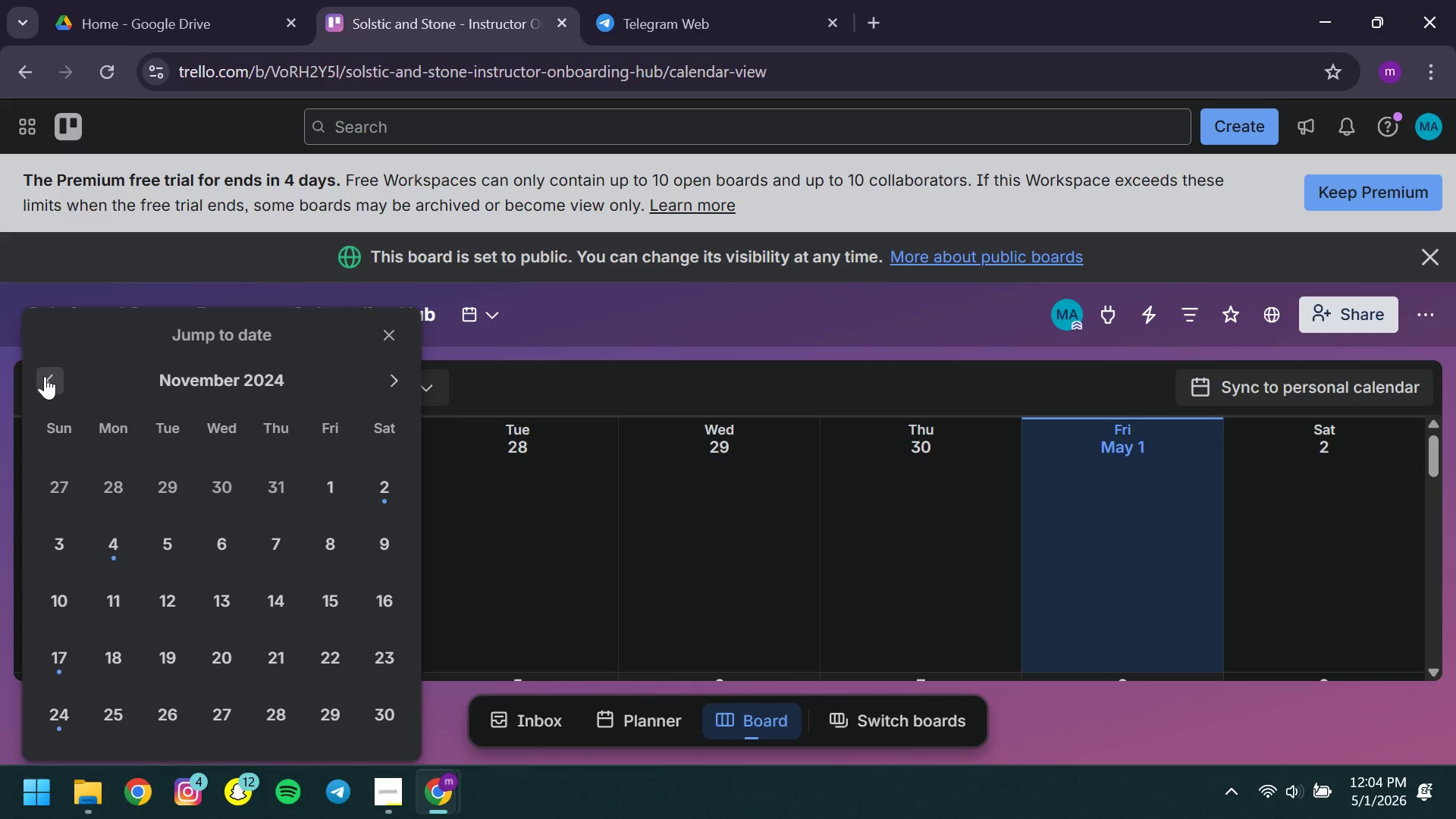 
wait(7.31)
 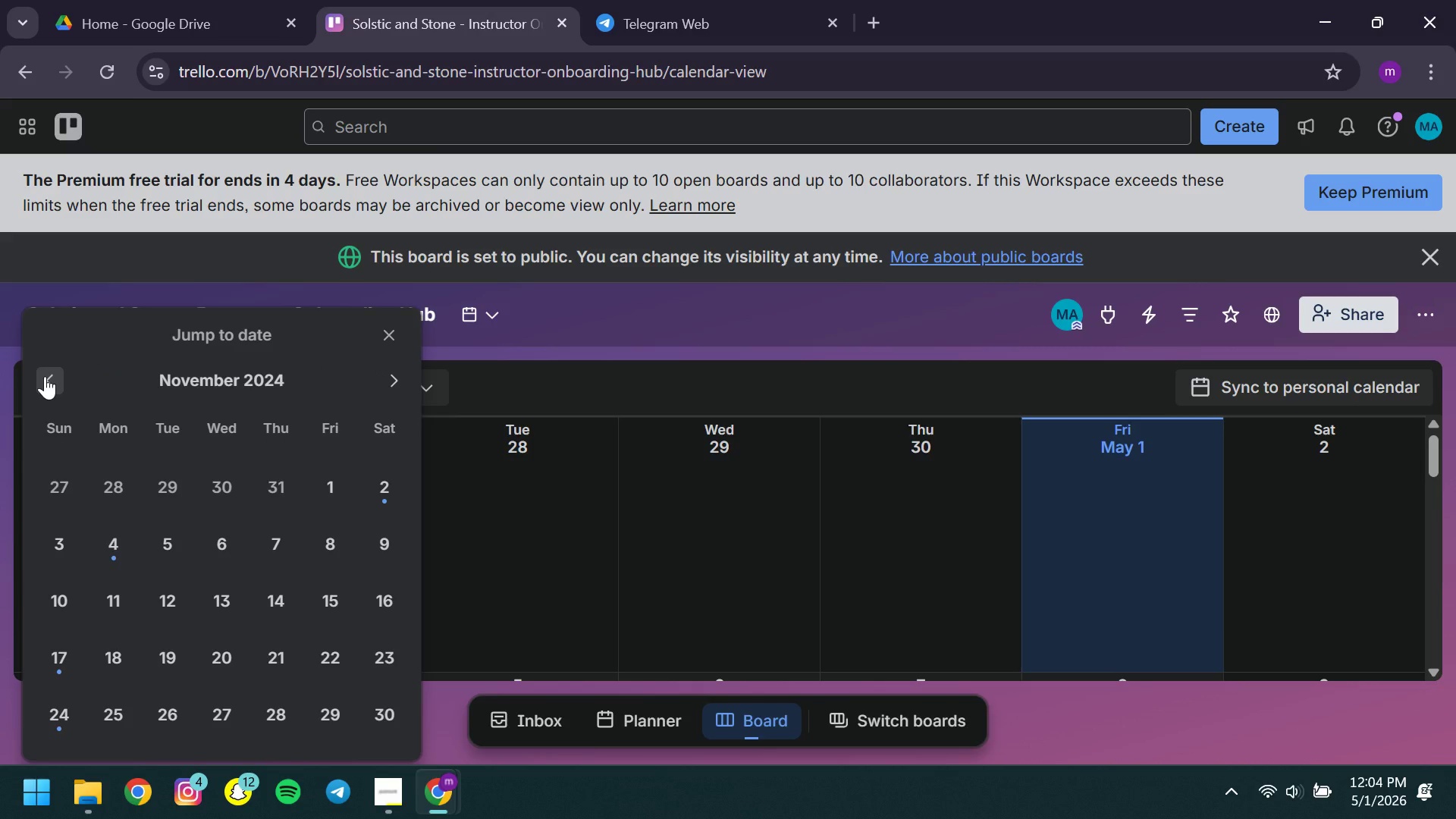 
left_click([45, 376])
 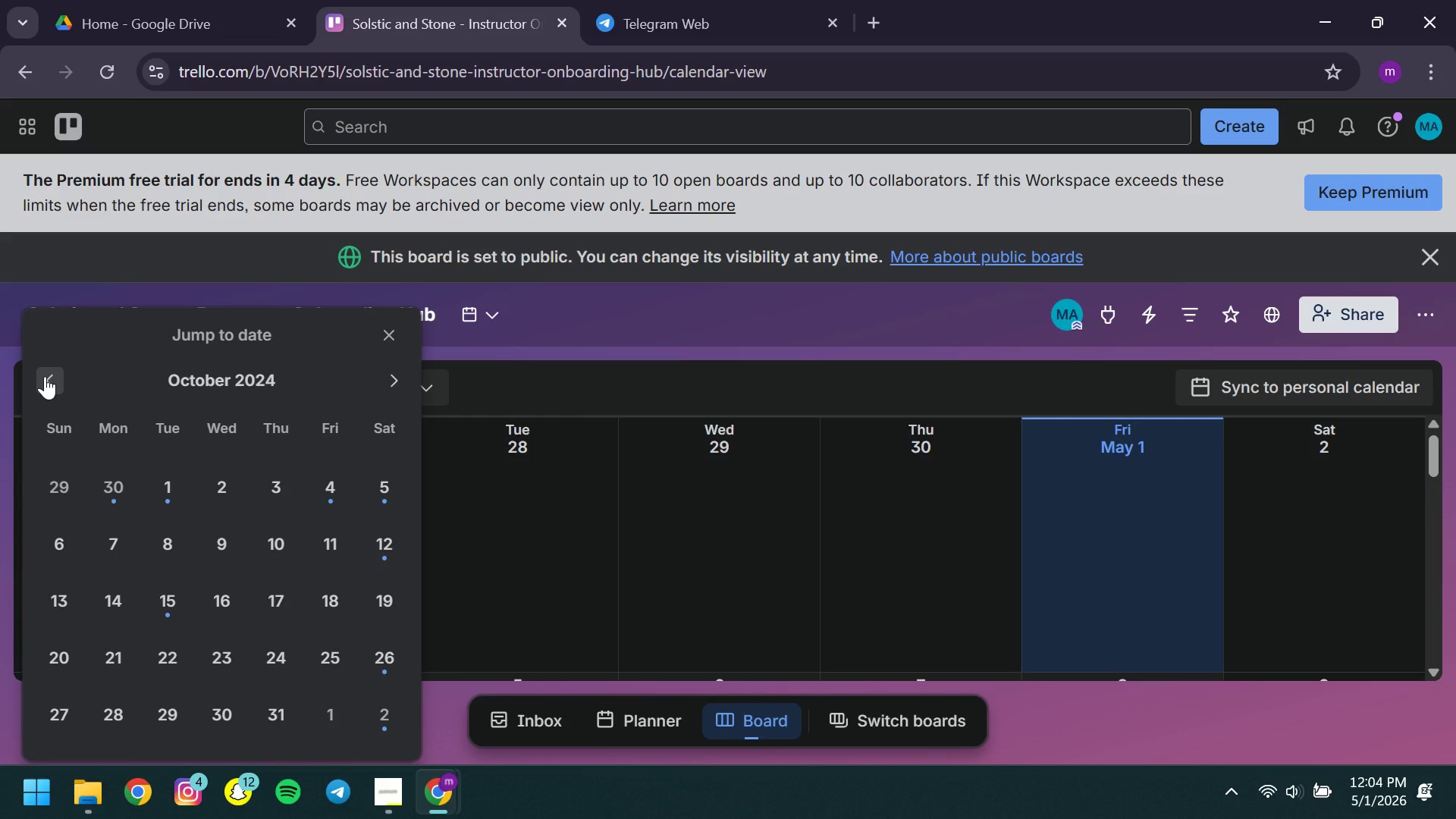 
wait(8.33)
 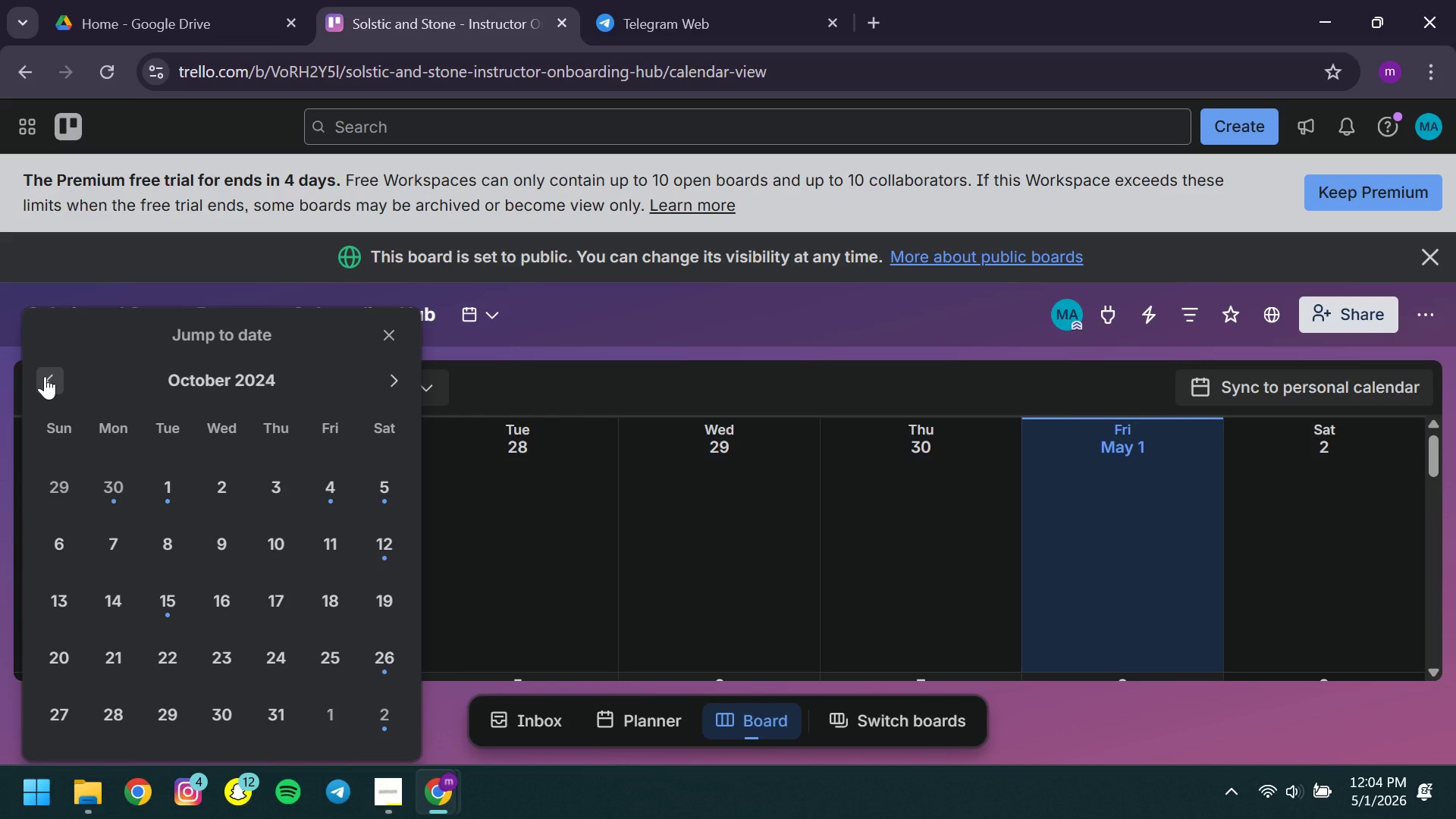 
left_click([45, 376])
 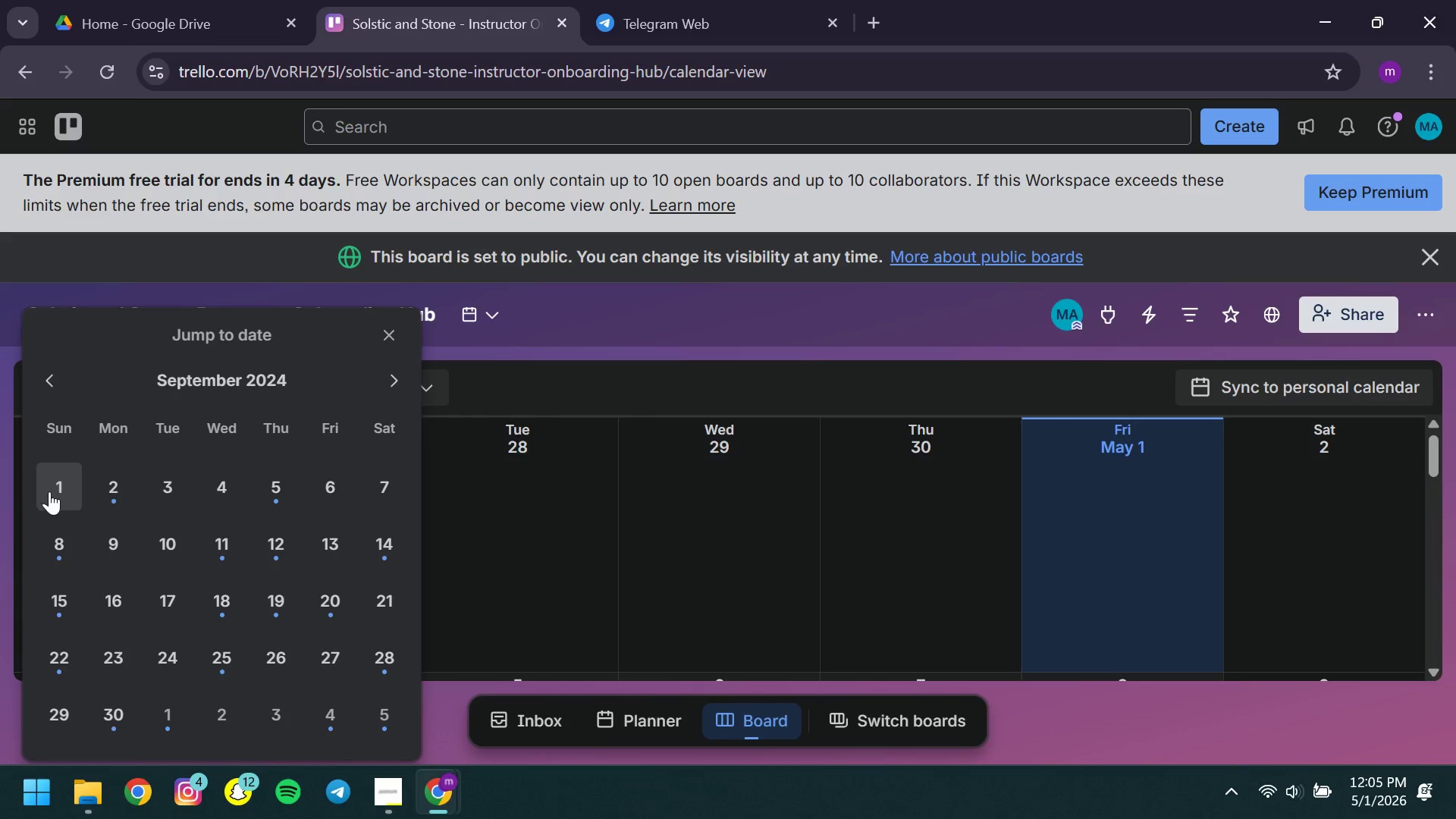 
left_click([49, 491])
 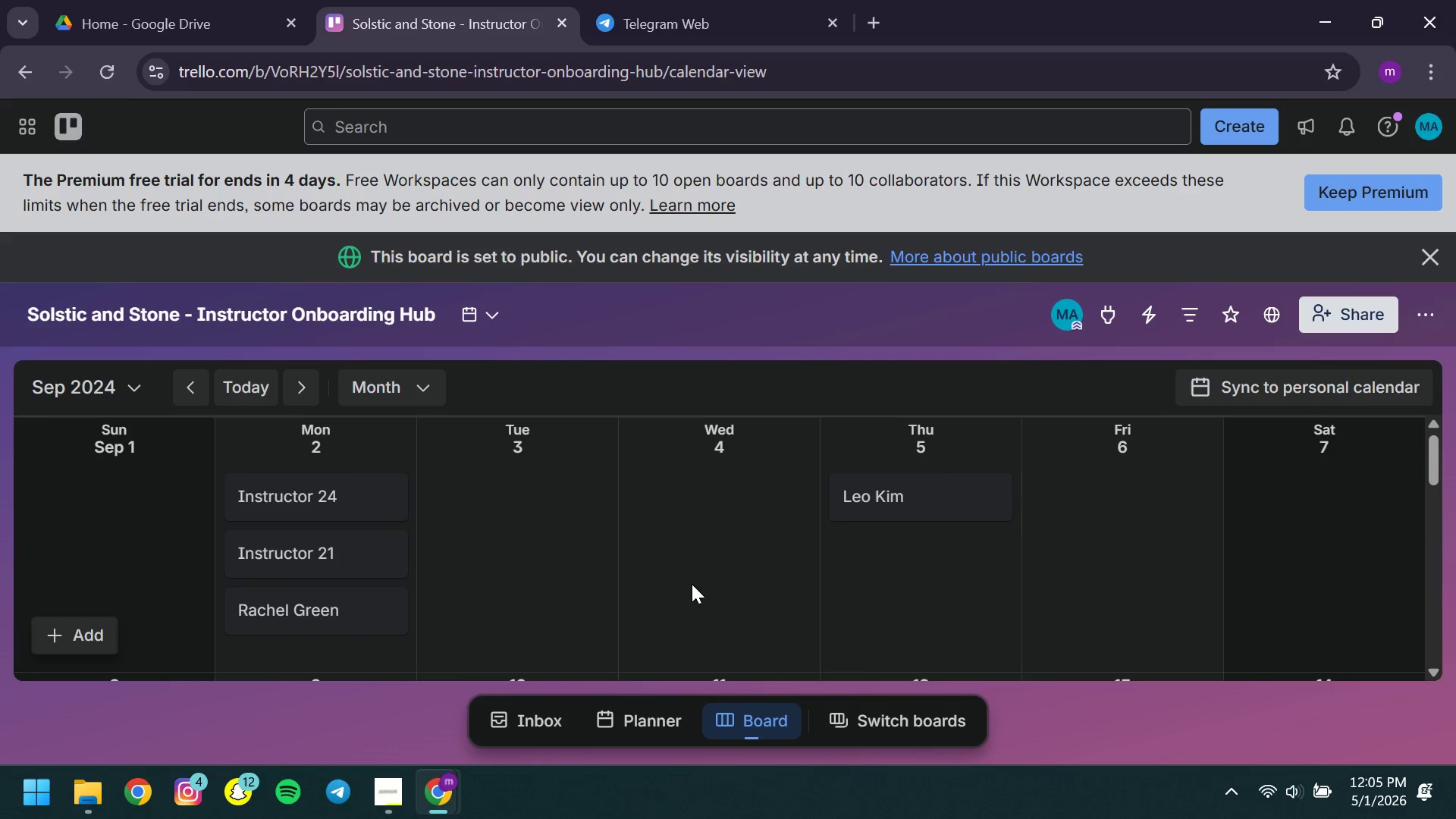 
wait(55.14)
 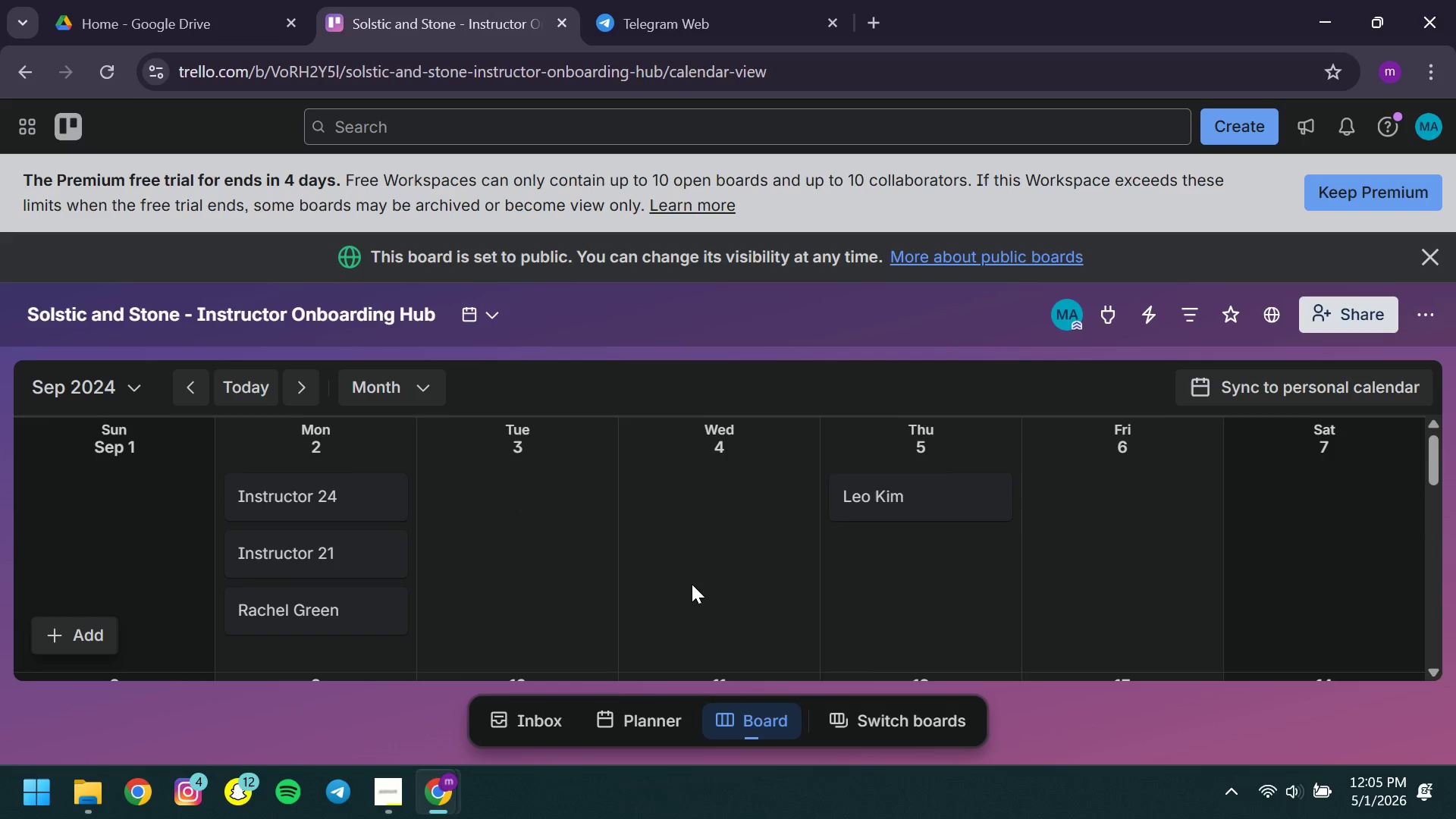 
left_click([1432, 243])
 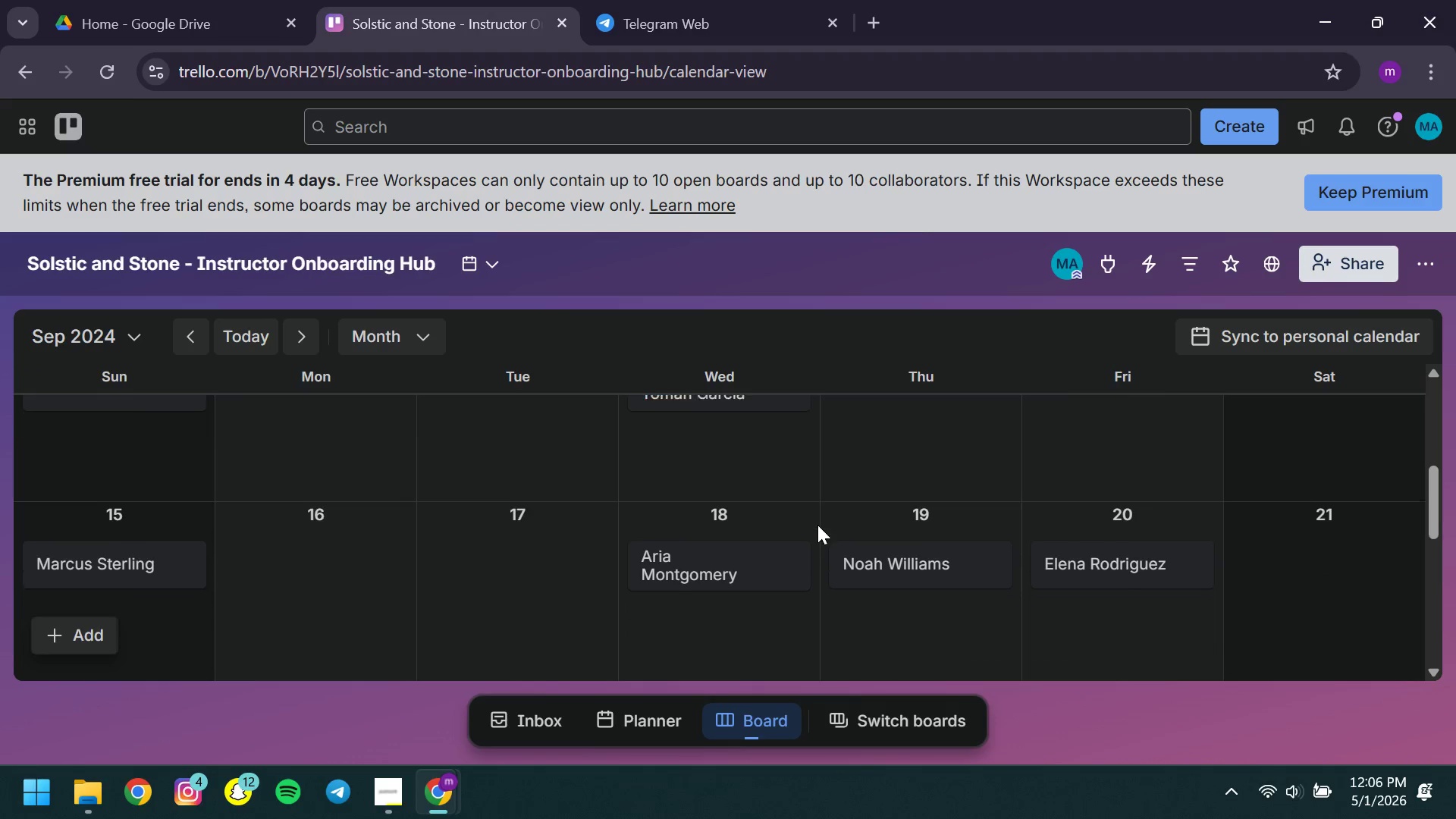 
wait(15.3)
 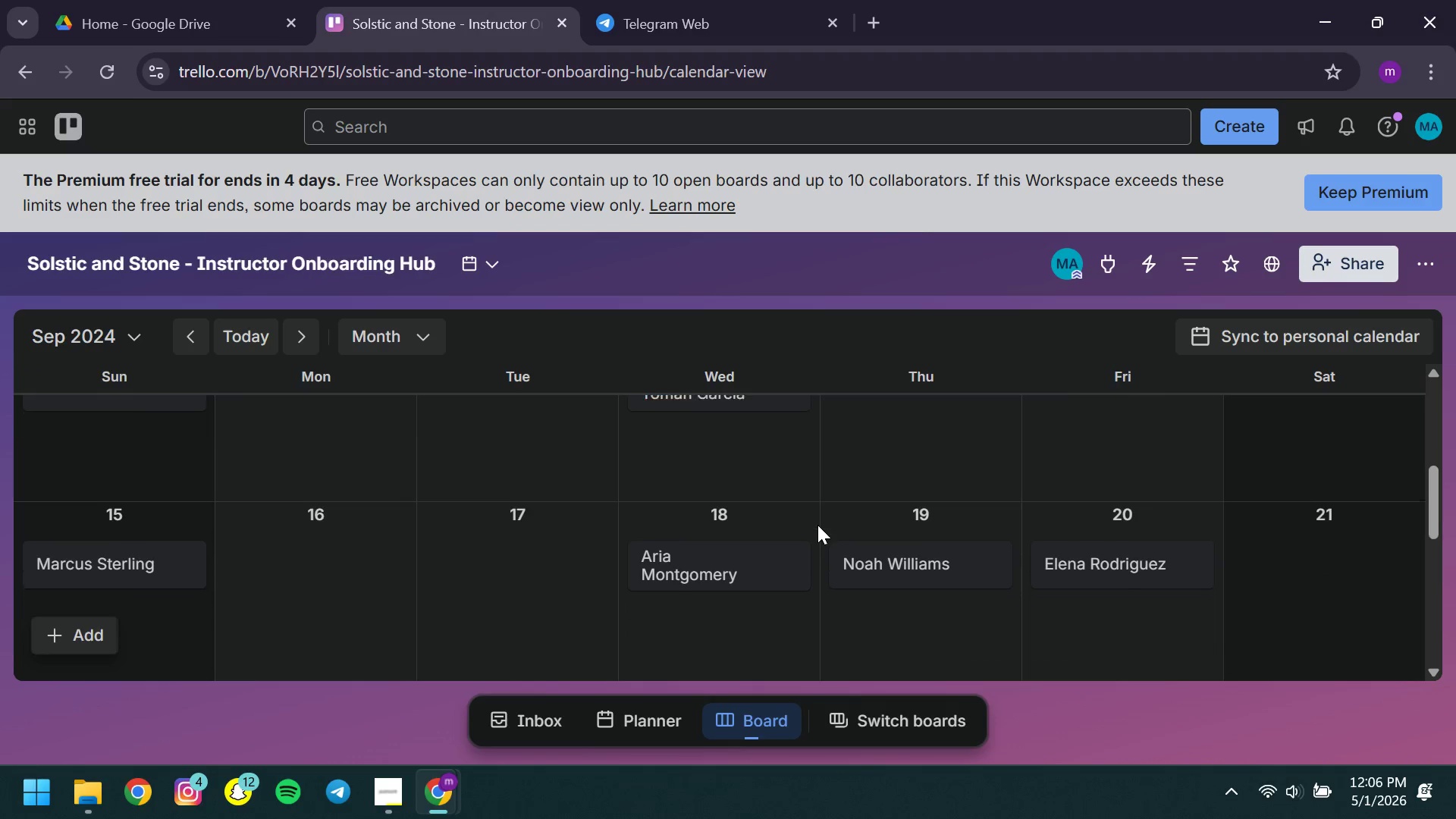 
left_click([123, 344])
 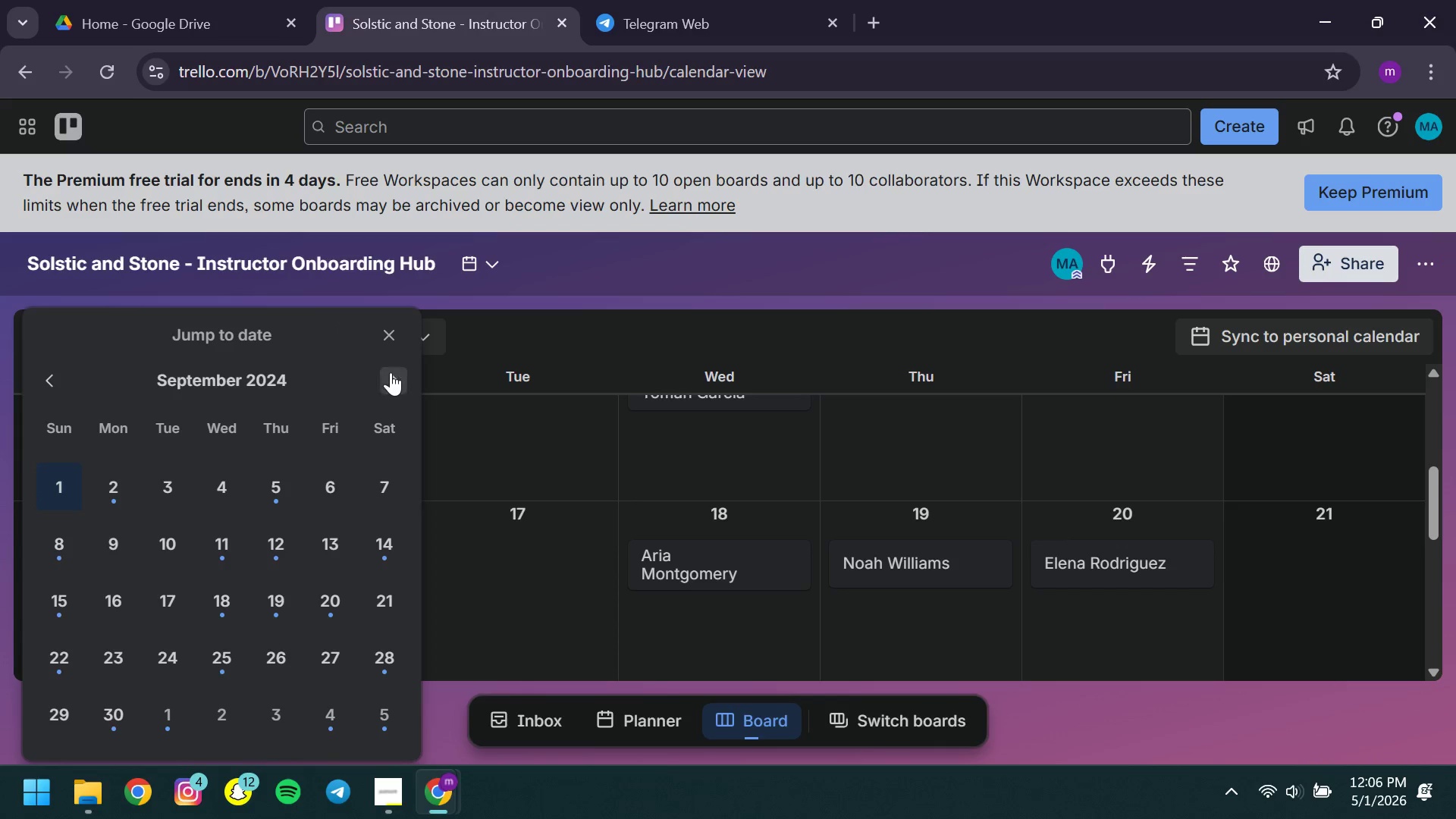 
left_click([391, 372])
 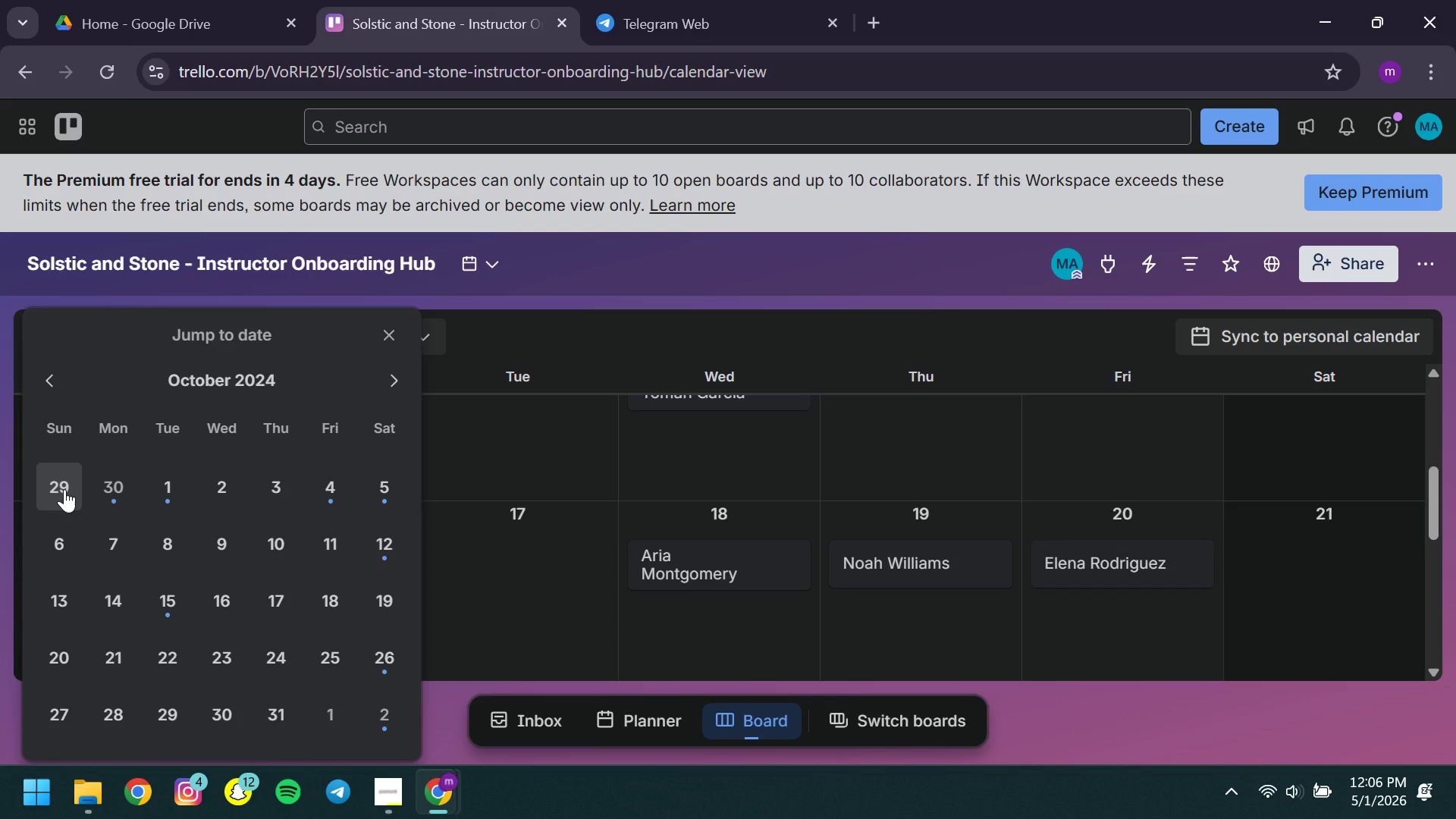 
left_click([64, 489])
 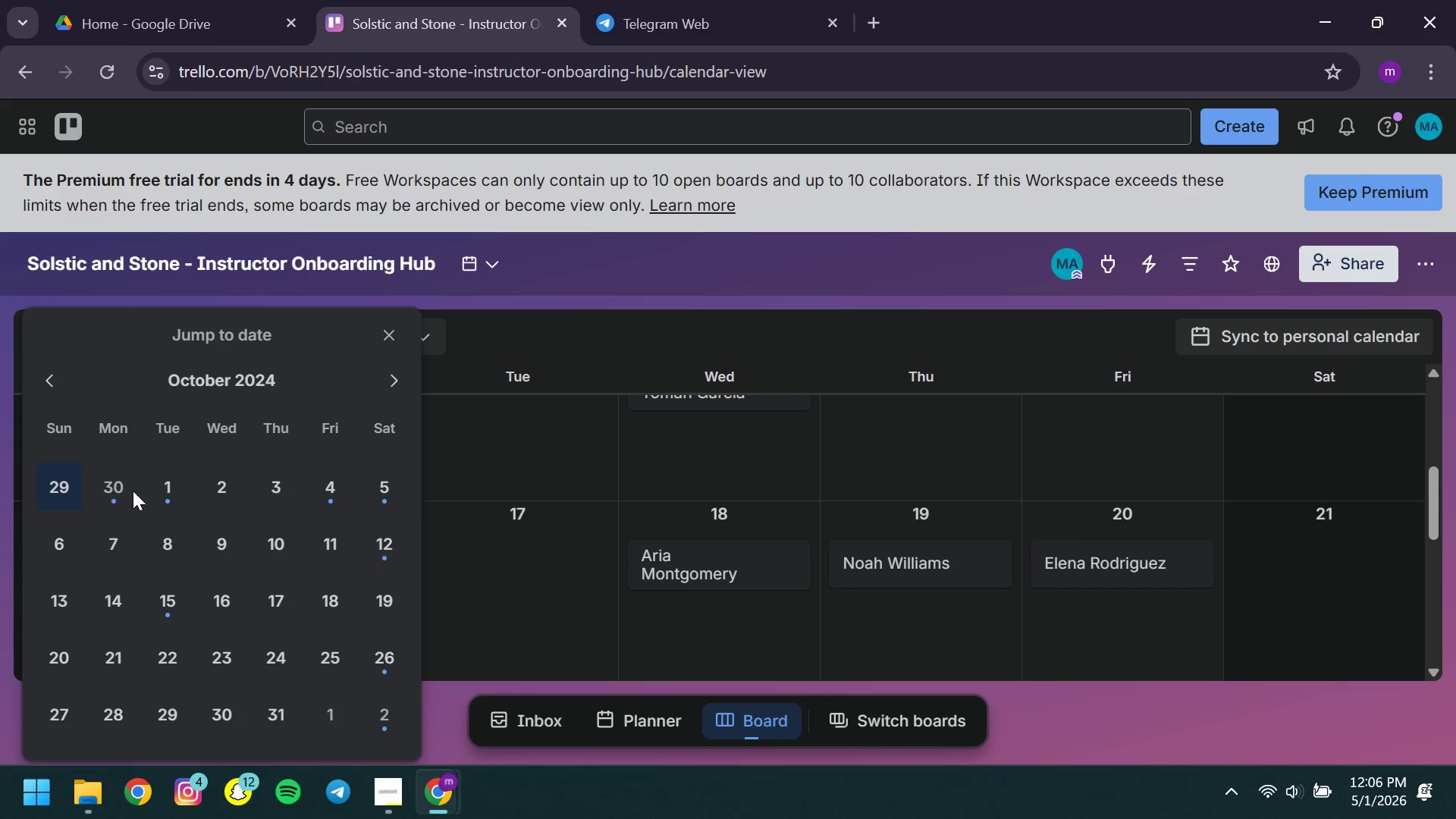 
left_click([118, 494])
 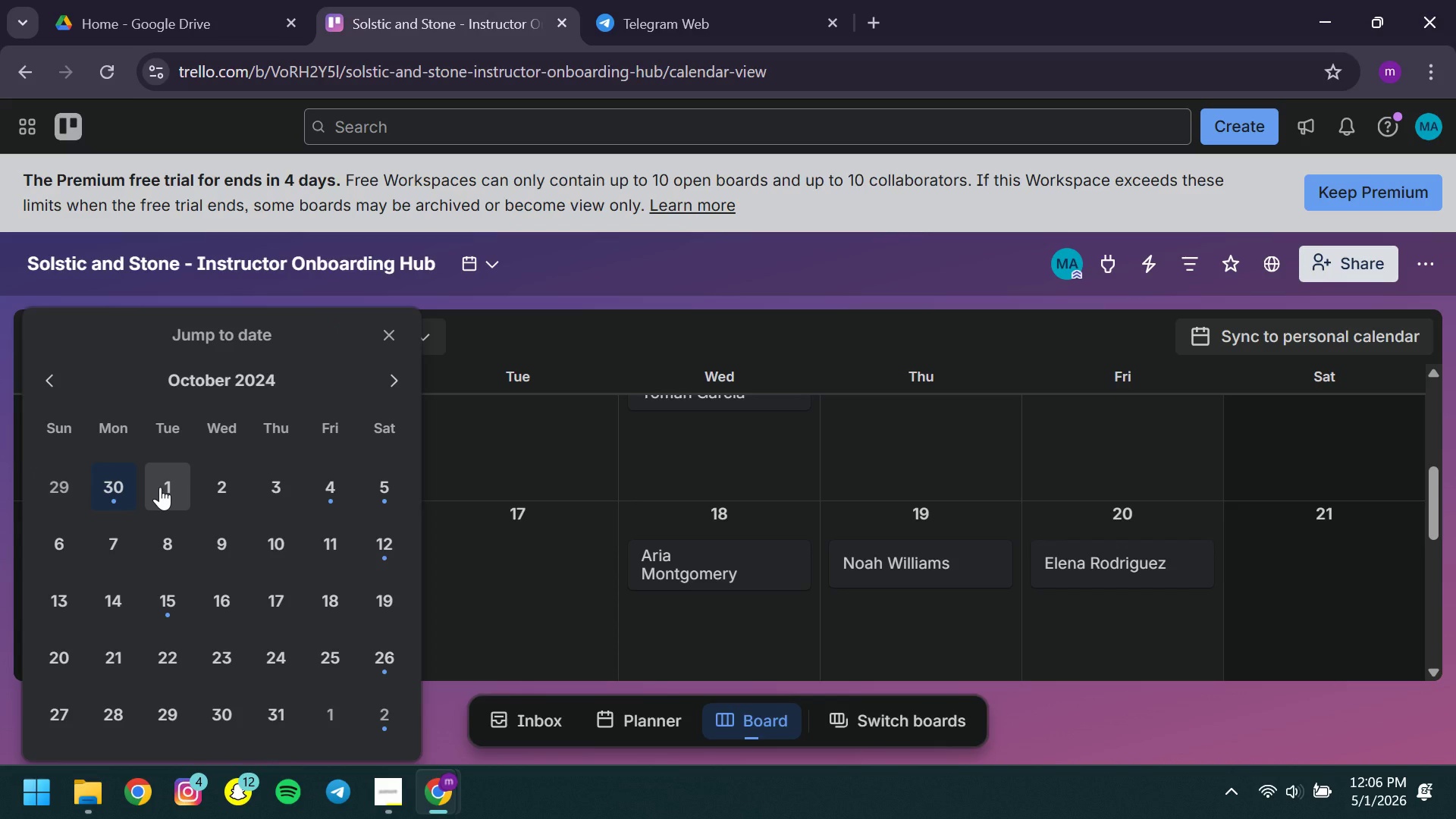 
left_click([160, 487])
 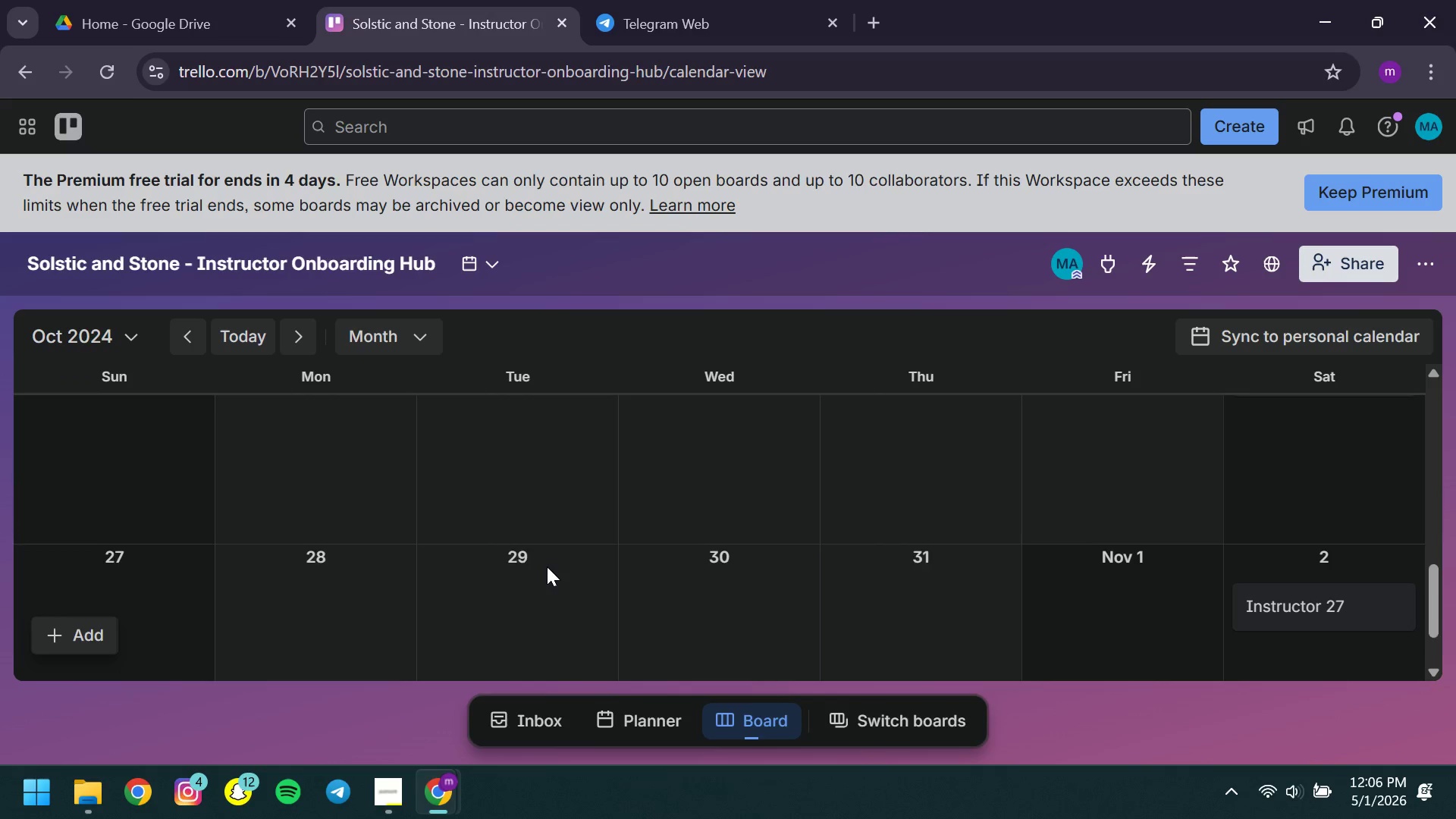 
wait(5.02)
 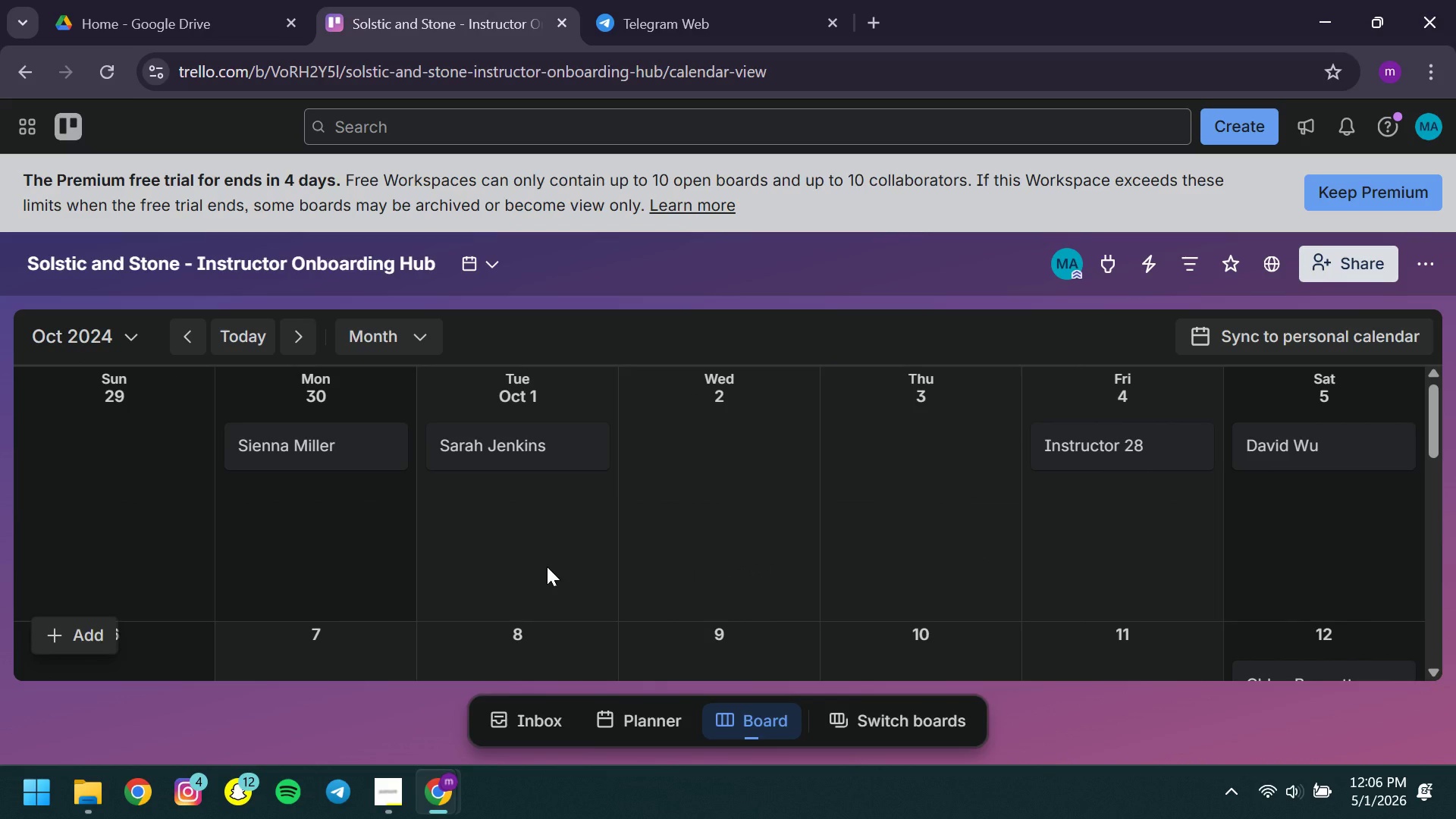 
left_click([102, 328])
 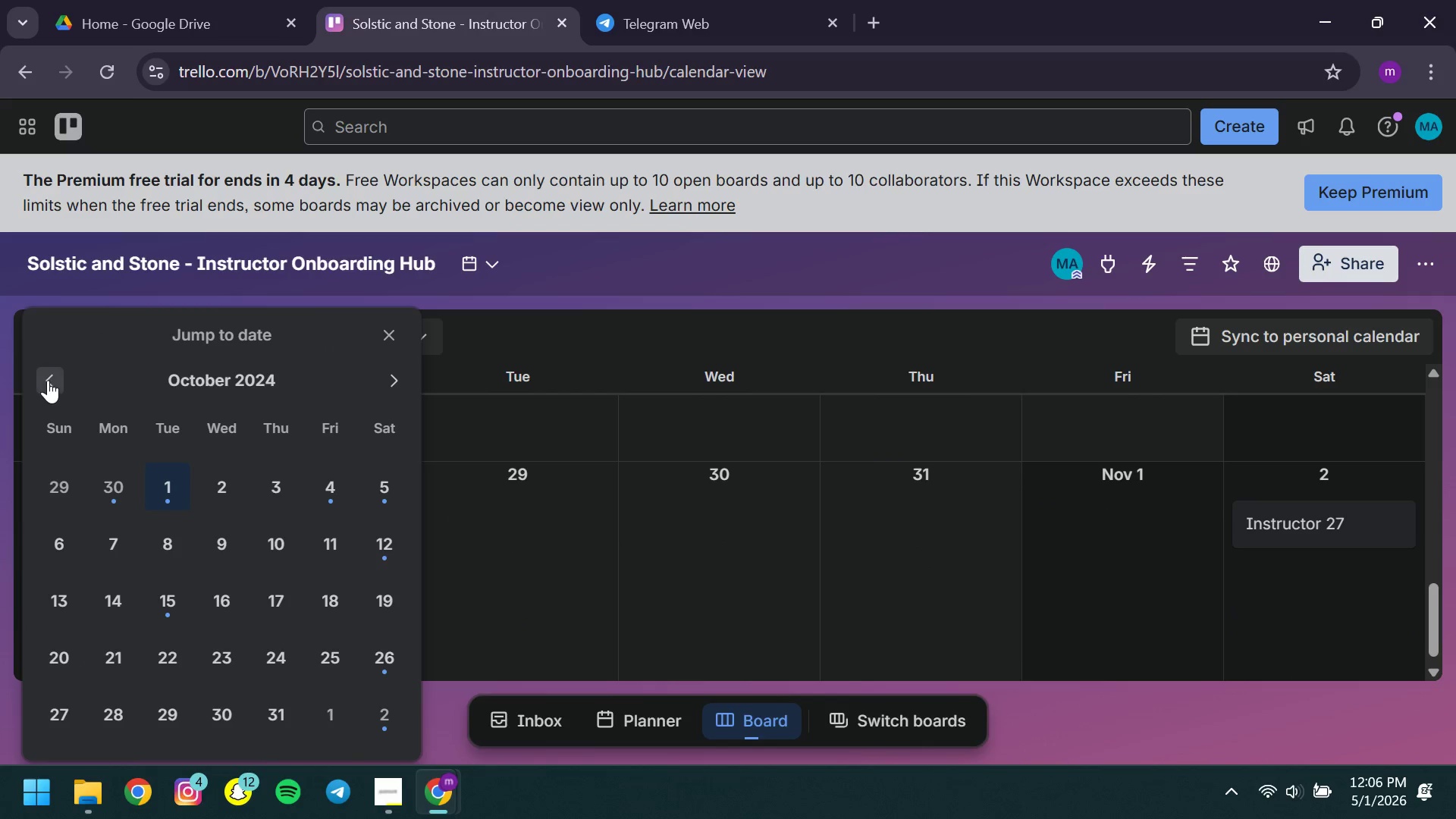 
left_click([48, 380])
 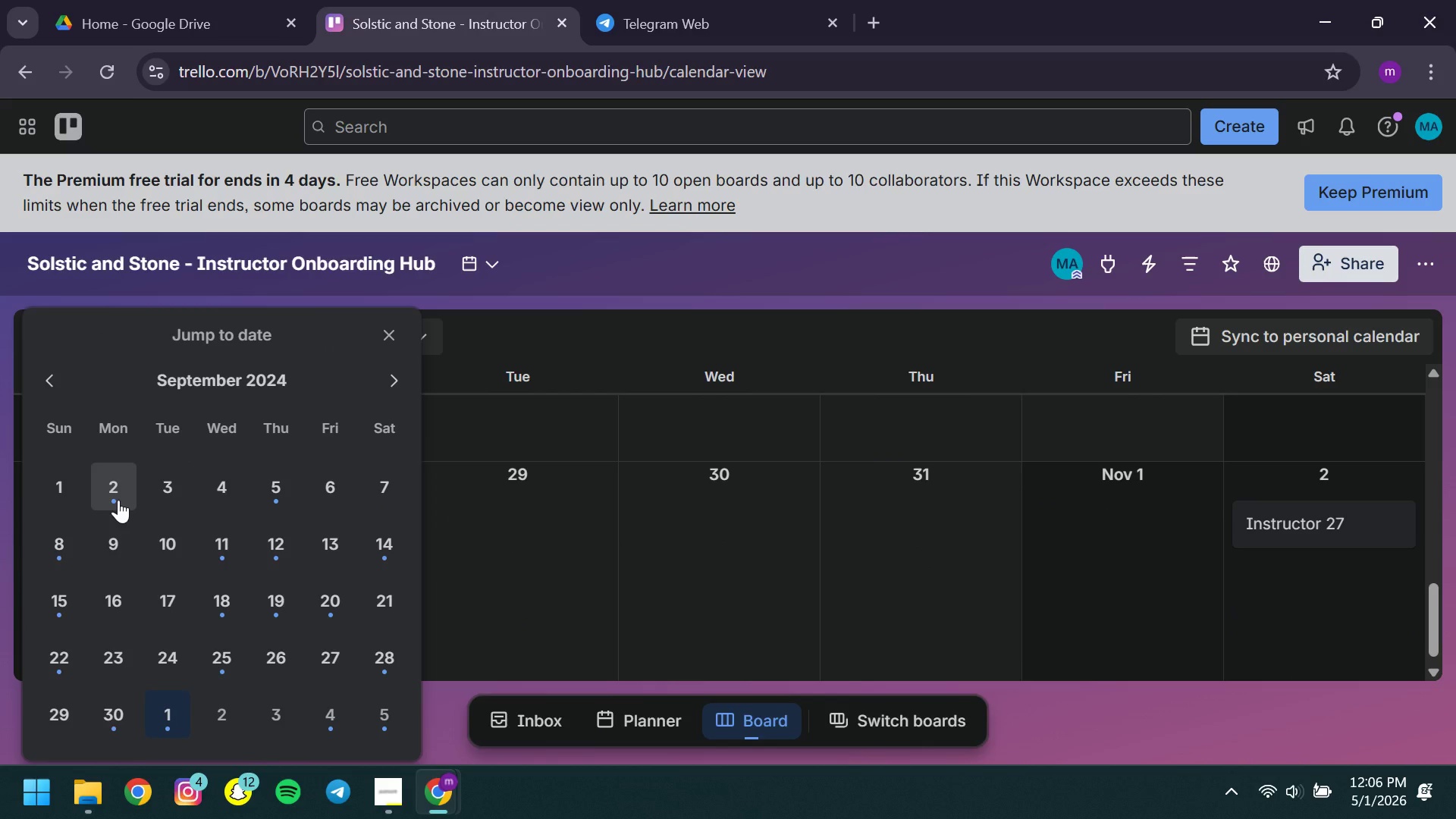 
left_click([118, 500])
 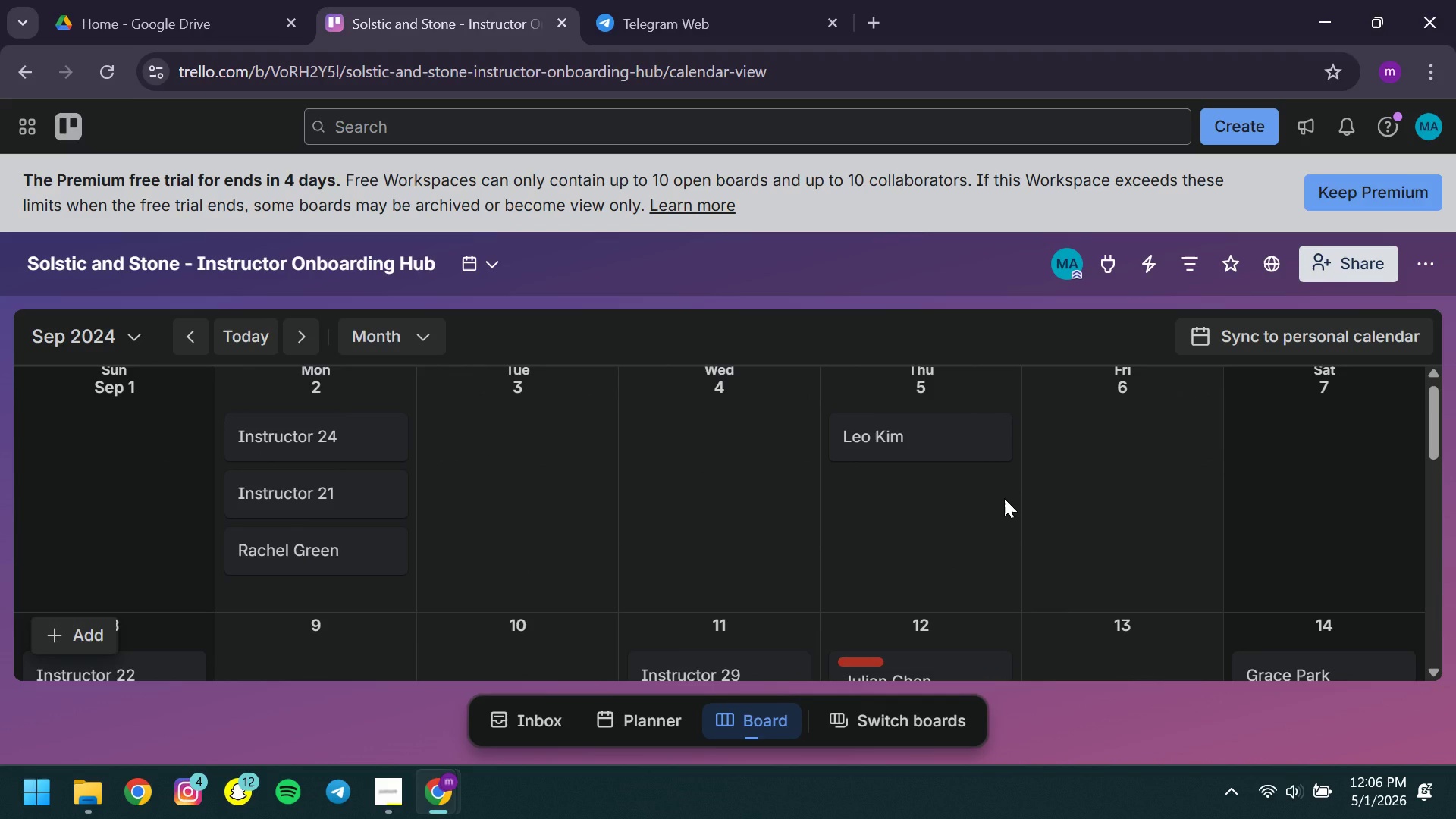 
key(Control+S)
 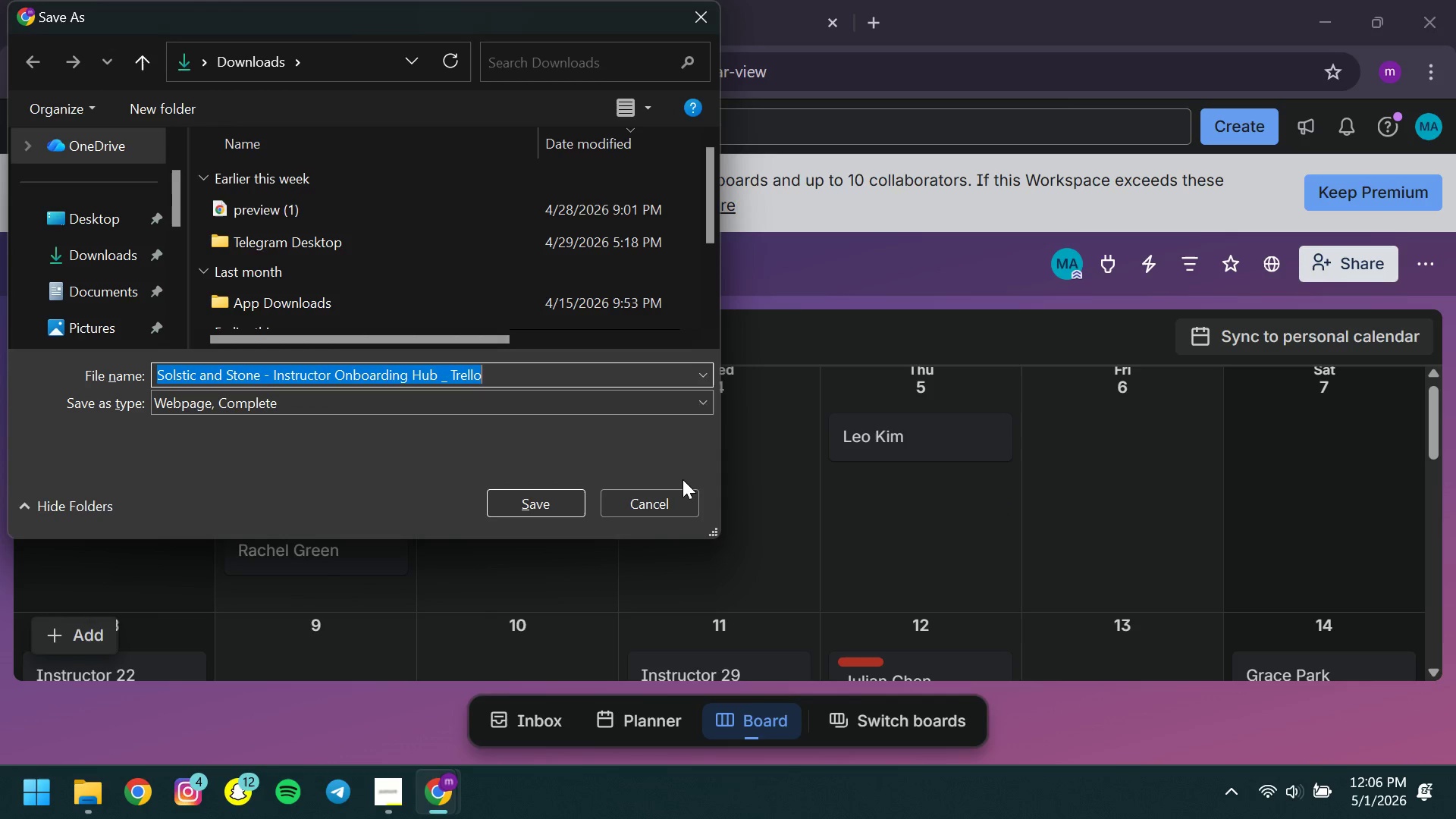 
left_click([644, 501])
 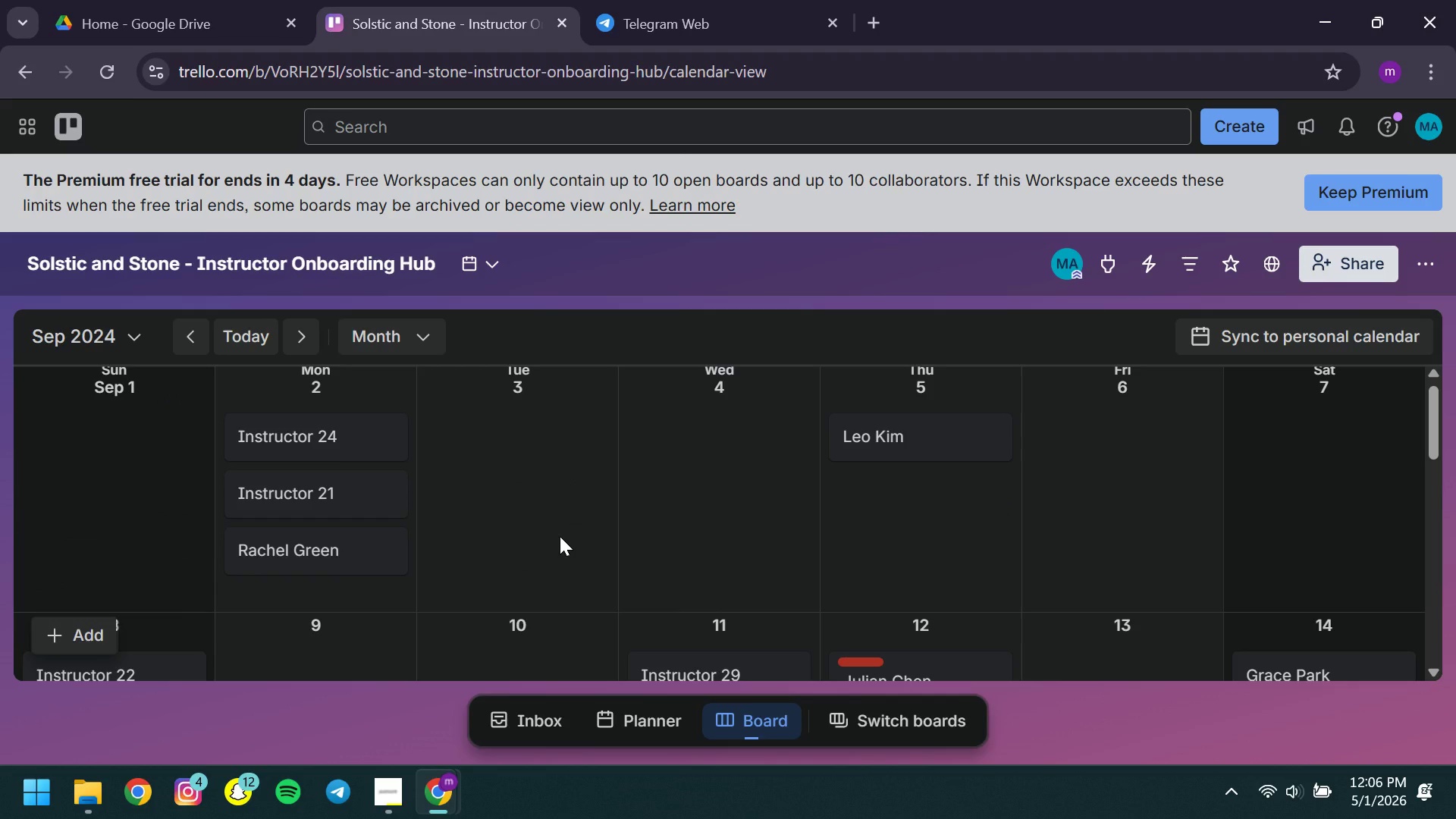 
wait(6.02)
 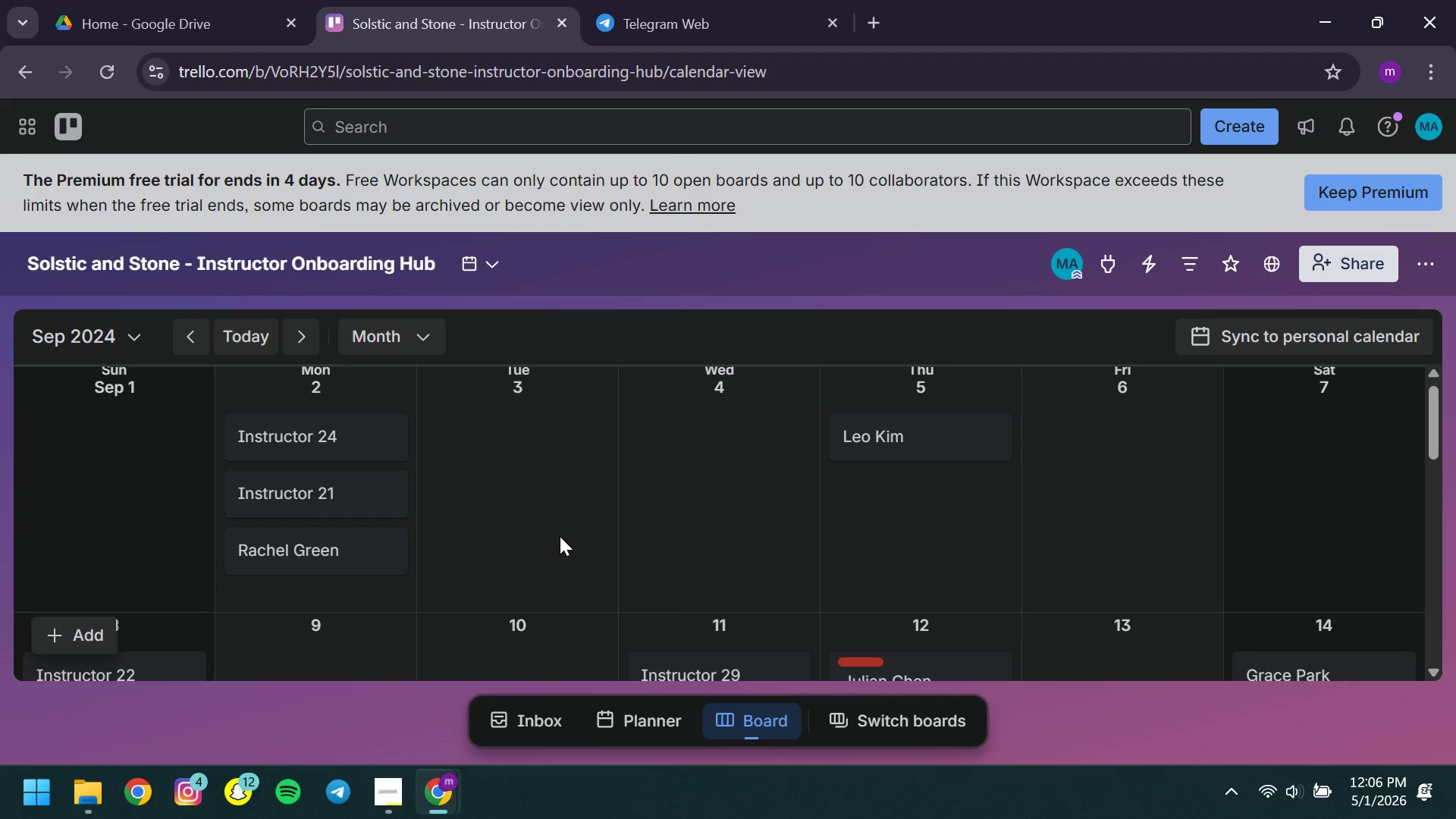 
key(Meta+Shift+S)
 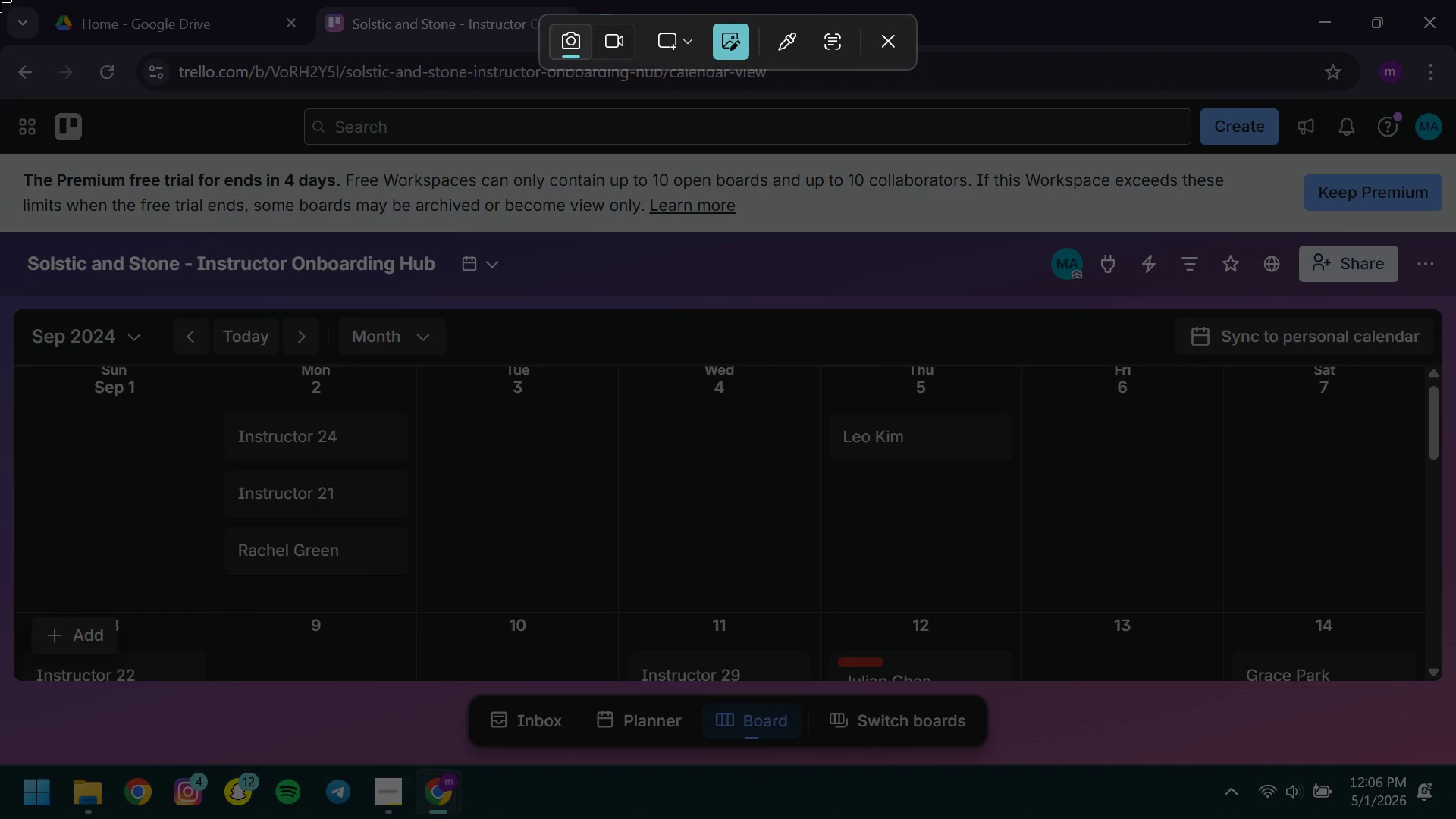 
left_click_drag(start_coordinate=[0, 0], to_coordinate=[1455, 764])
 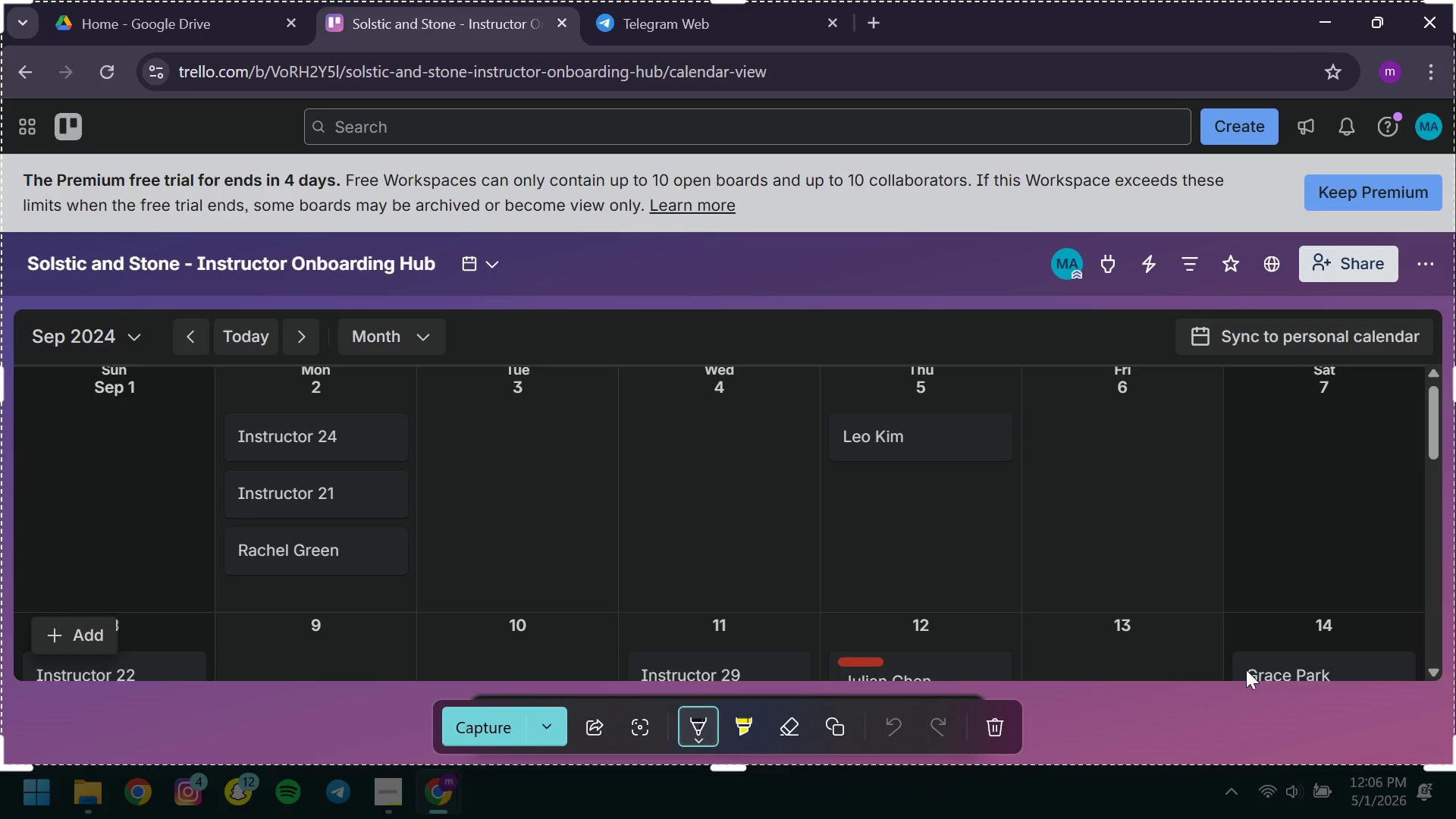 
wait(5.36)
 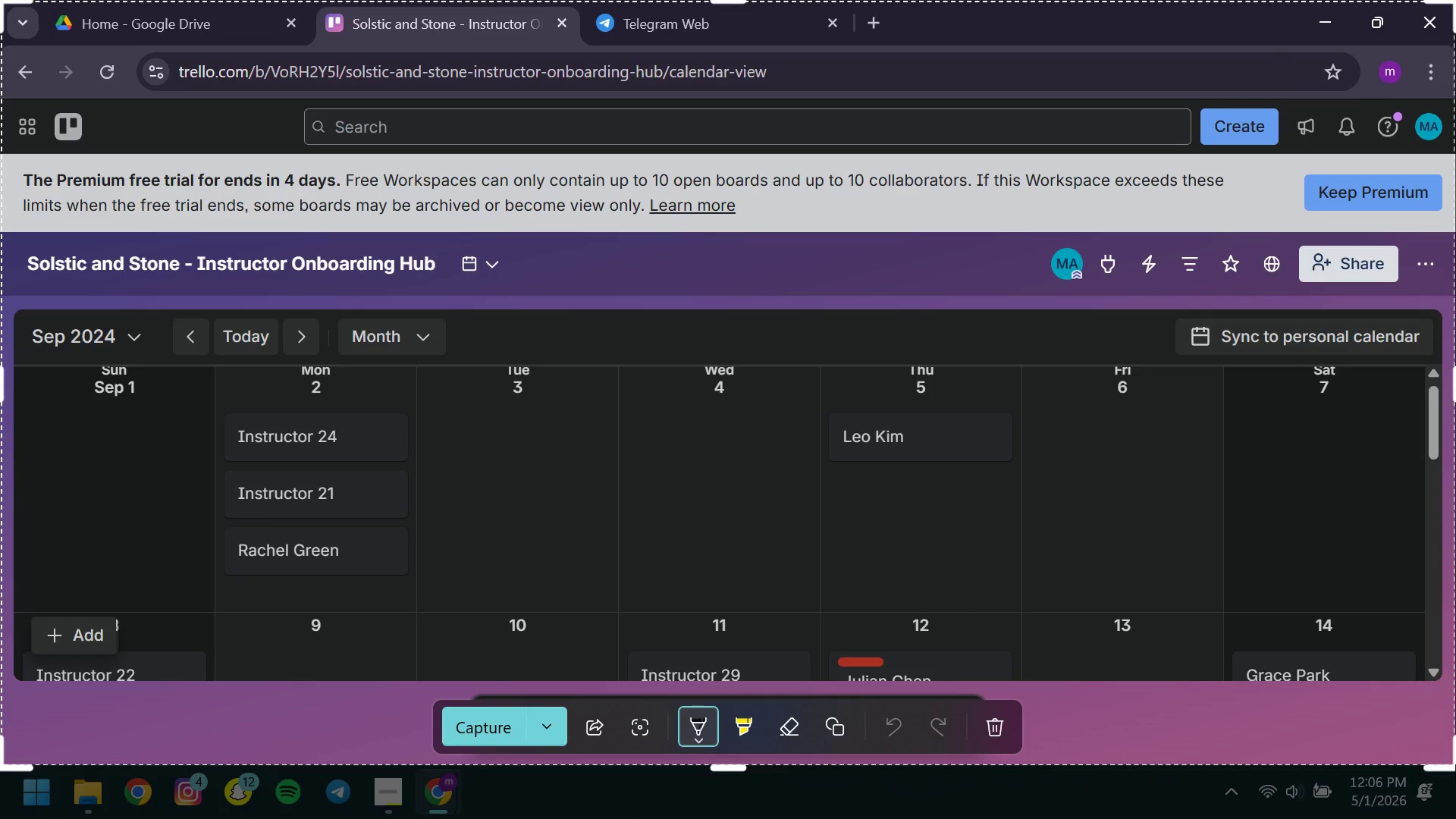 
left_click([463, 728])
 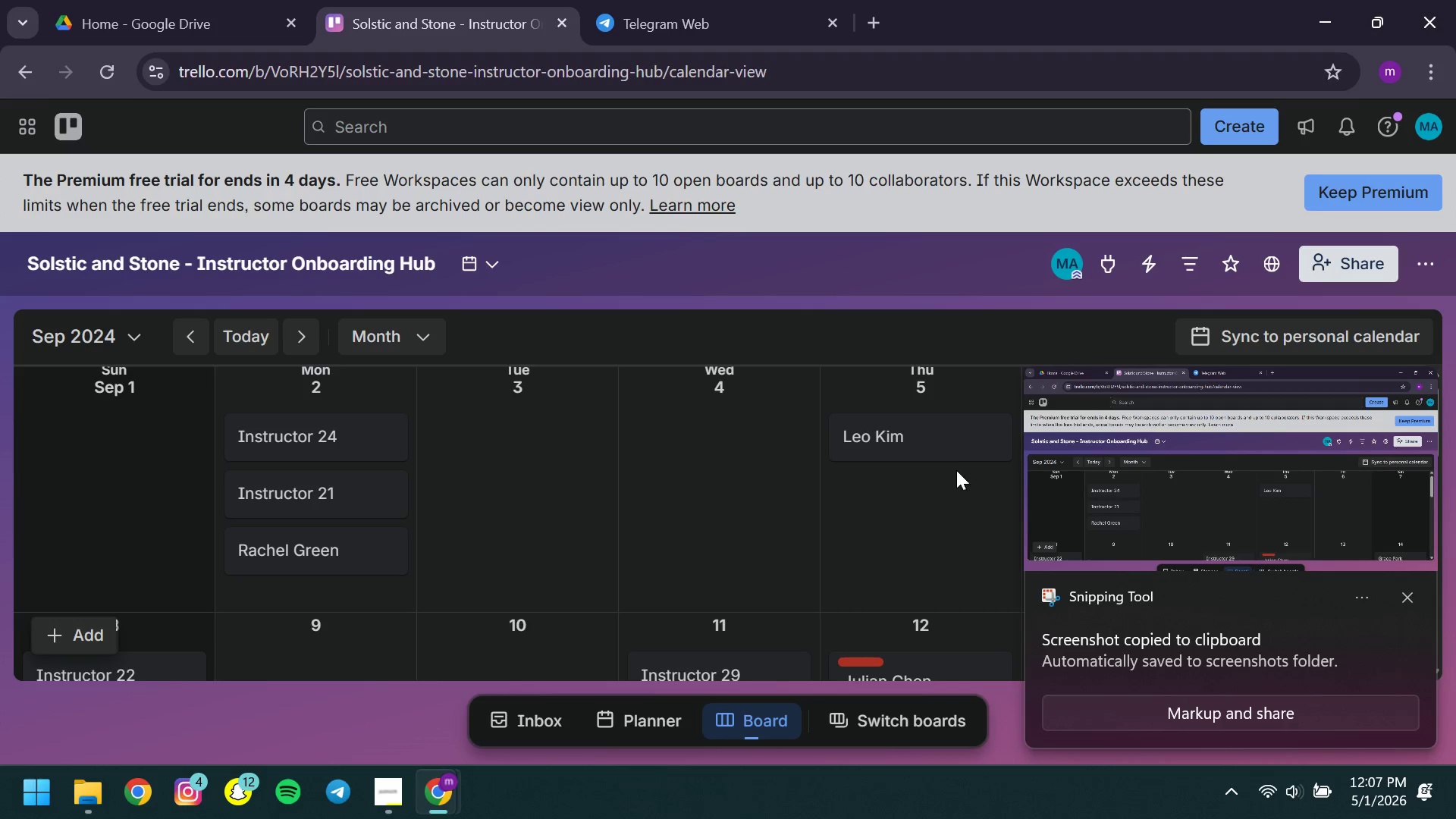 
left_click([1243, 458])
 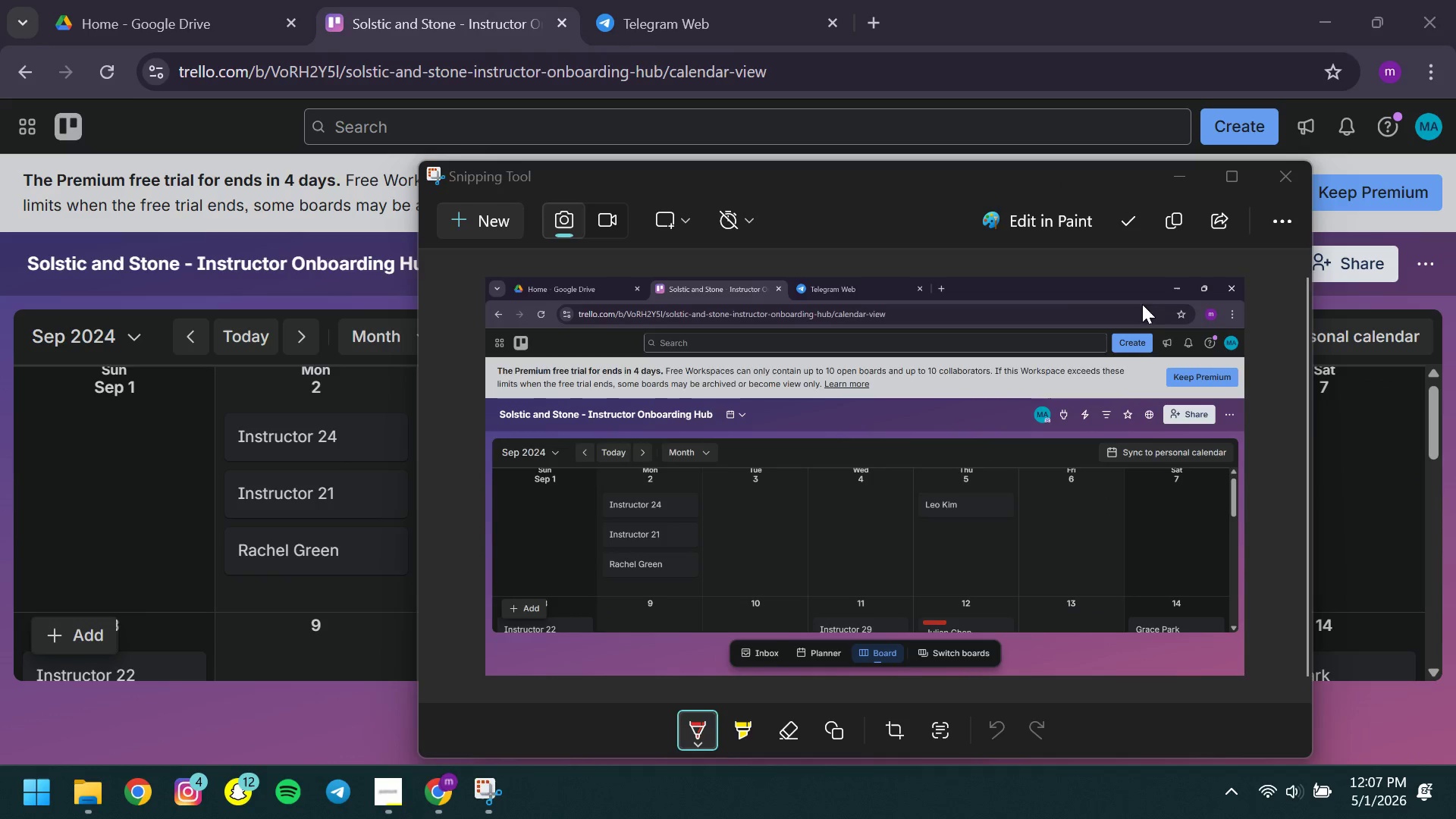 
left_click([1184, 174])
 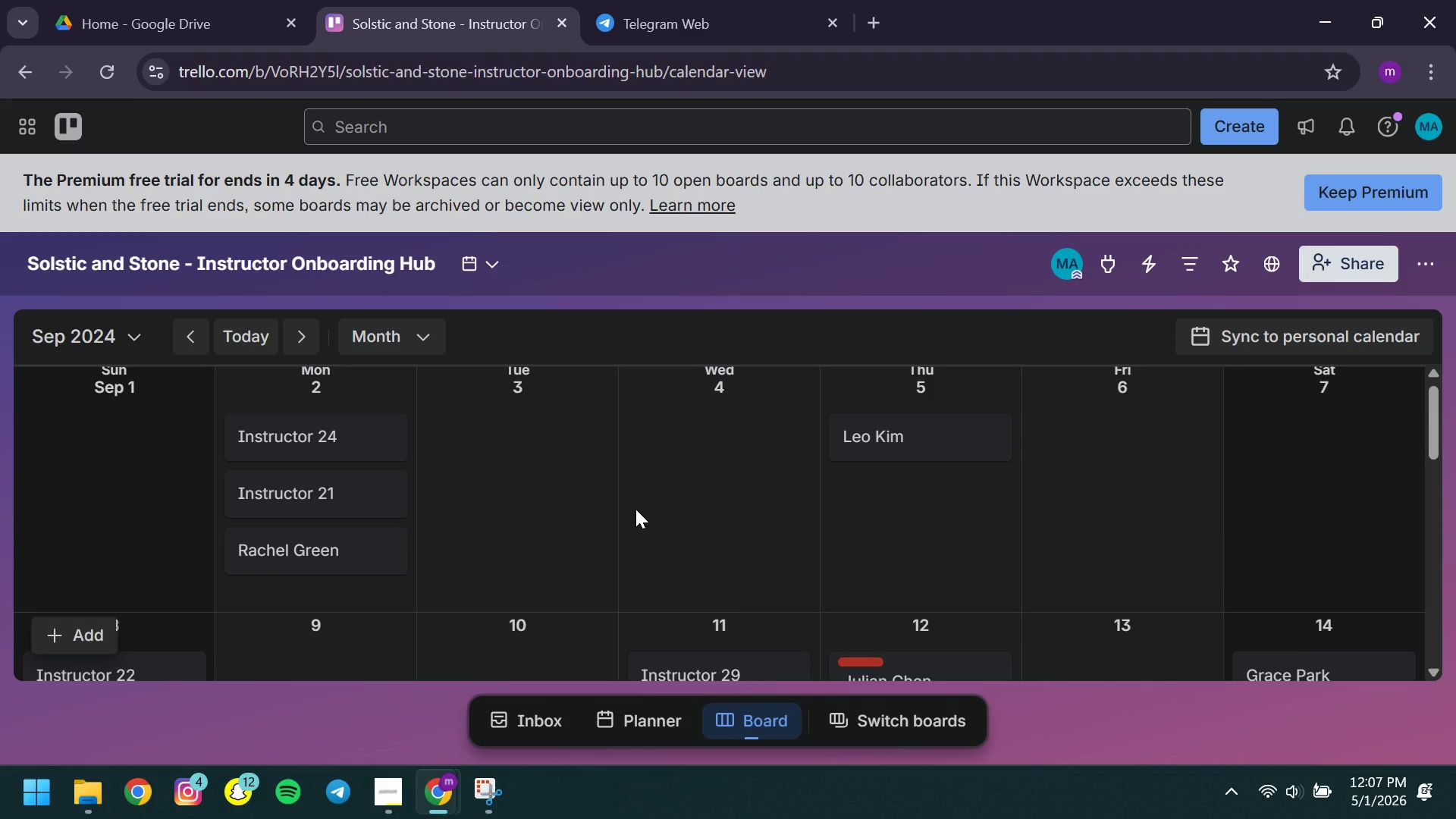 
wait(8.03)
 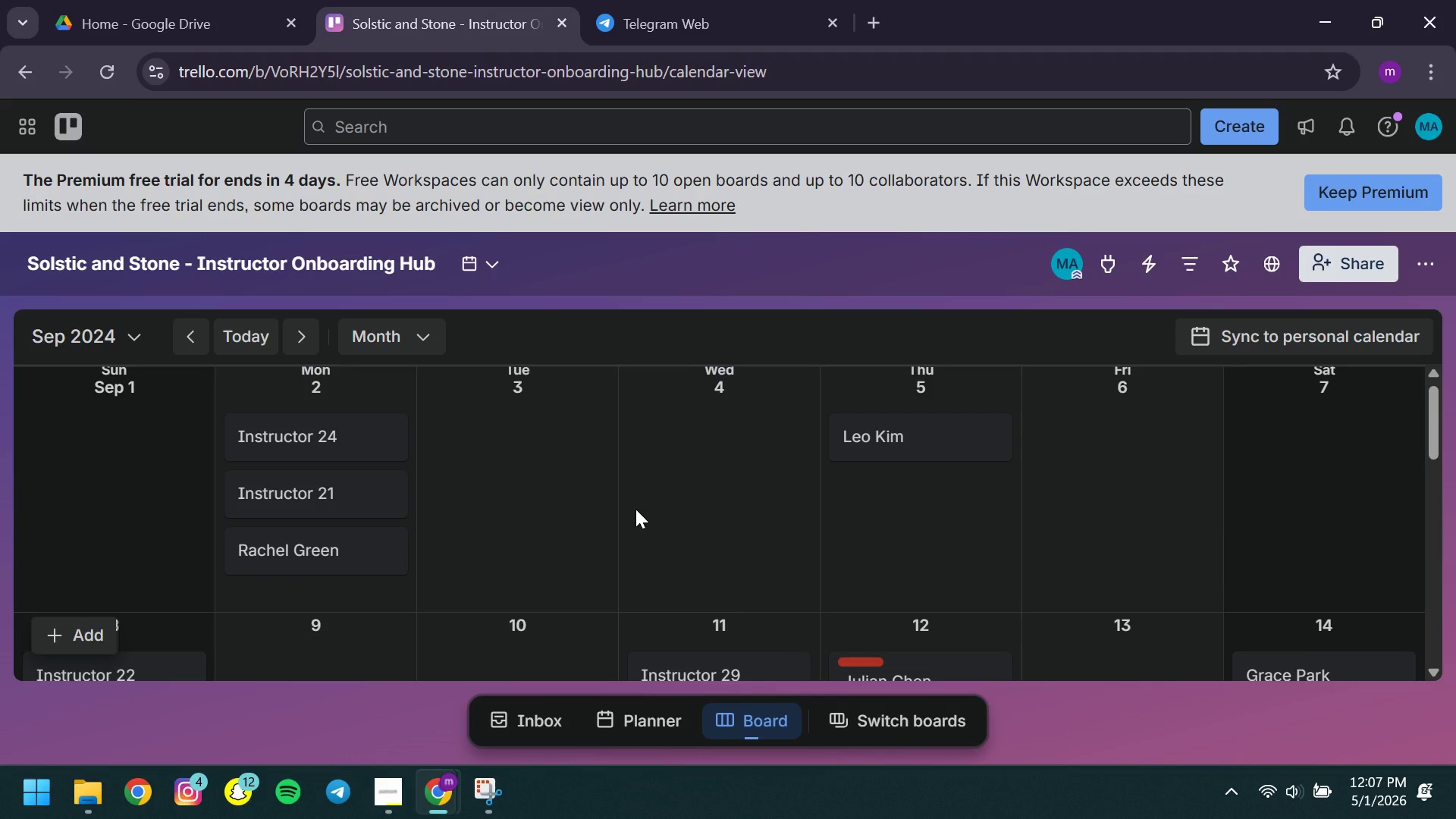 
left_click([491, 268])
 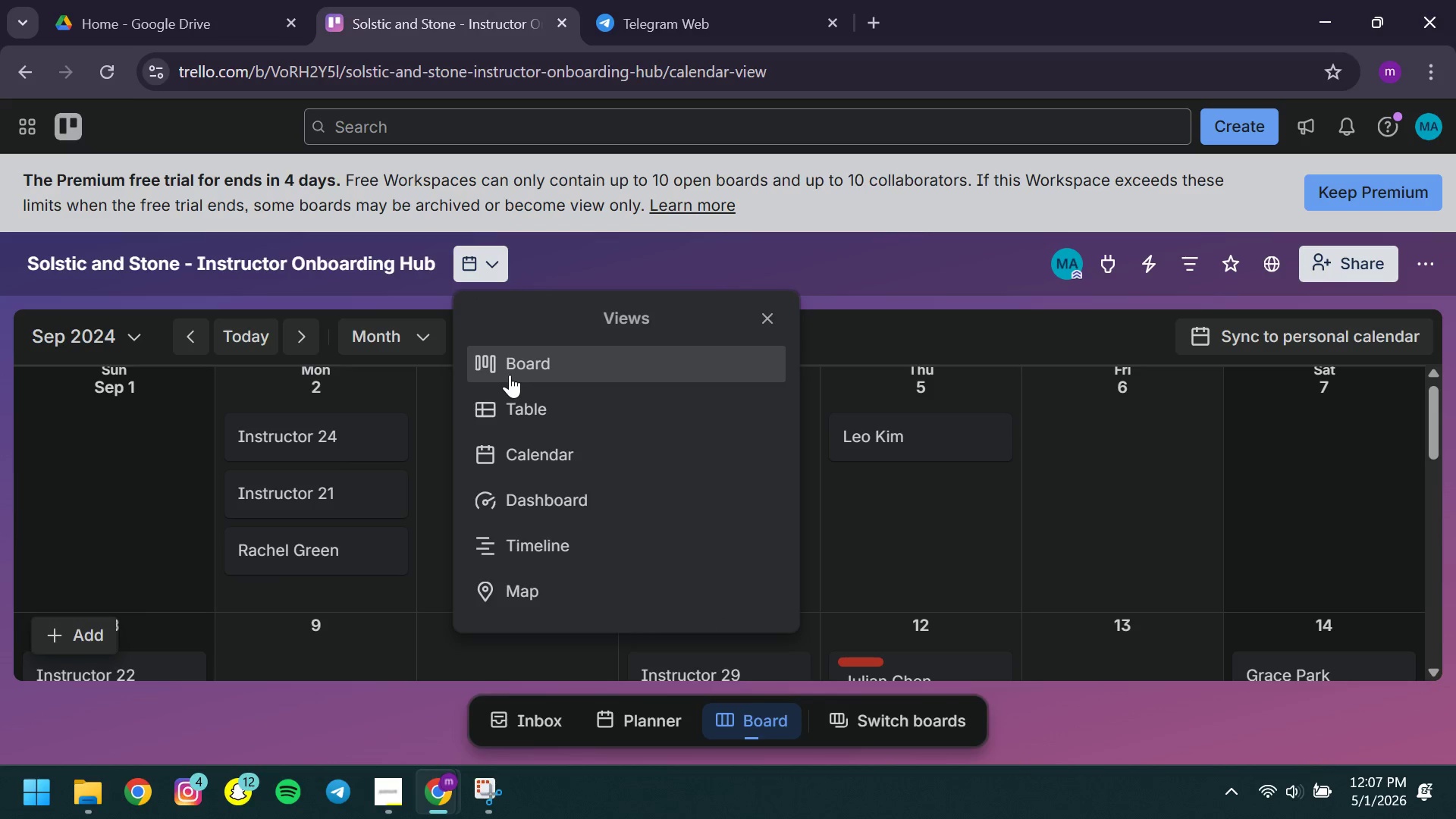 
left_click([510, 375])
 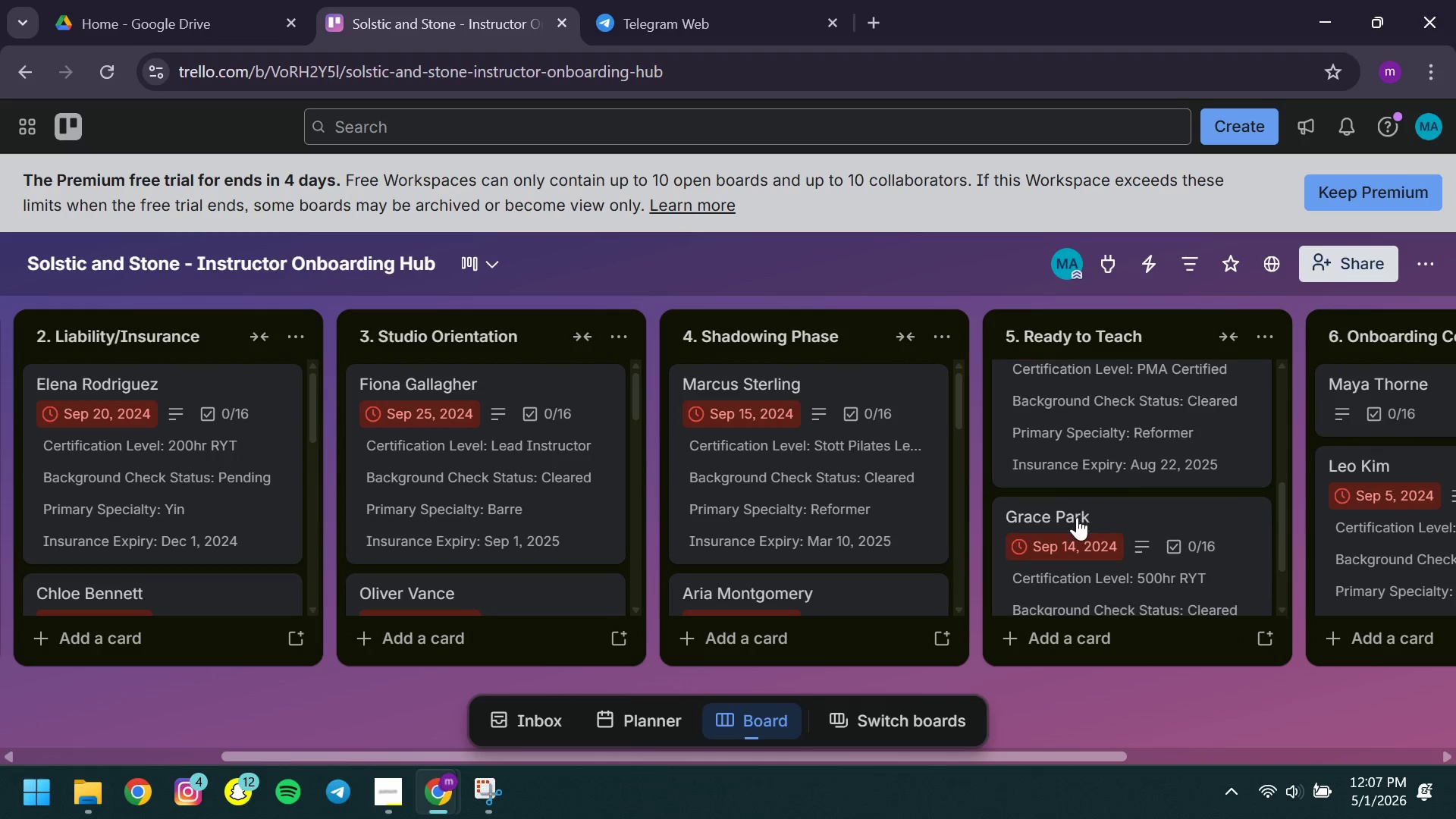 
wait(6.27)
 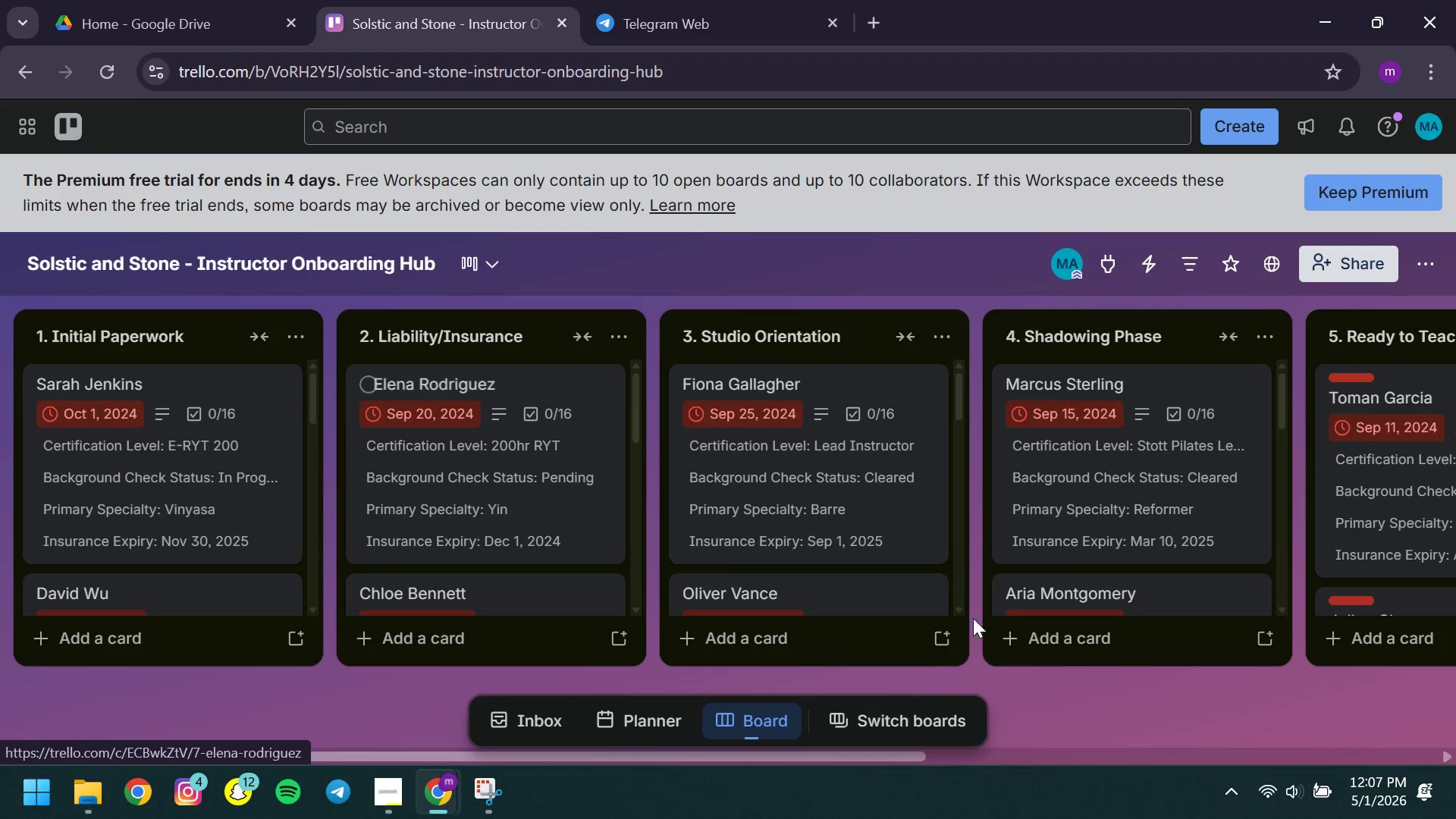 
left_click_drag(start_coordinate=[1135, 538], to_coordinate=[804, 479])
 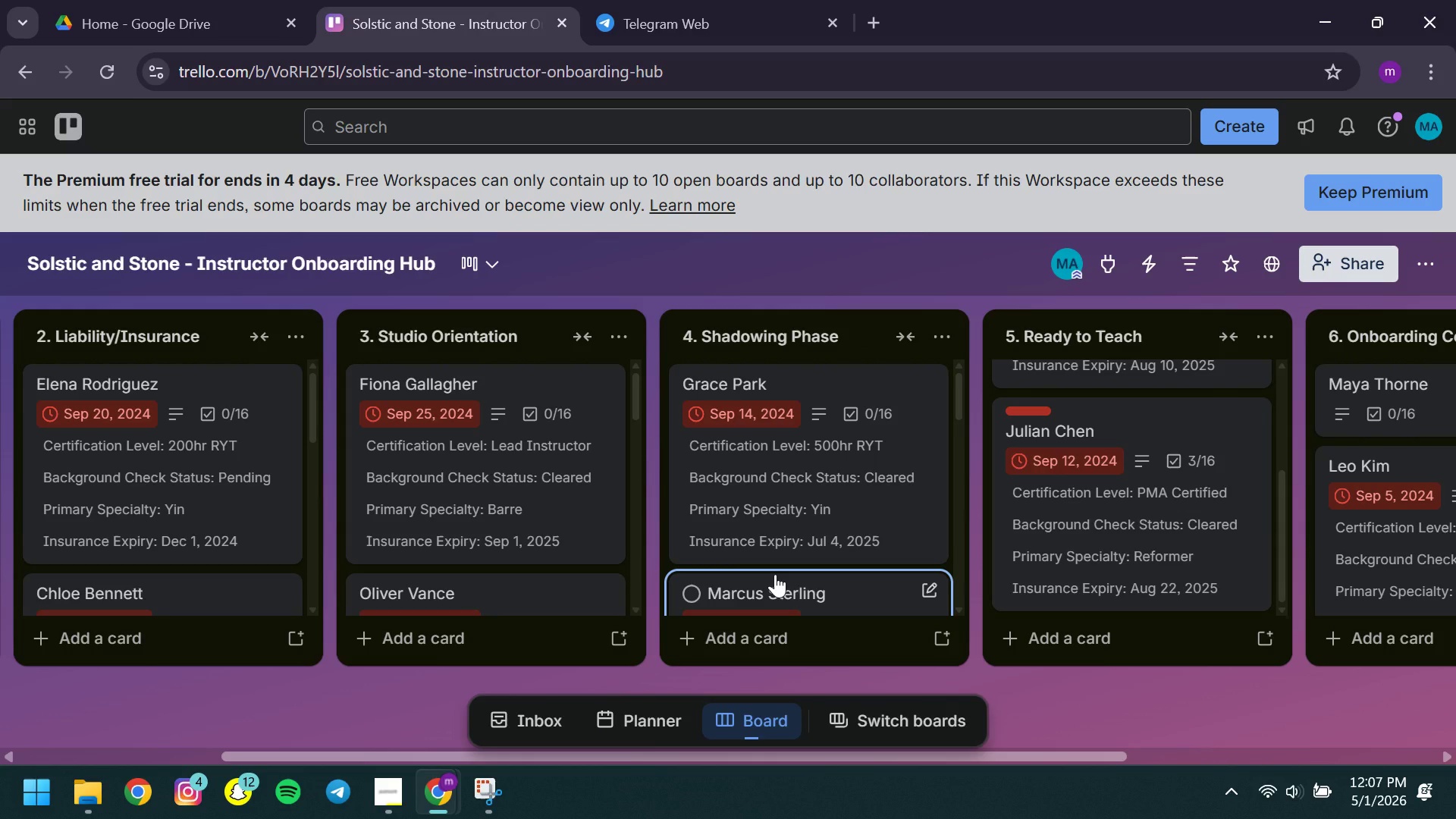 
wait(5.23)
 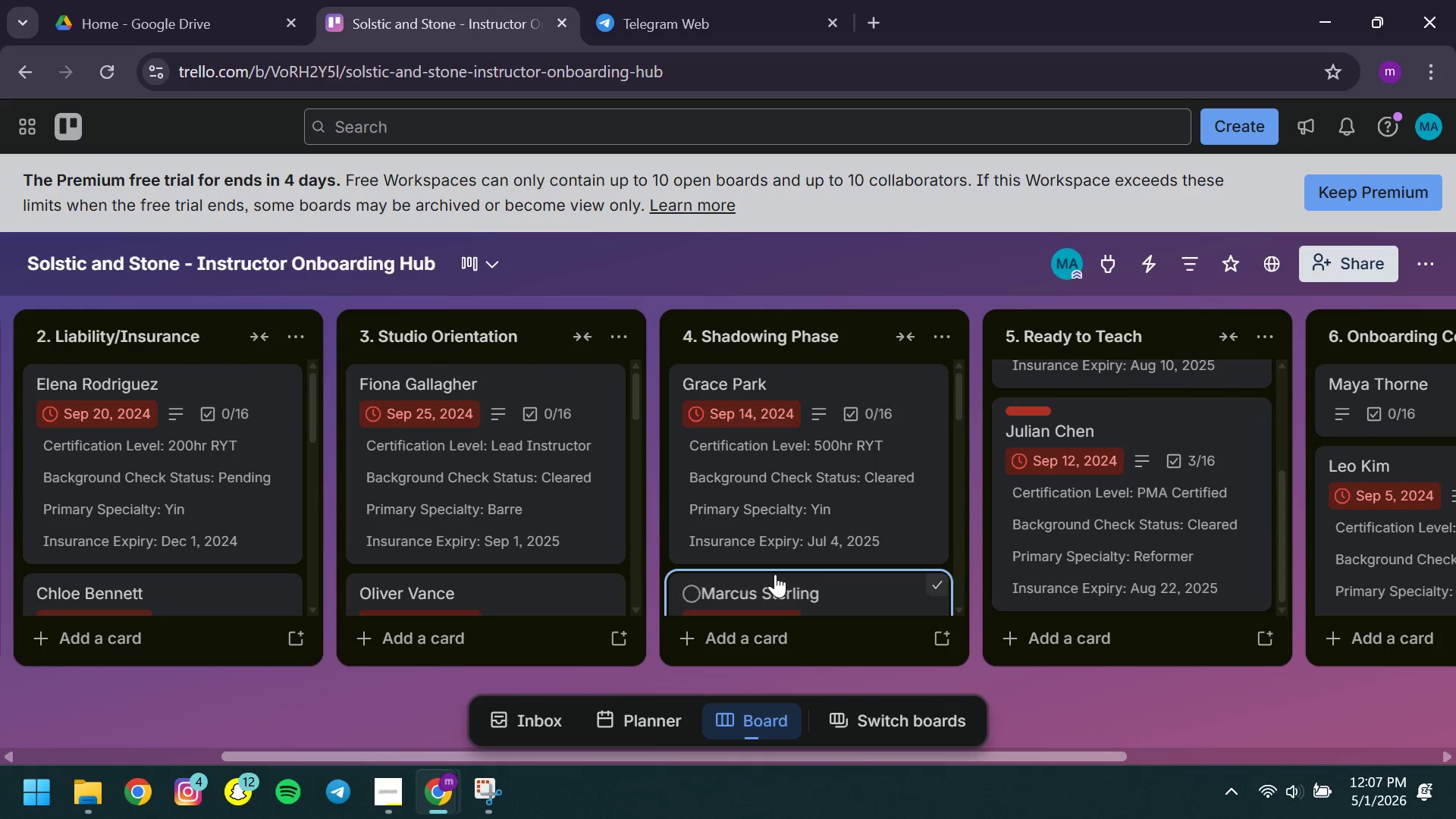 
key(Meta+Shift+S)
 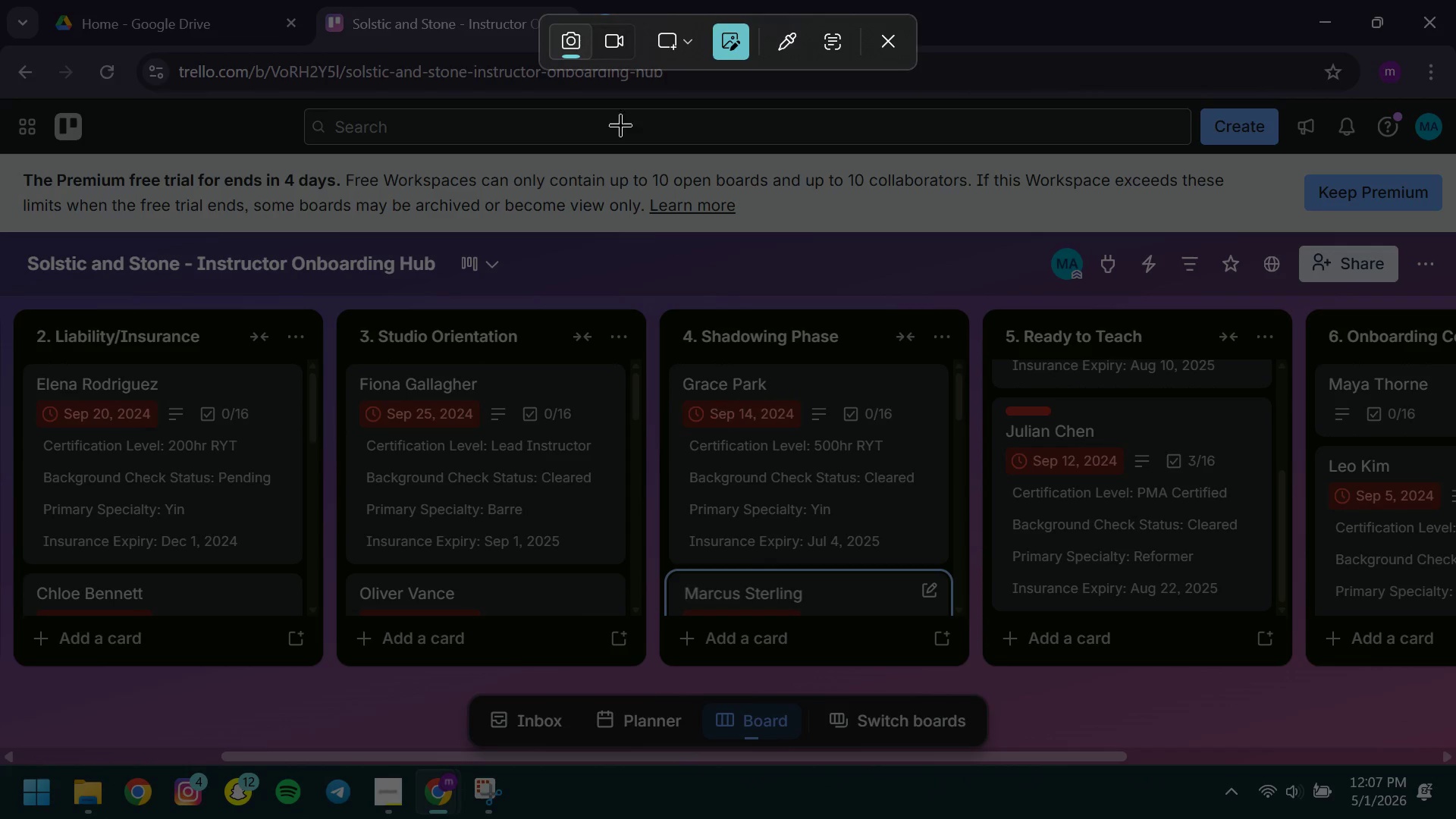 
left_click([617, 48])
 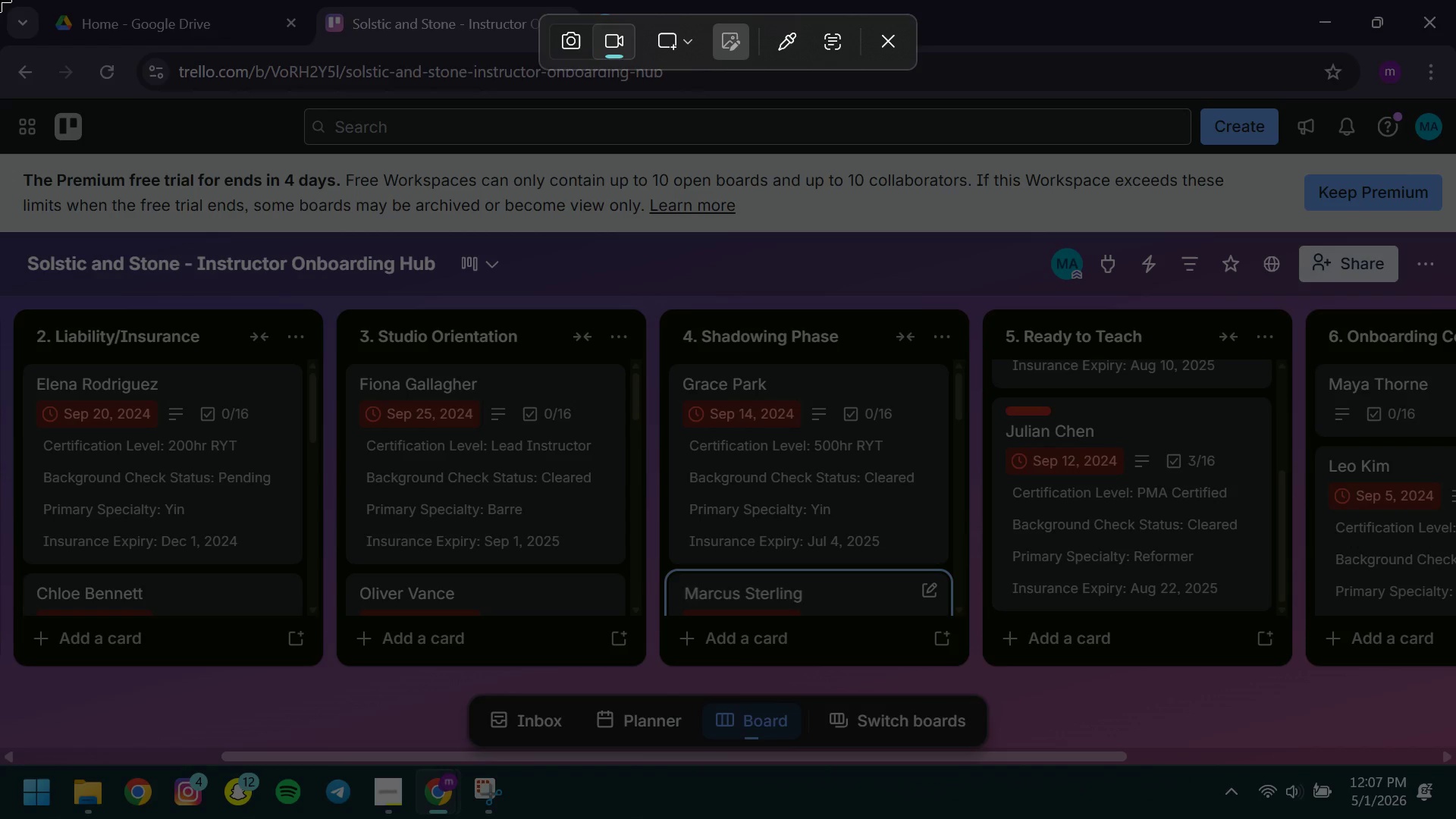 
left_click_drag(start_coordinate=[0, 0], to_coordinate=[1455, 773])
 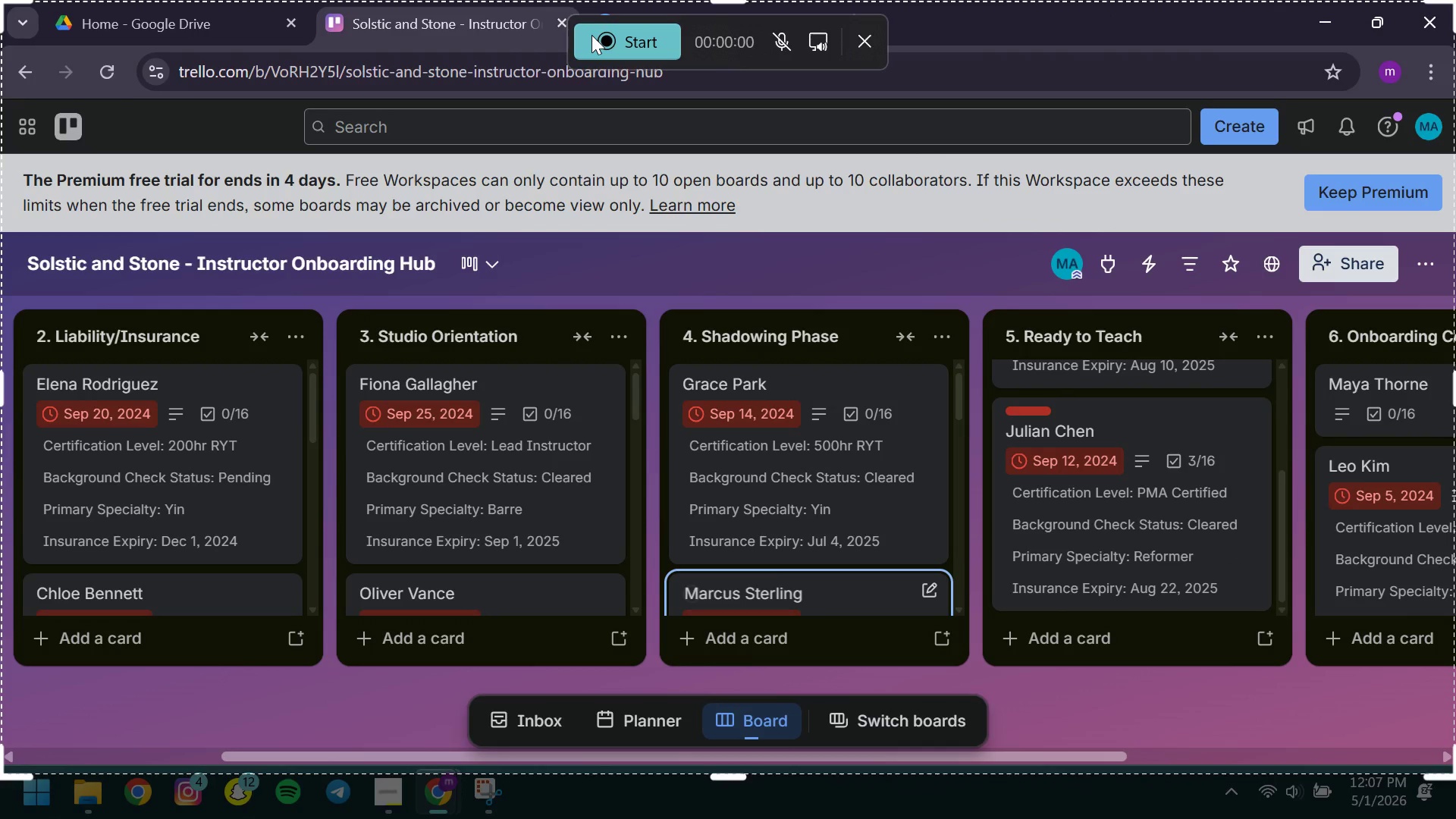 
left_click([592, 35])
 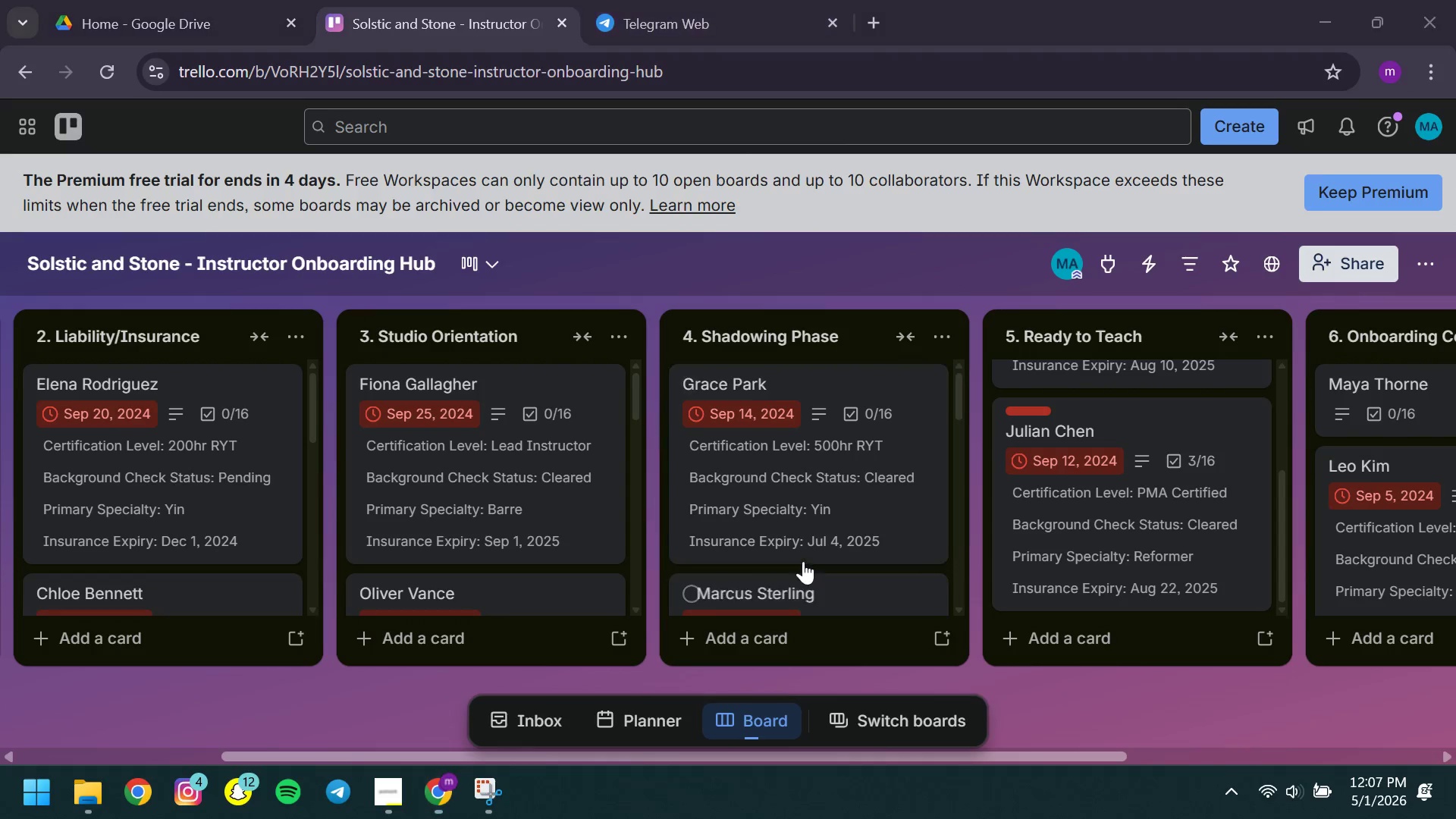 
mouse_move([787, 532])
 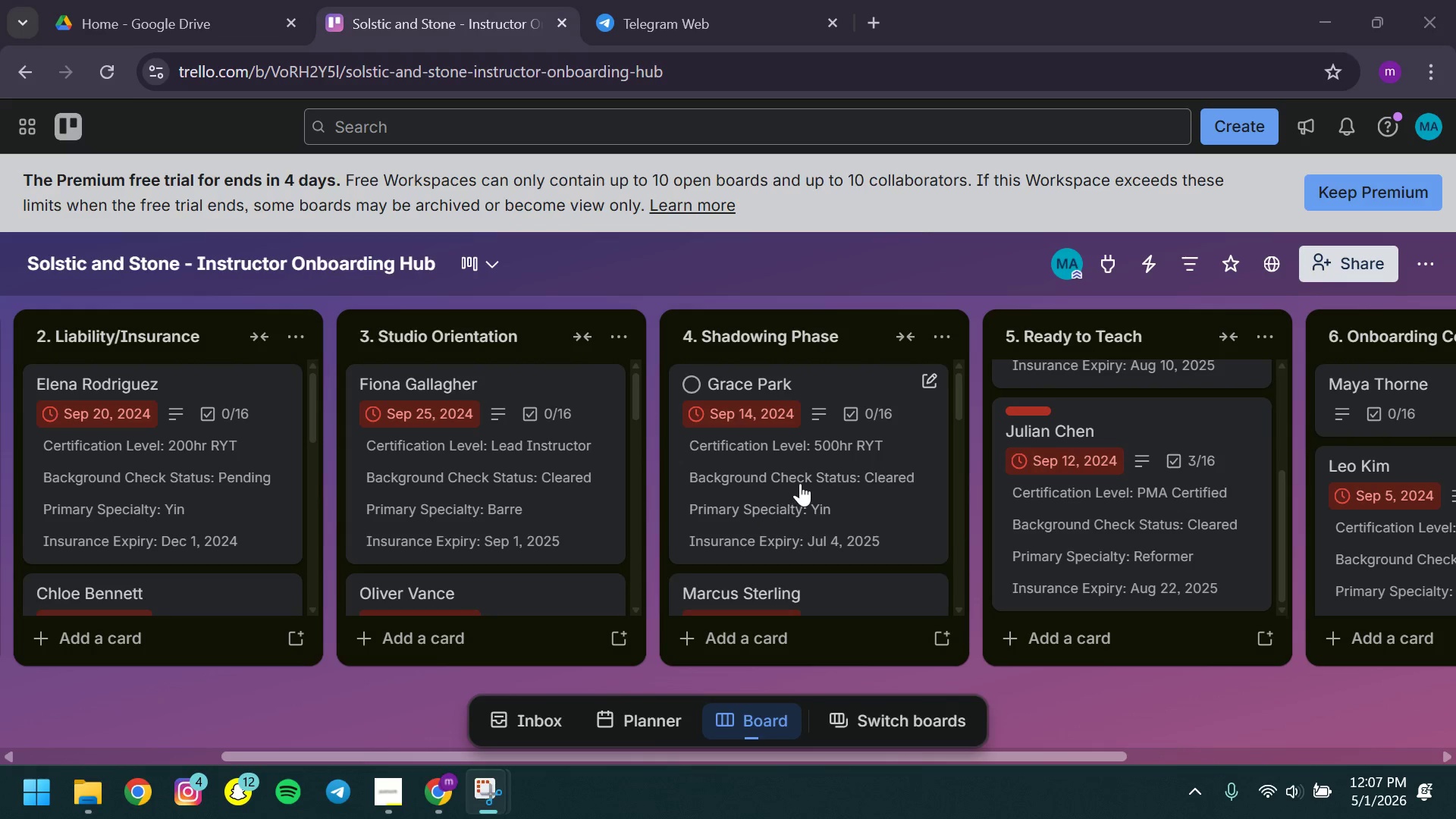 
left_click([800, 483])
 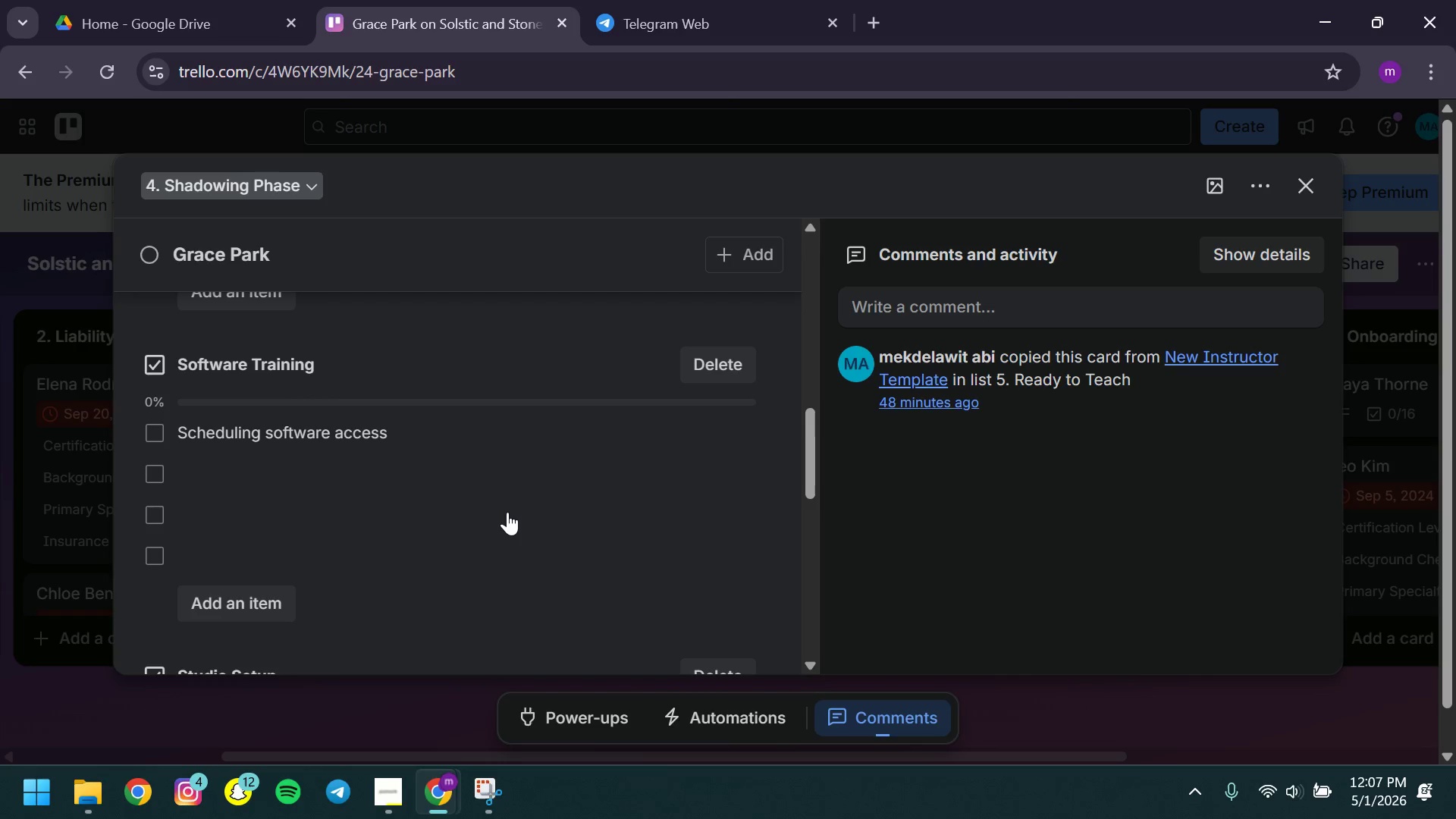 
wait(9.23)
 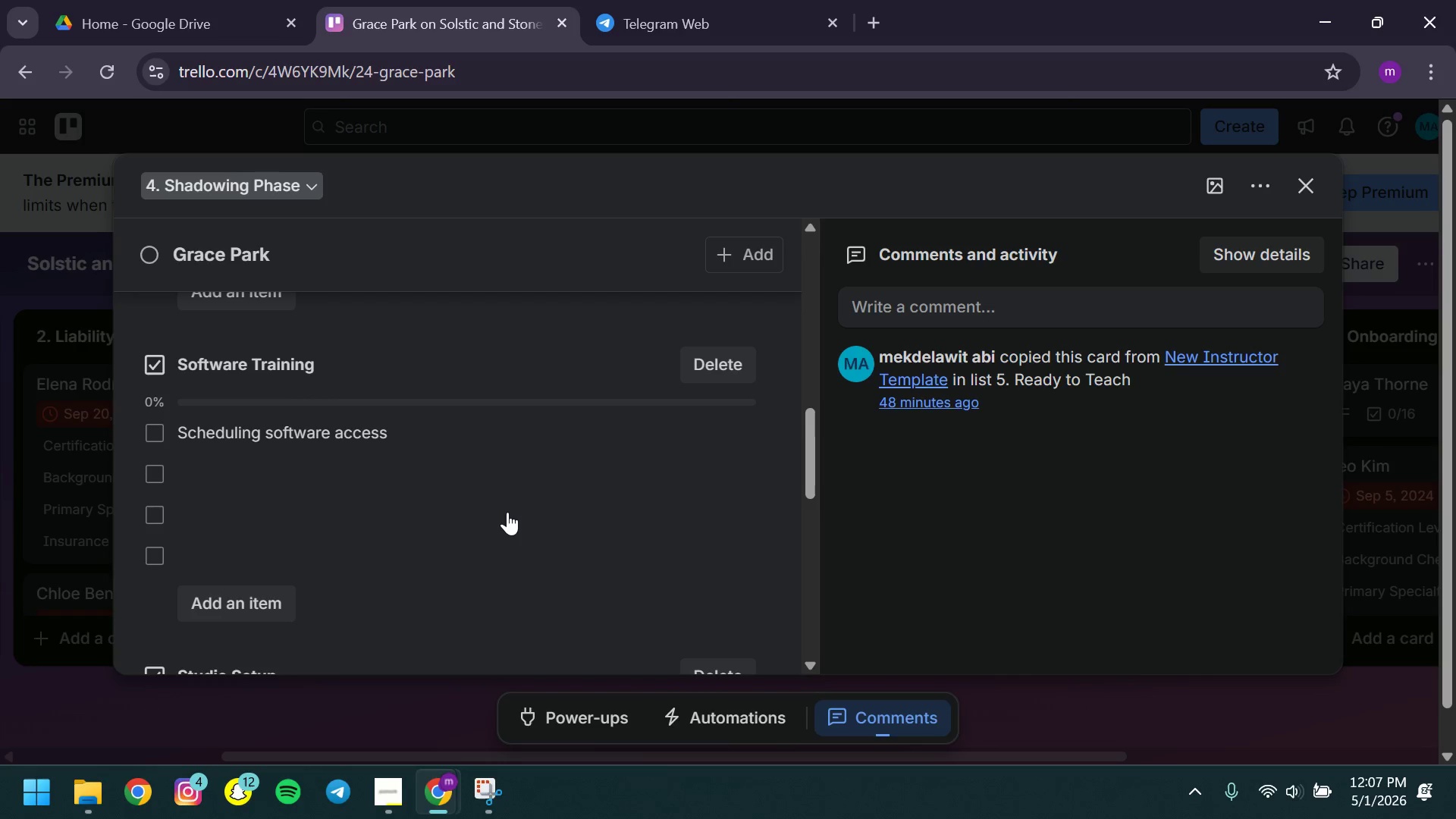 
left_click([152, 410])
 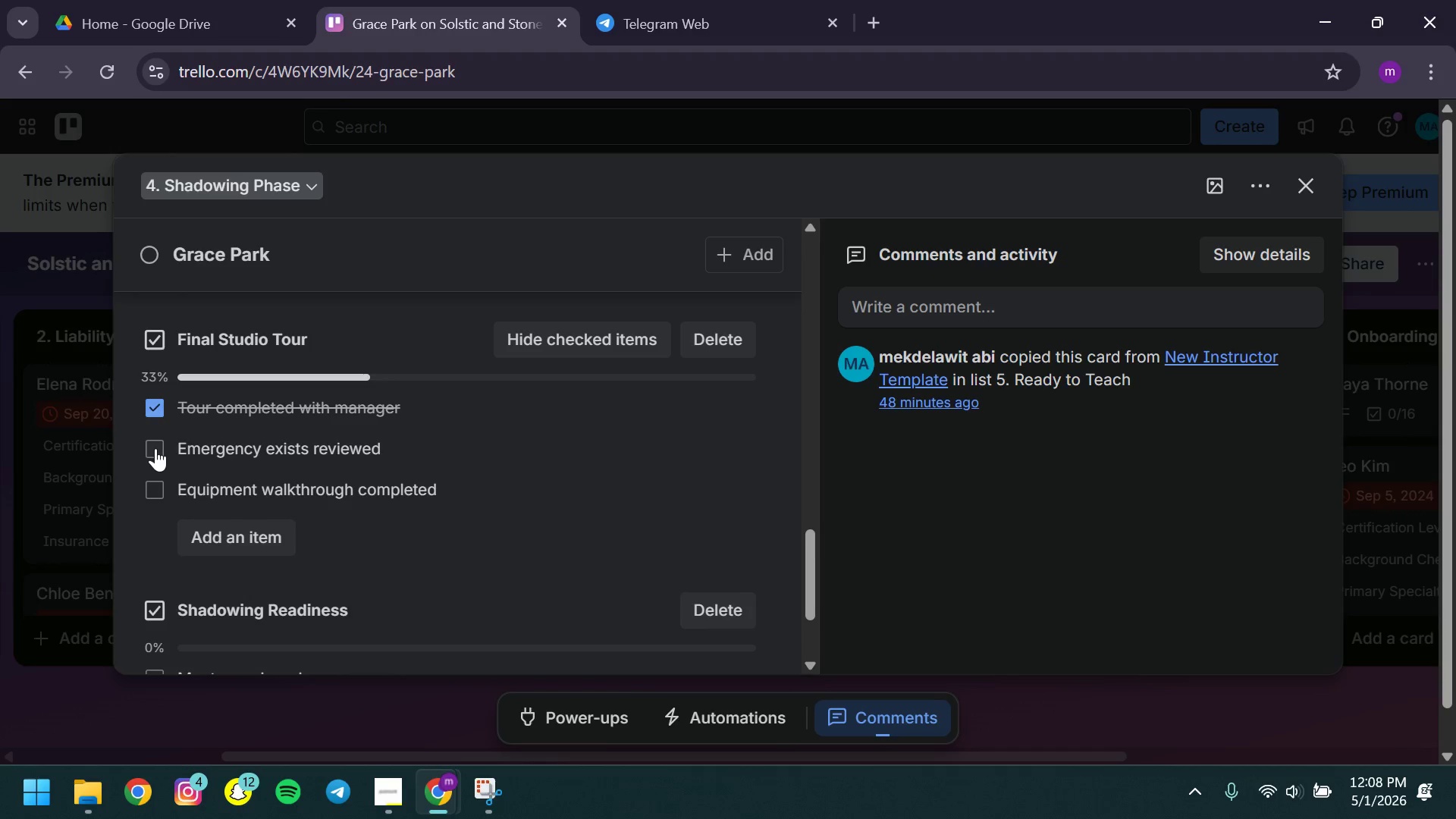 
left_click([155, 448])
 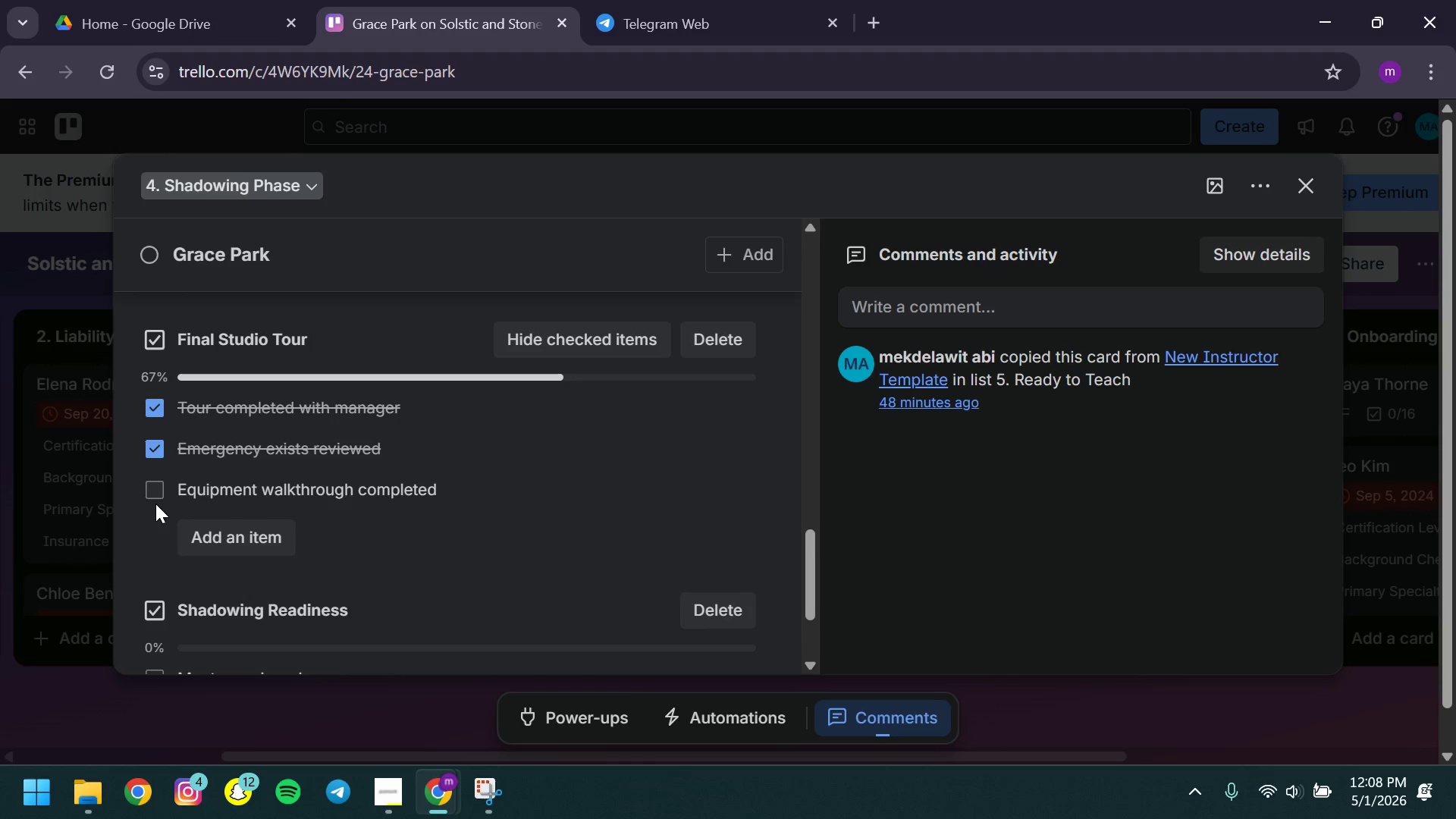 
left_click([148, 485])
 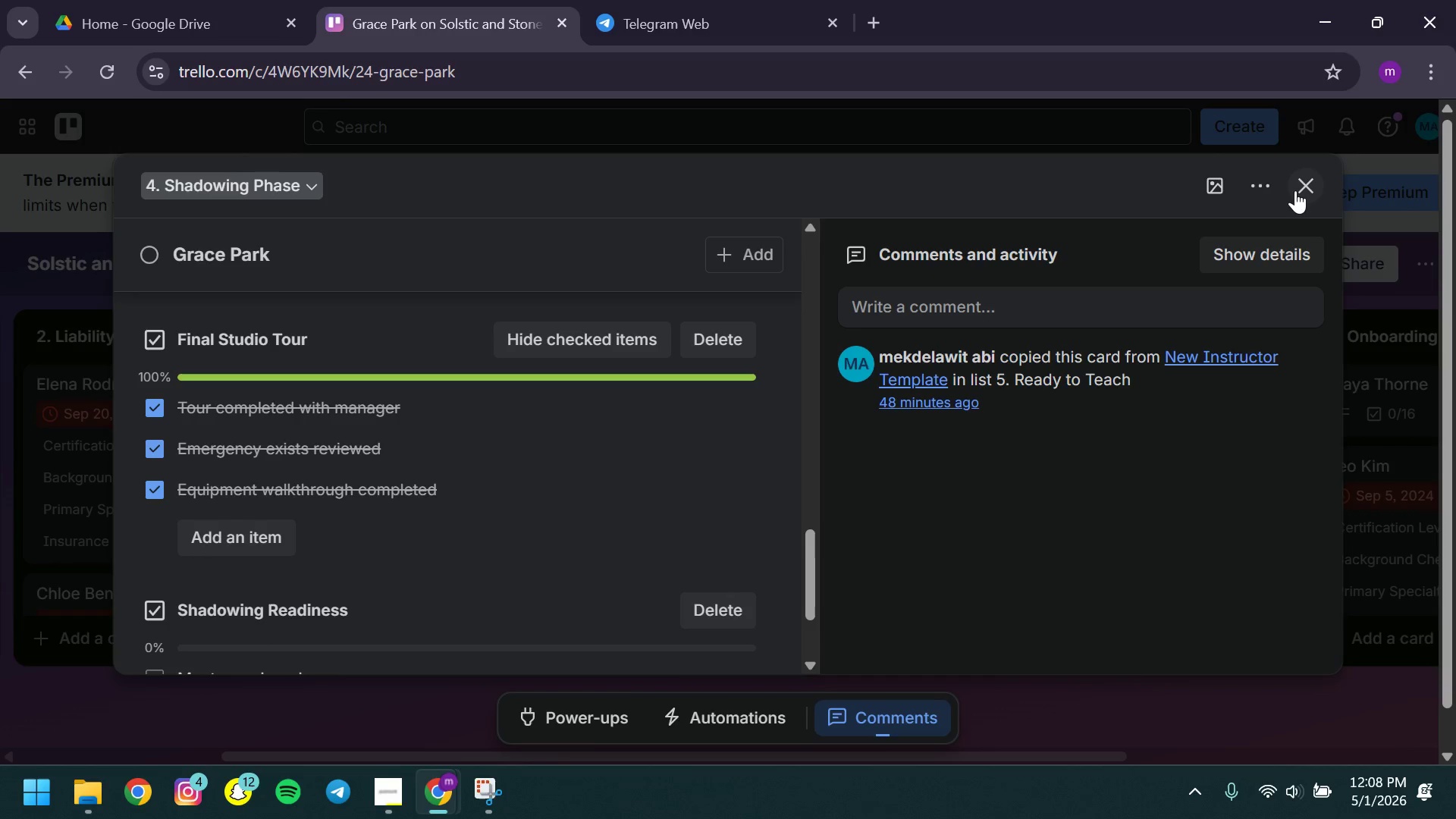 
left_click([1295, 190])
 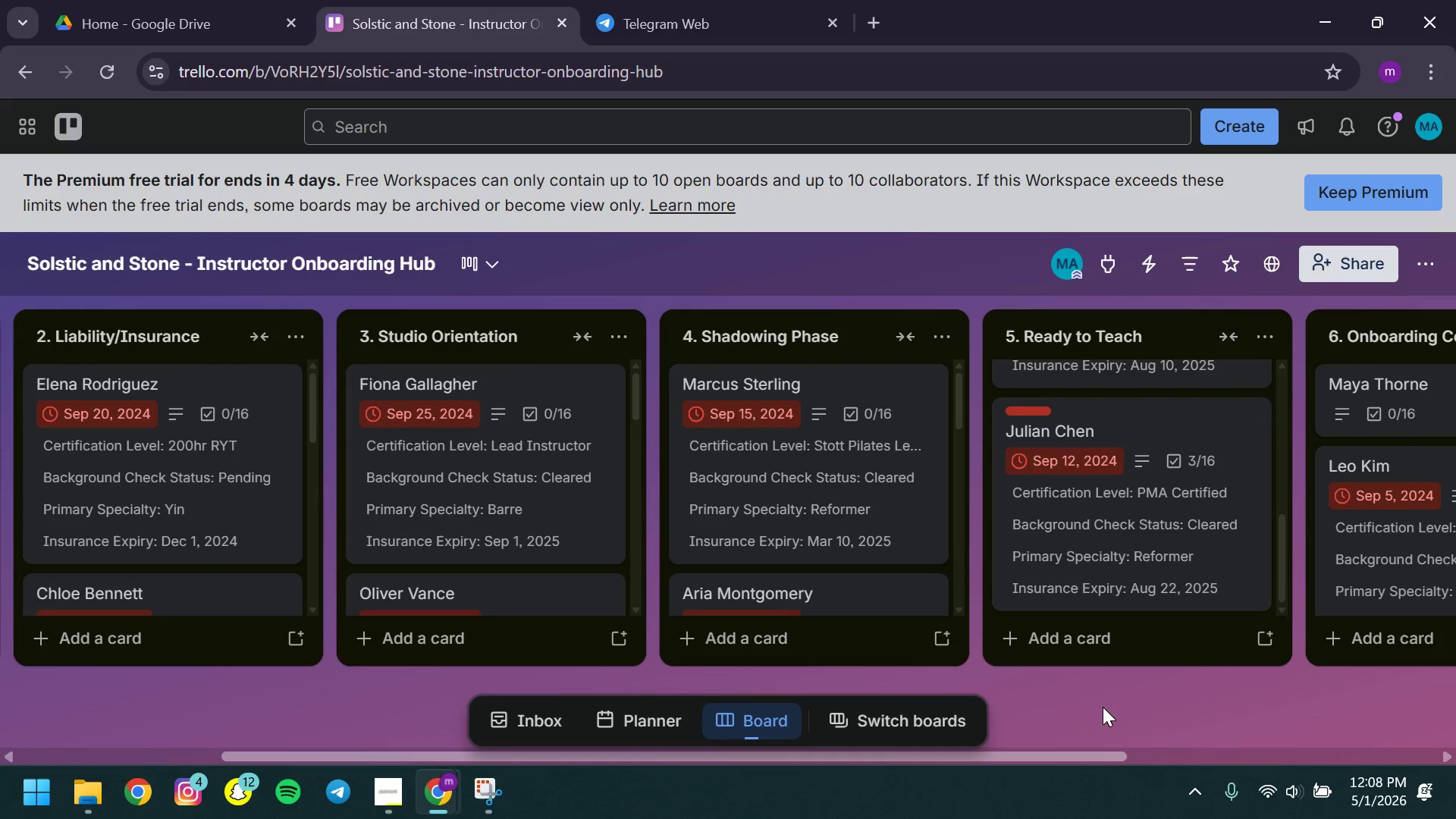 
mouse_move([894, 532])
 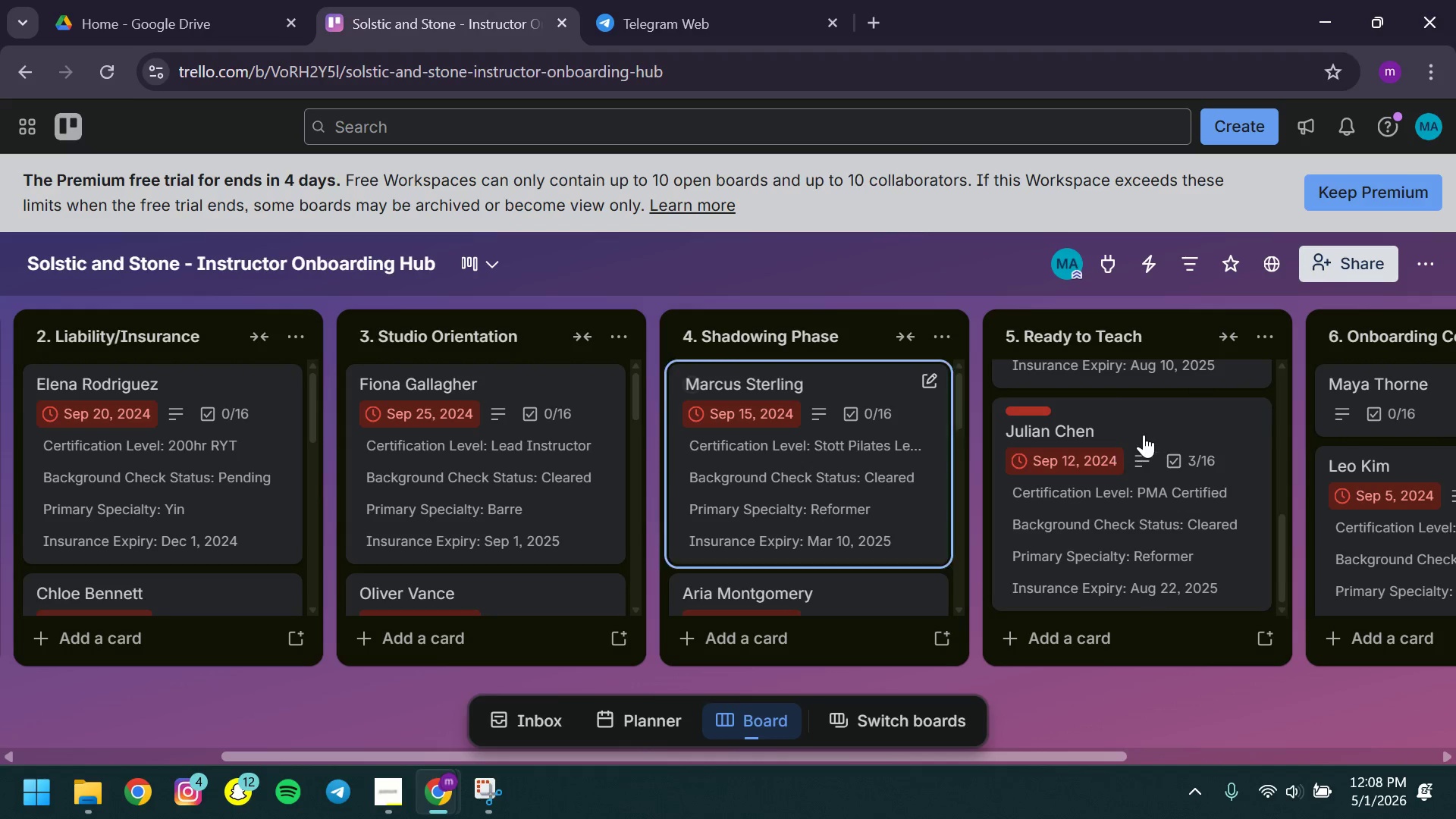 
mouse_move([1133, 464])
 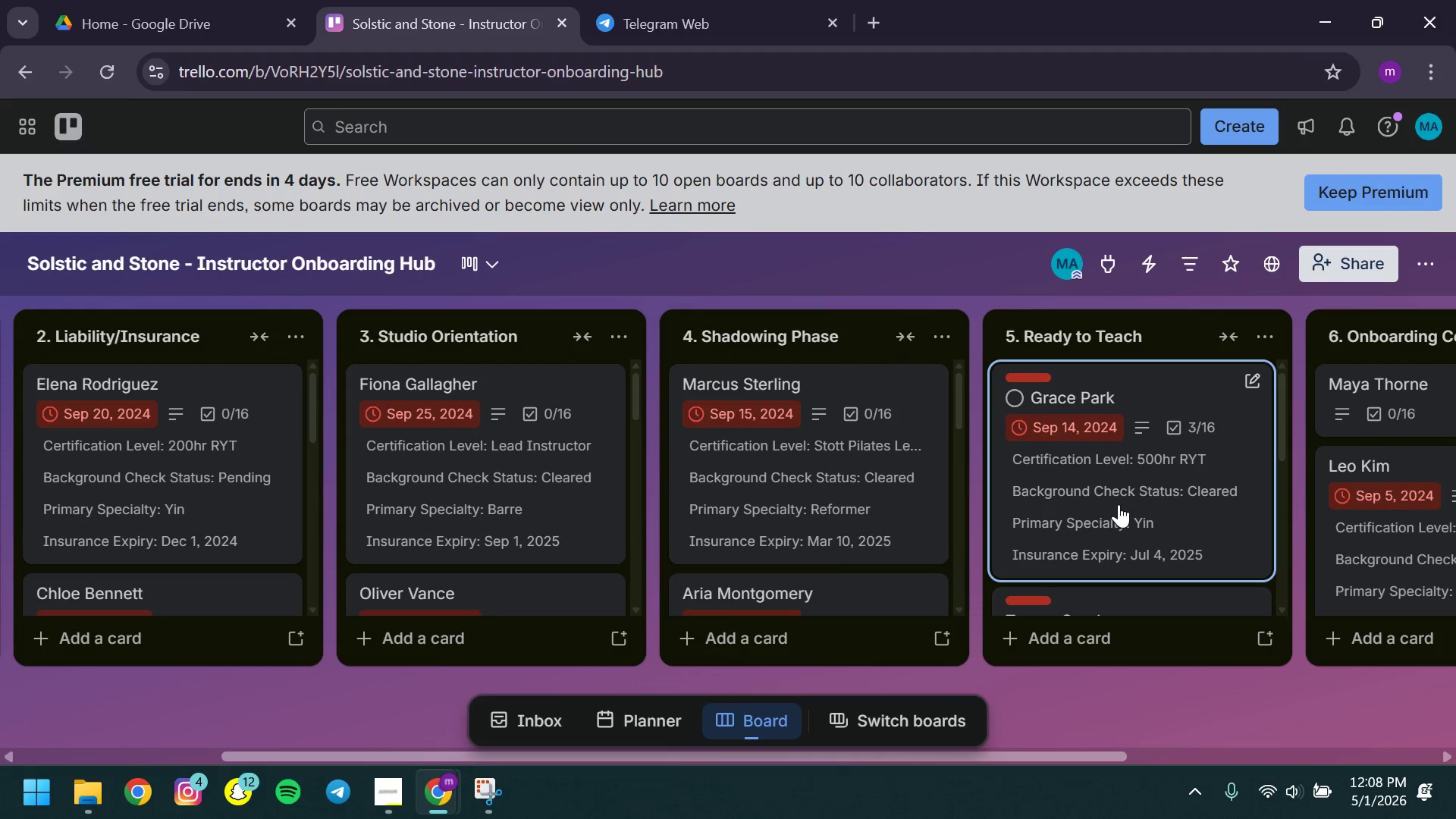 
left_click([1119, 504])
 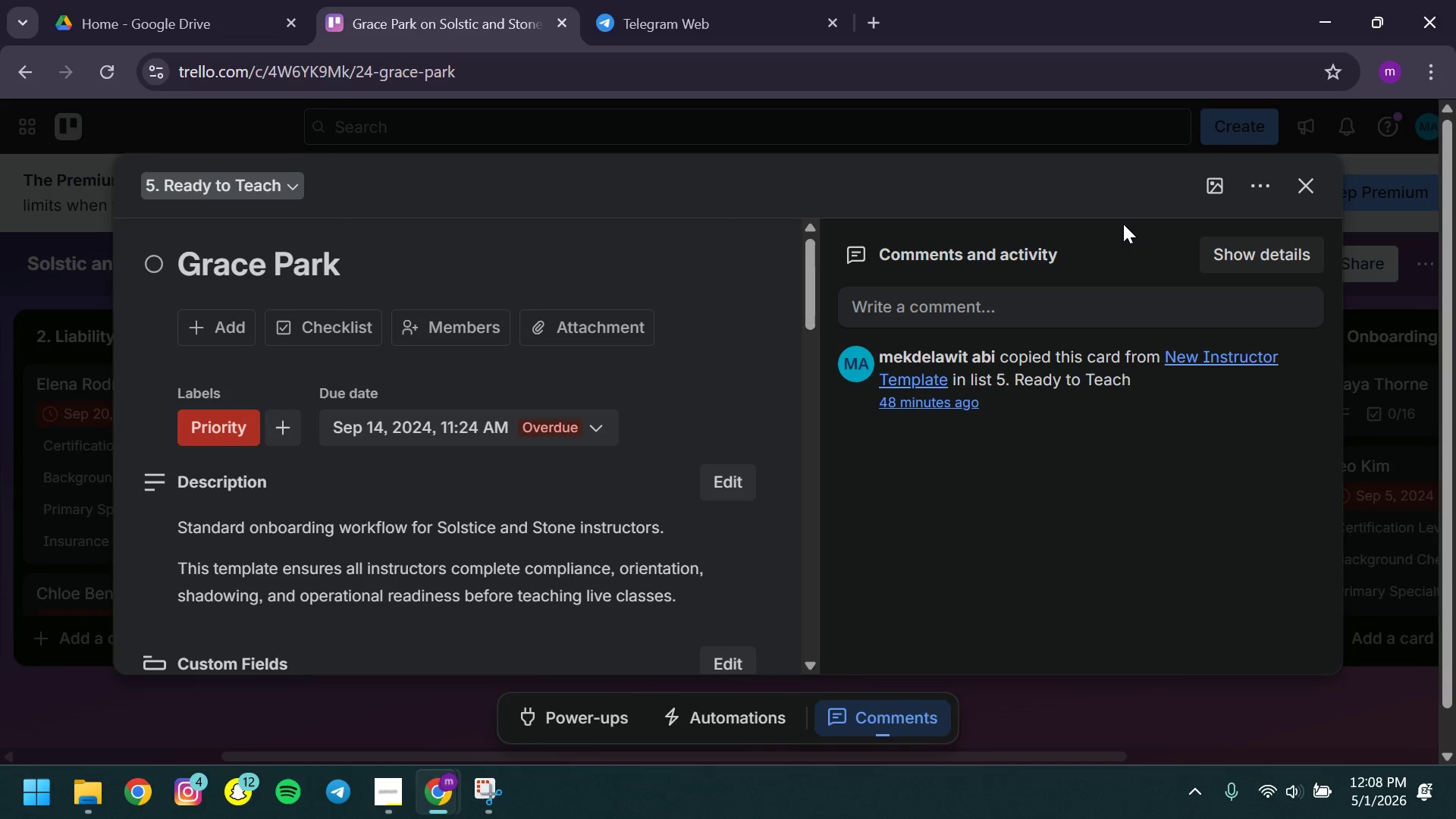 
wait(6.11)
 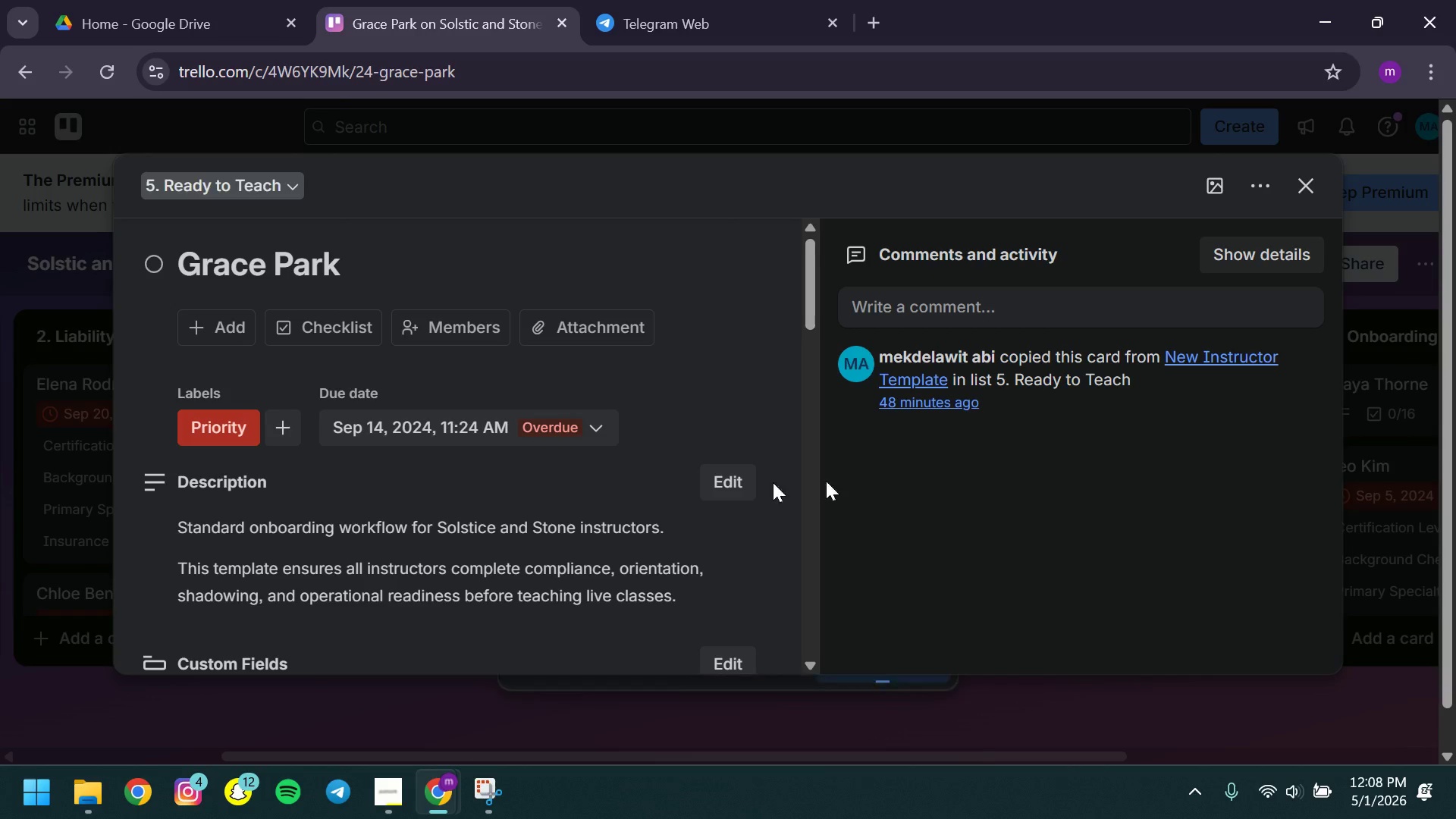 
left_click([1313, 187])
 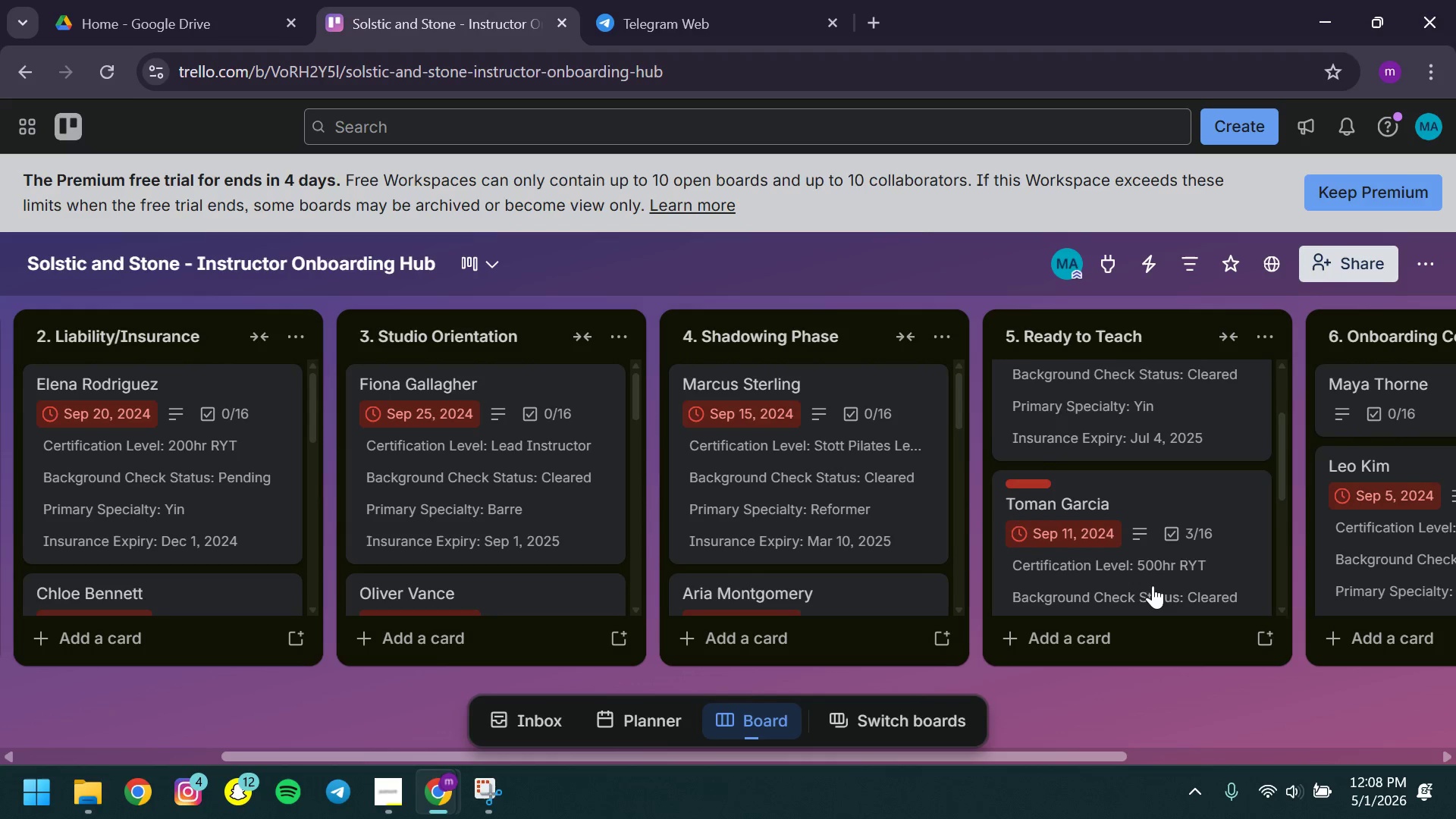 
wait(5.48)
 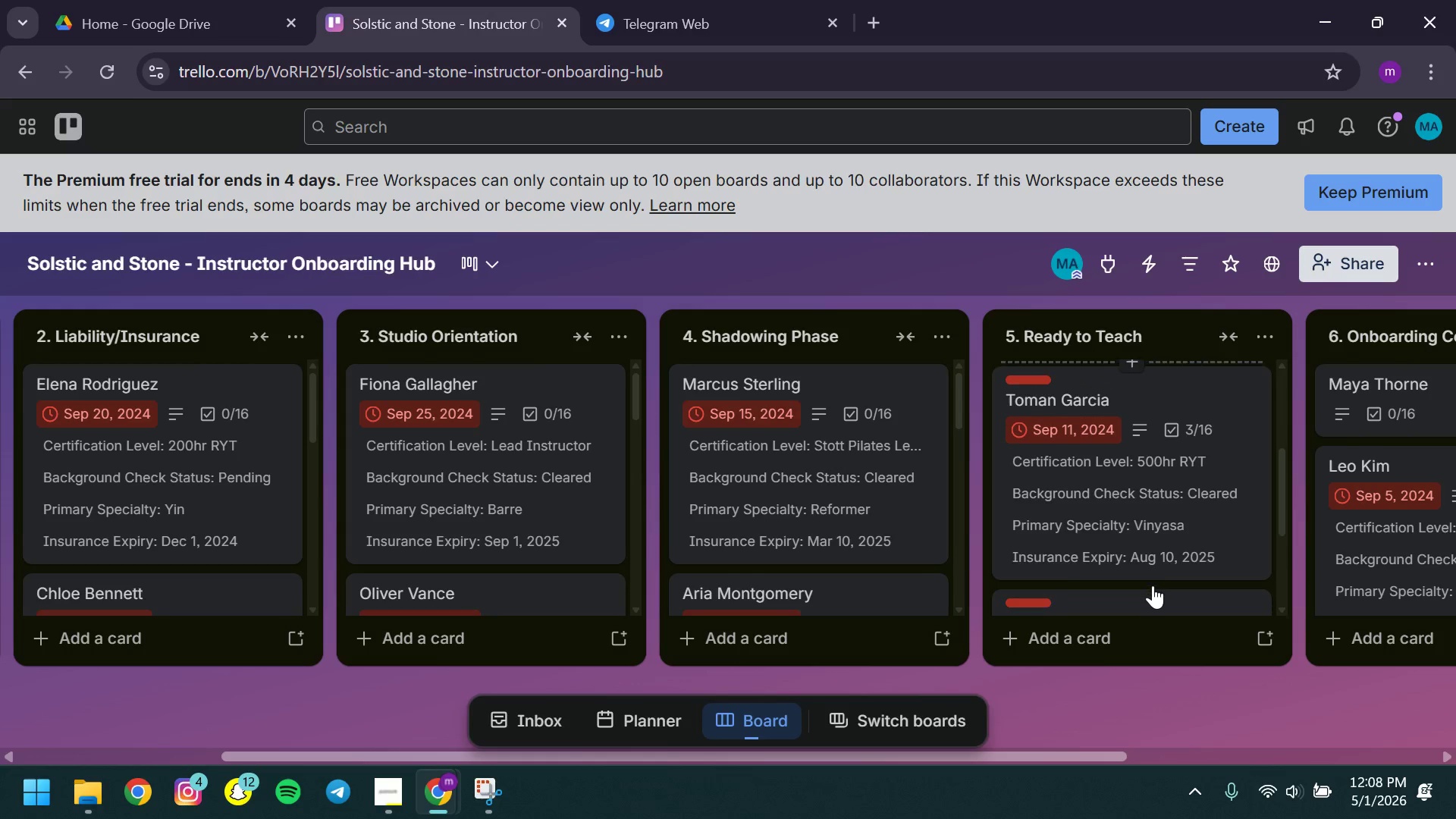 
mouse_move([1091, 463])
 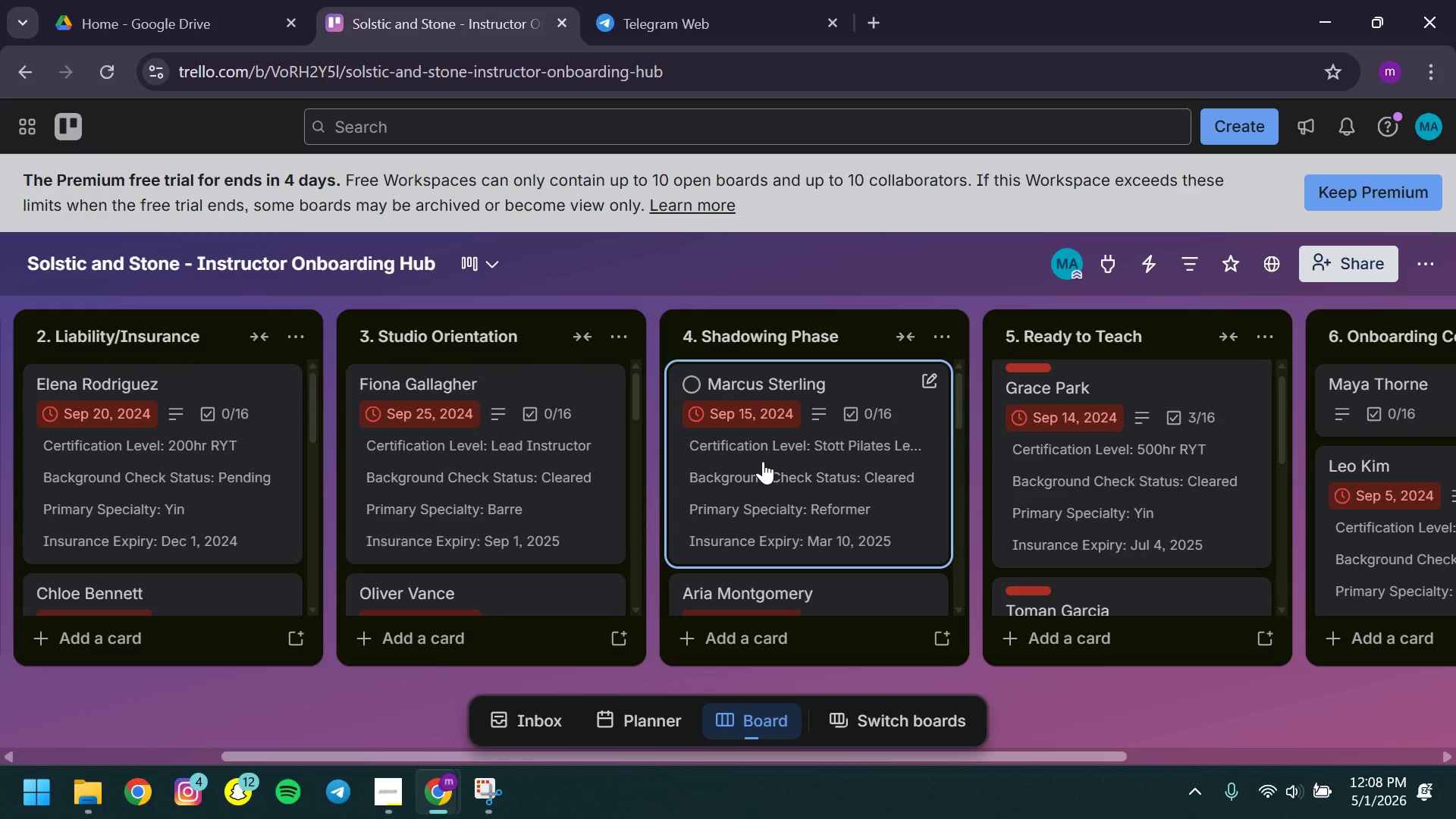 
left_click([763, 461])
 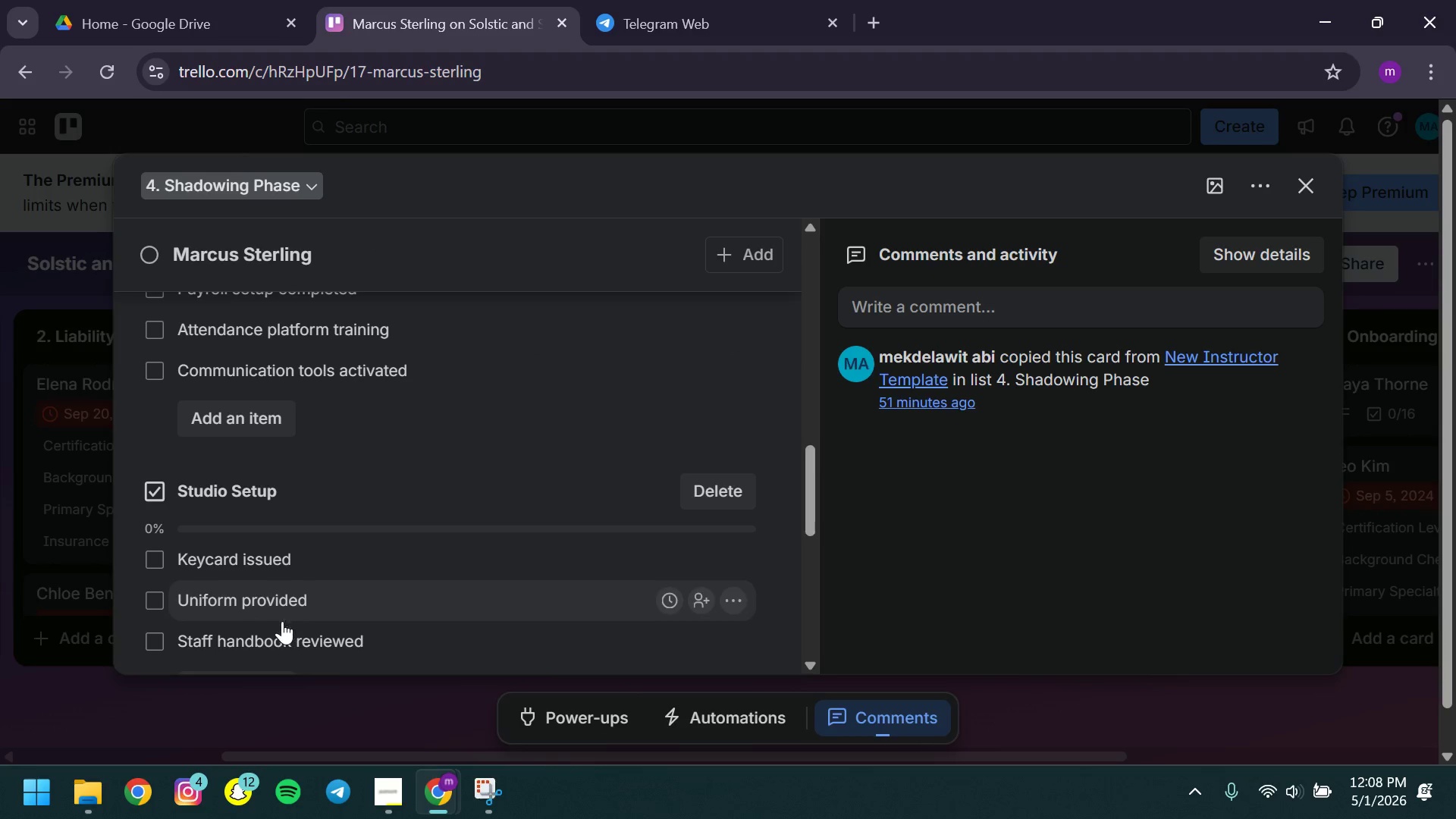 
wait(7.7)
 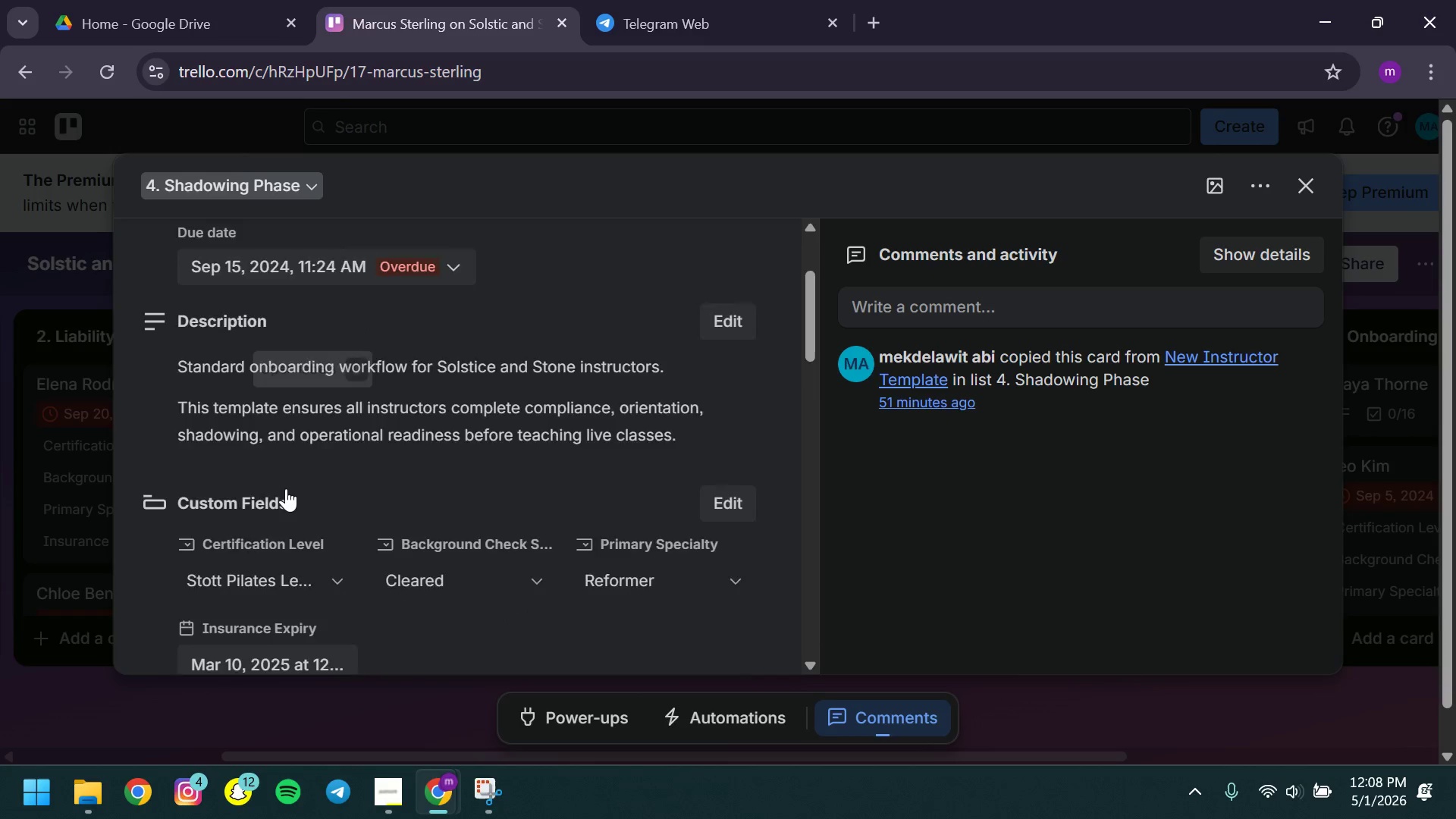 
left_click([158, 513])
 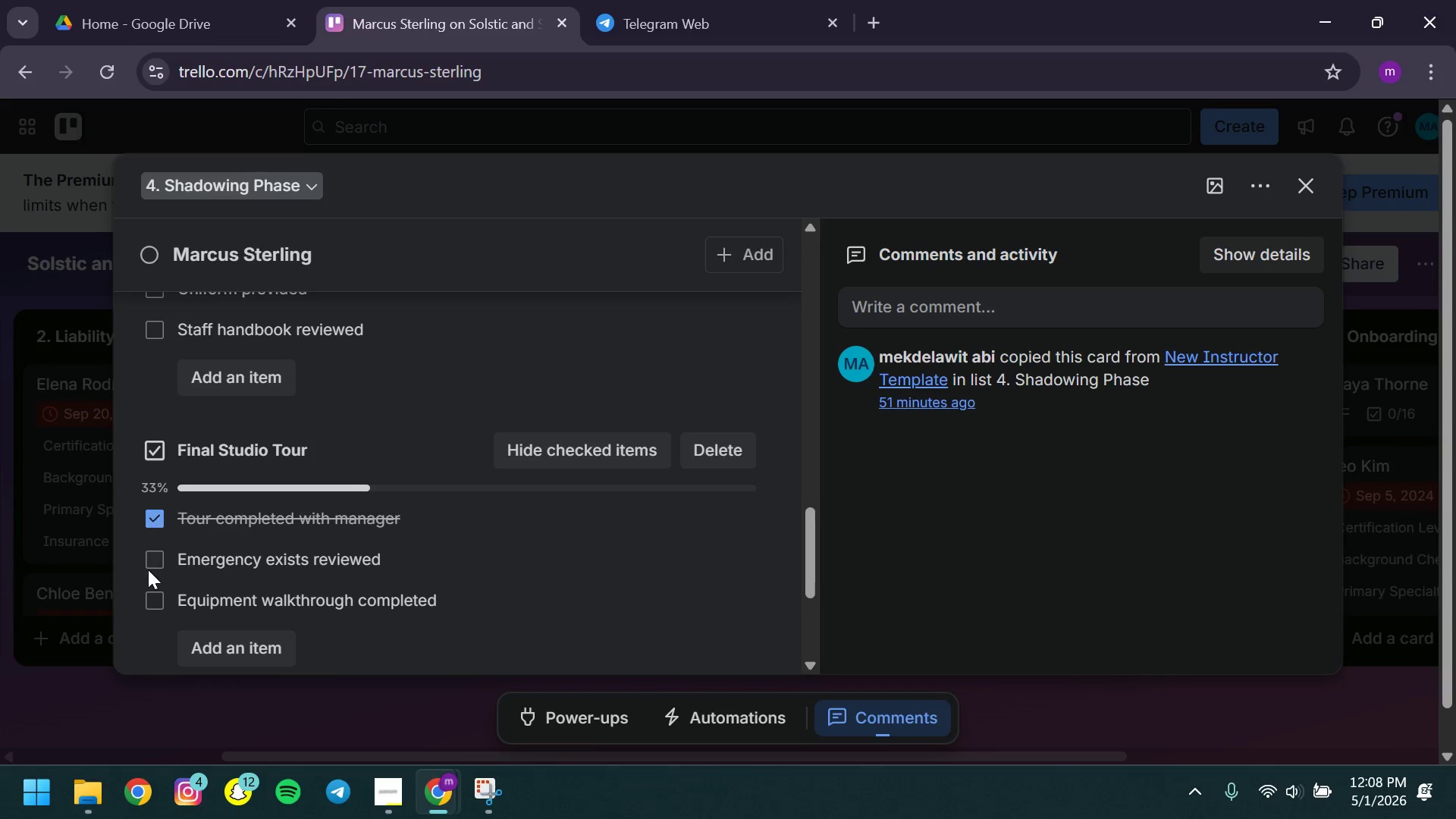 
left_click([148, 570])
 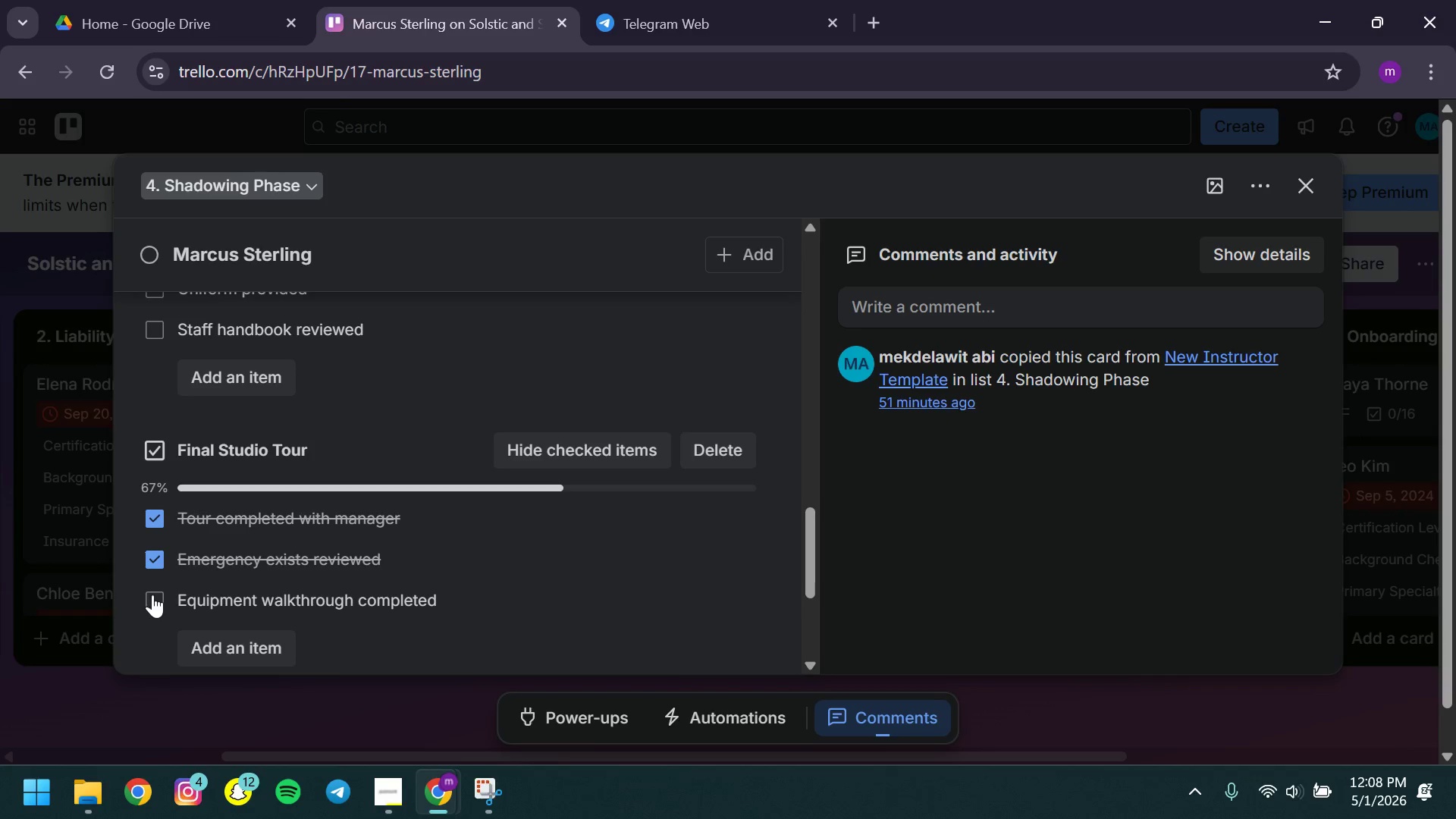 
left_click([152, 595])
 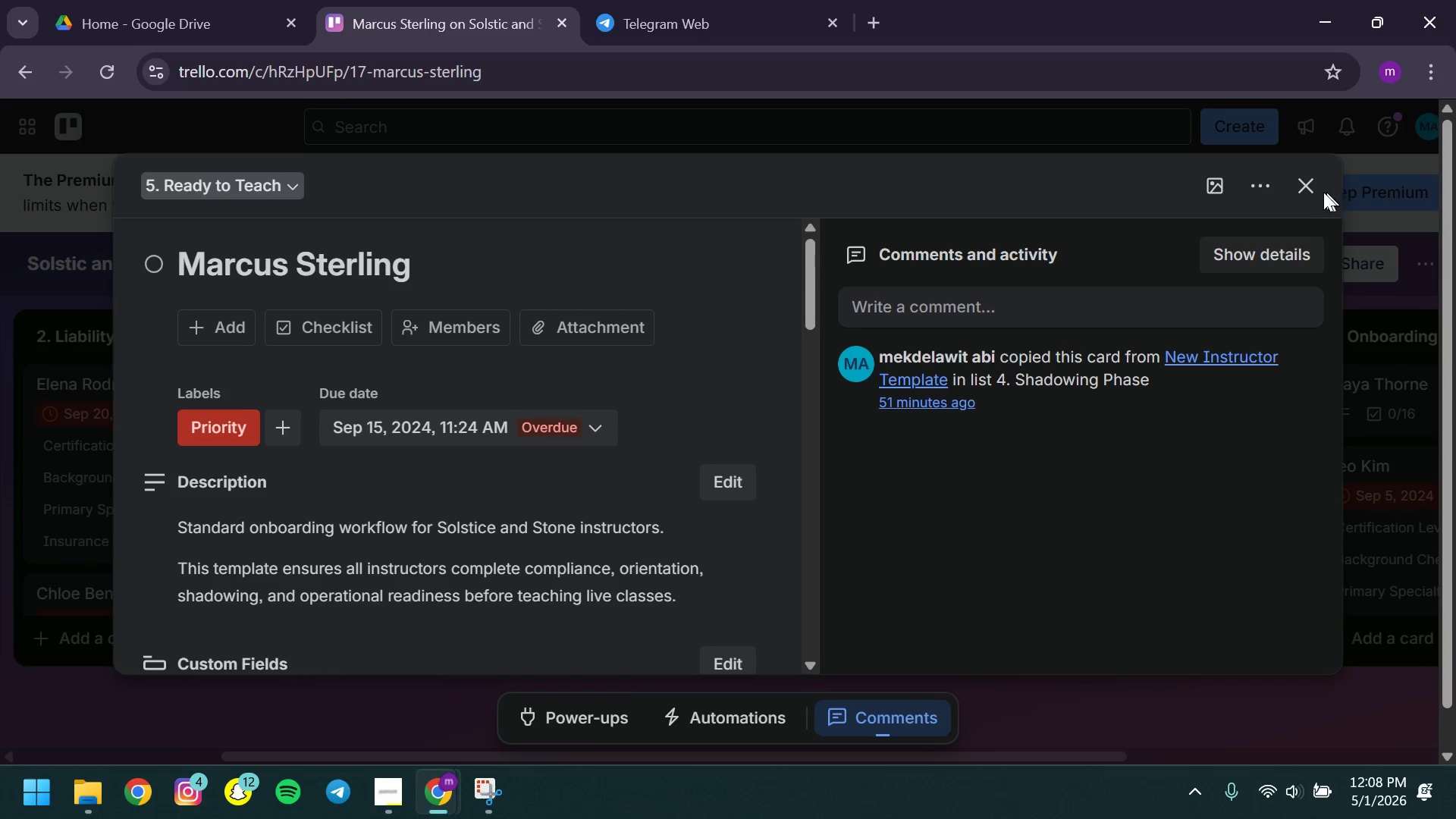 
wait(5.3)
 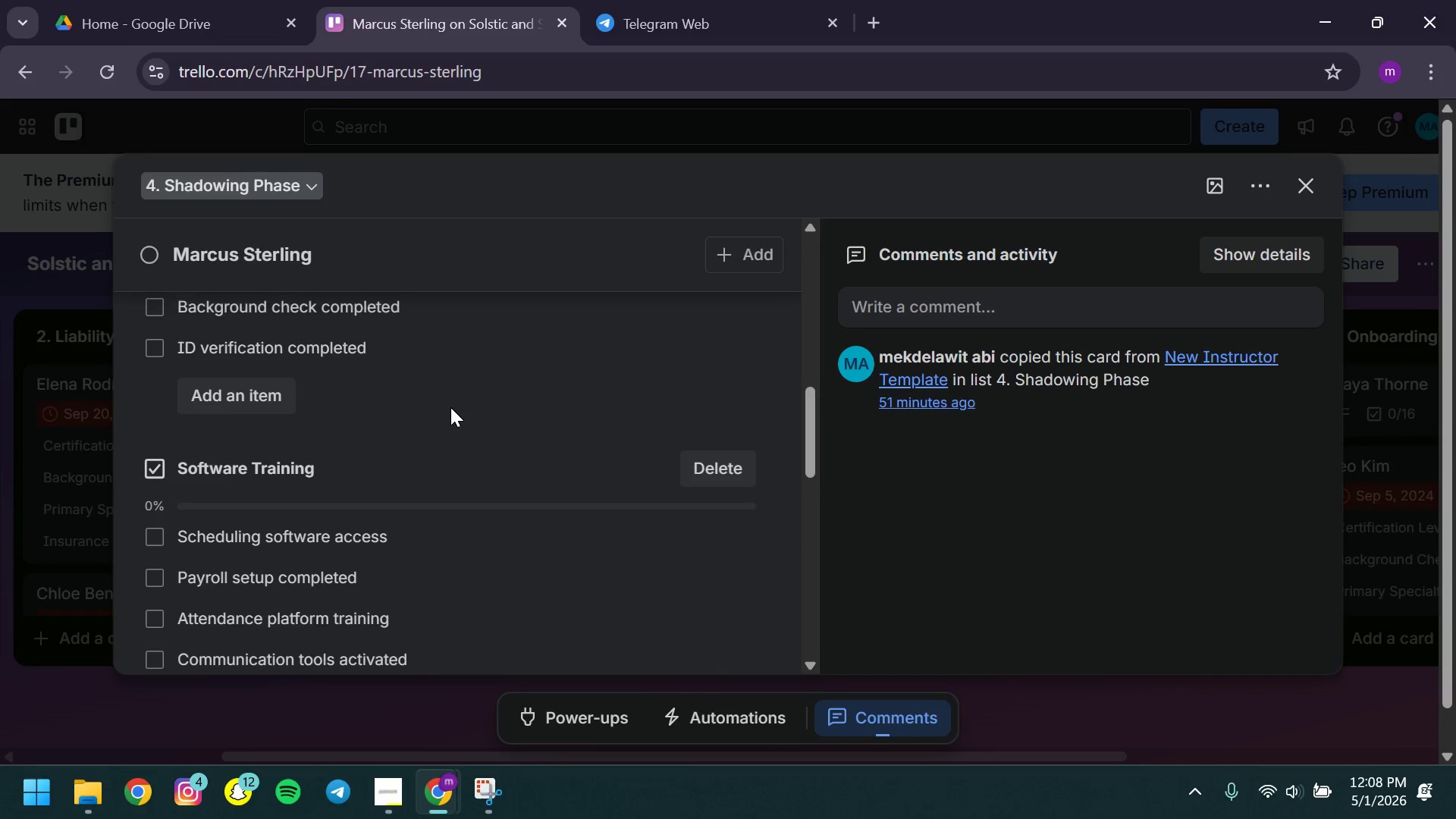 
left_click([1299, 197])
 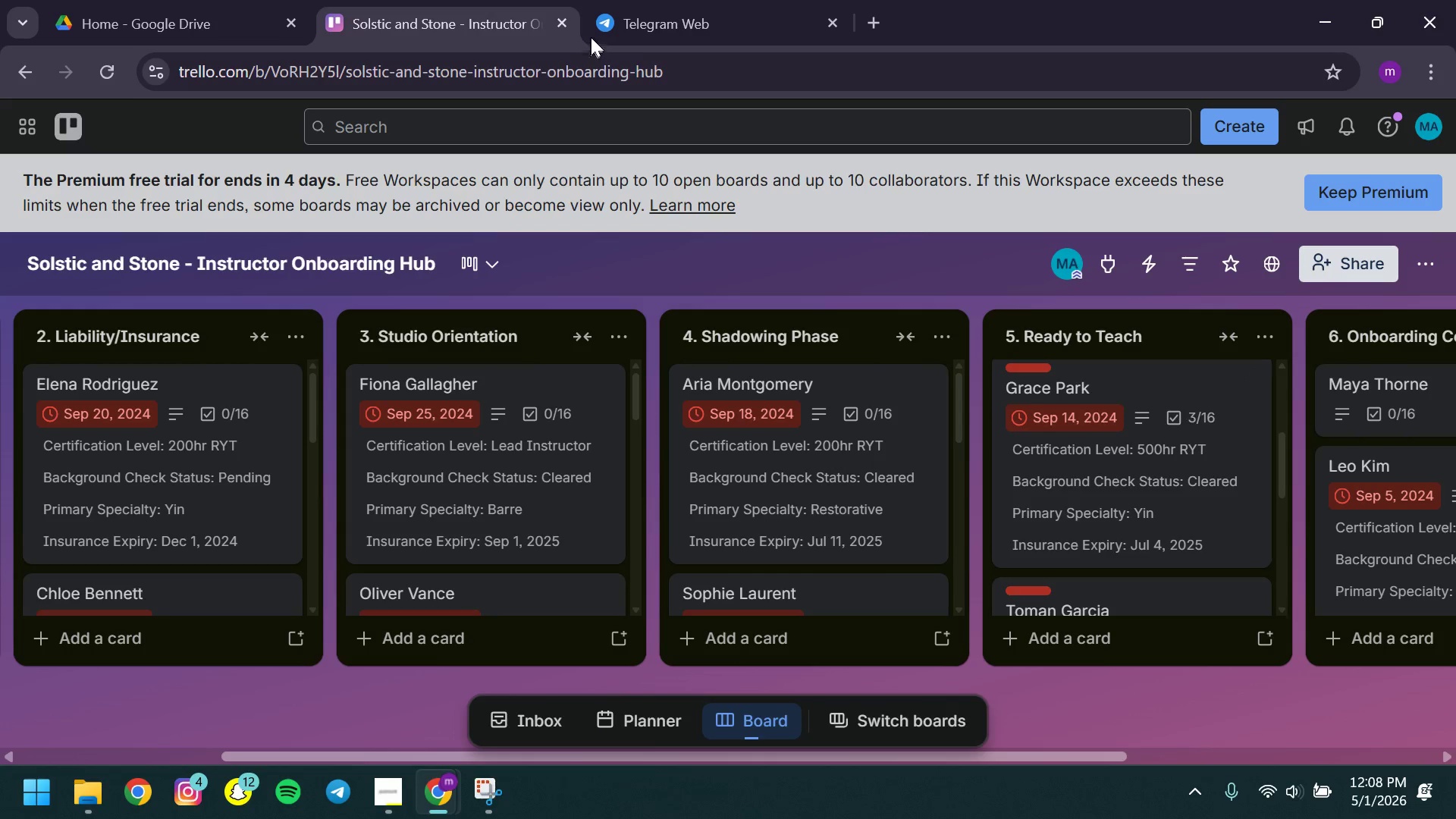 
left_click([646, 41])
 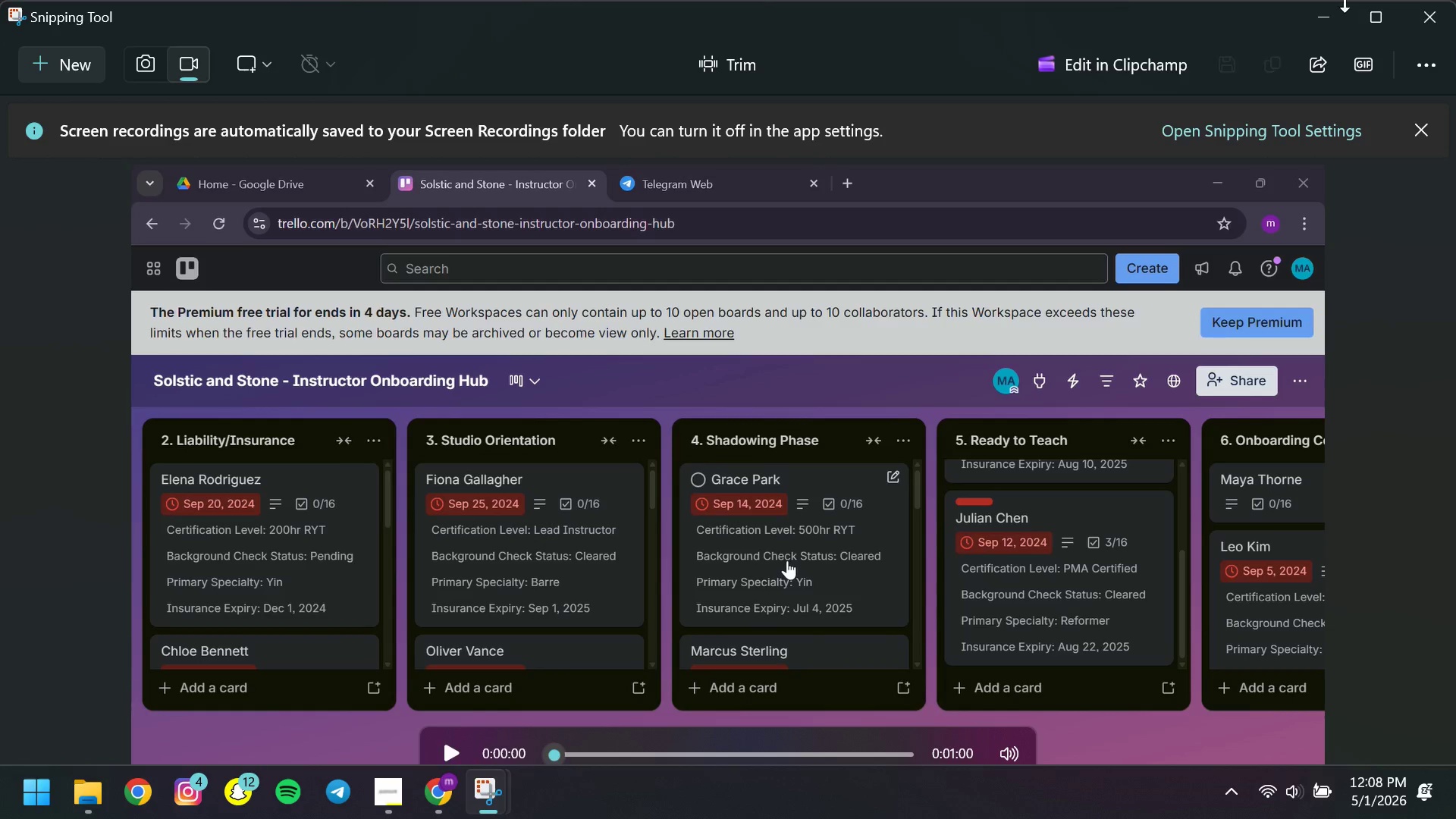 
left_click([1312, 17])
 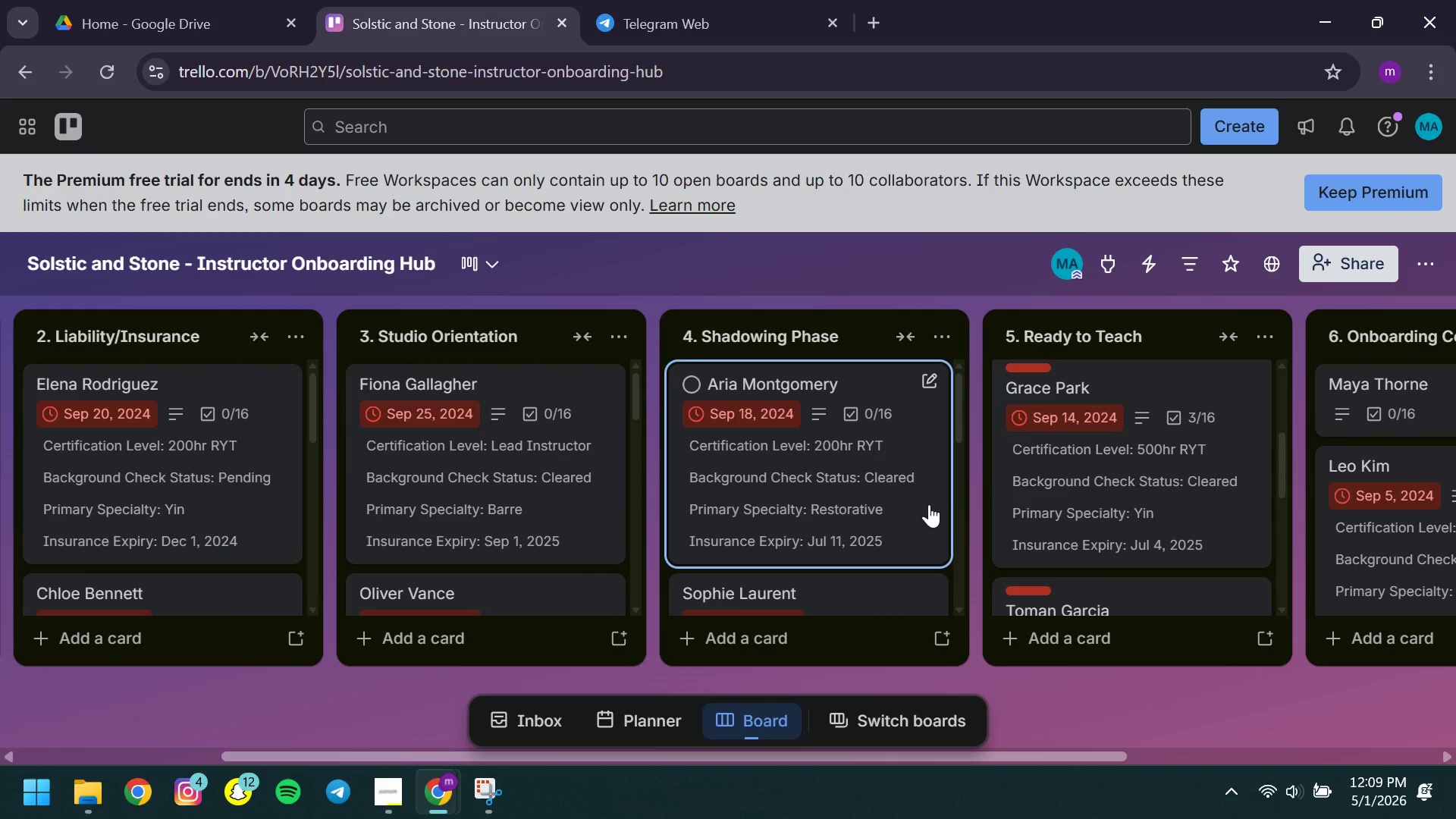 
wait(56.28)
 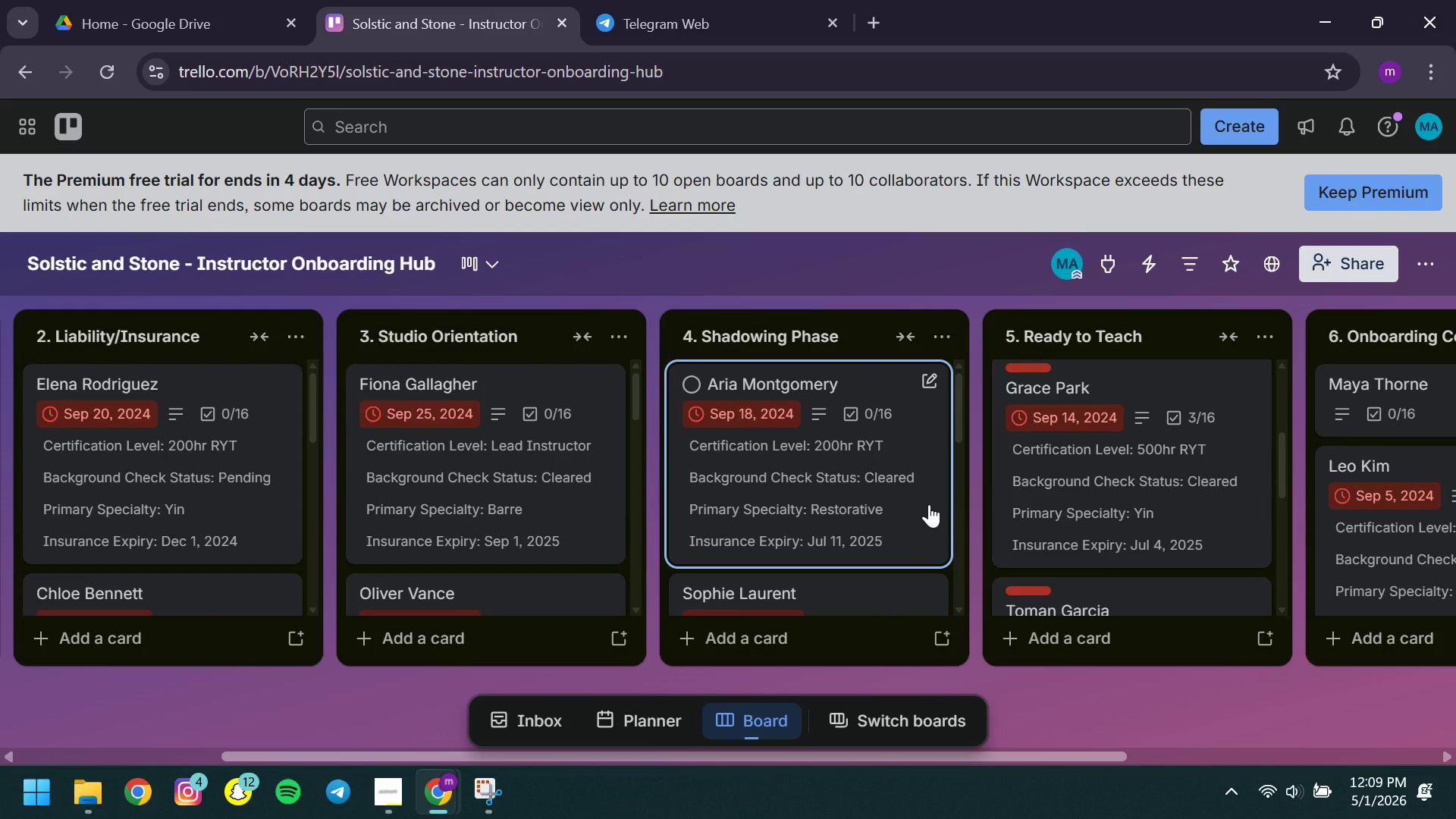 
left_click([491, 795])
 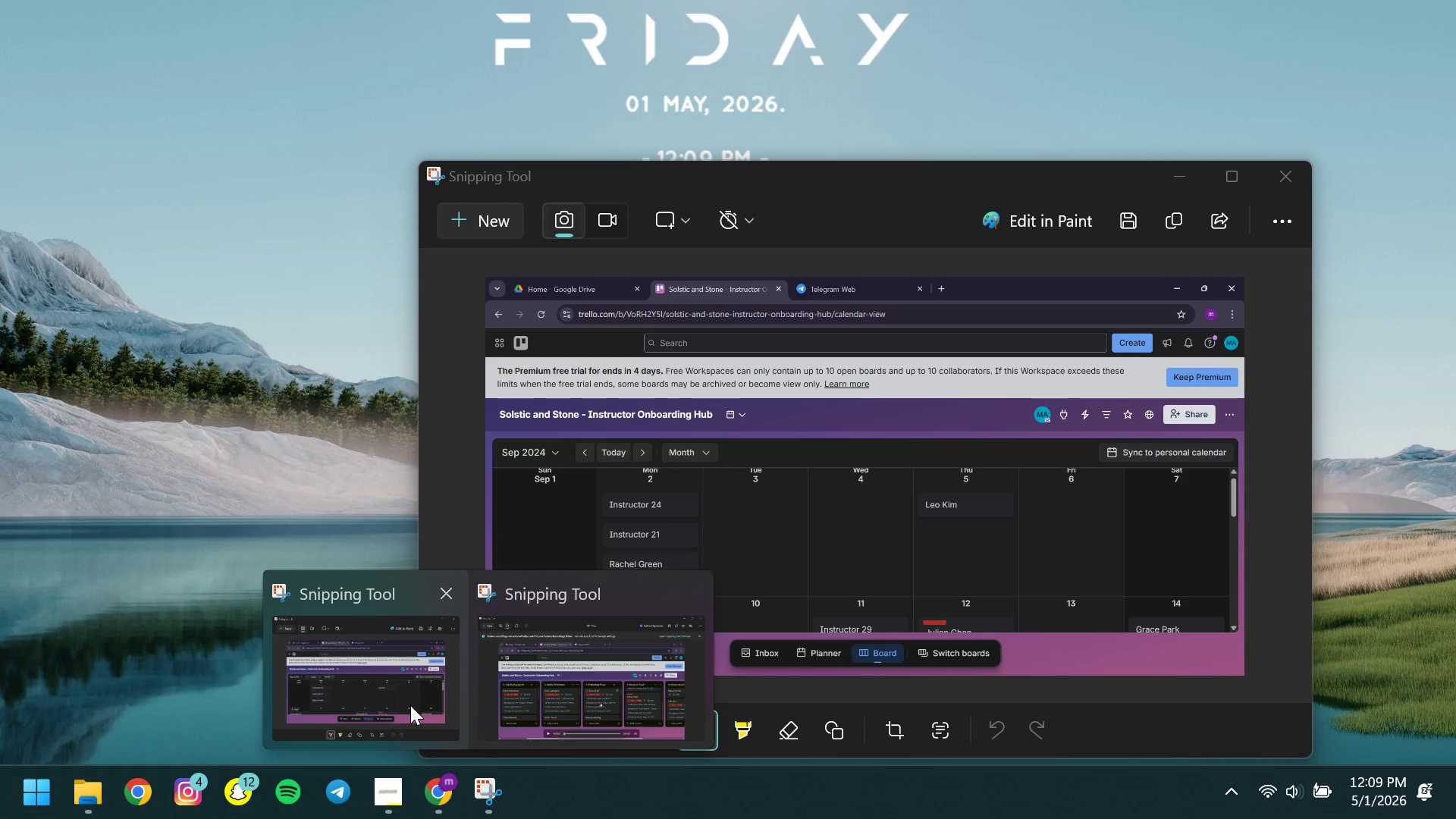 
left_click([410, 705])
 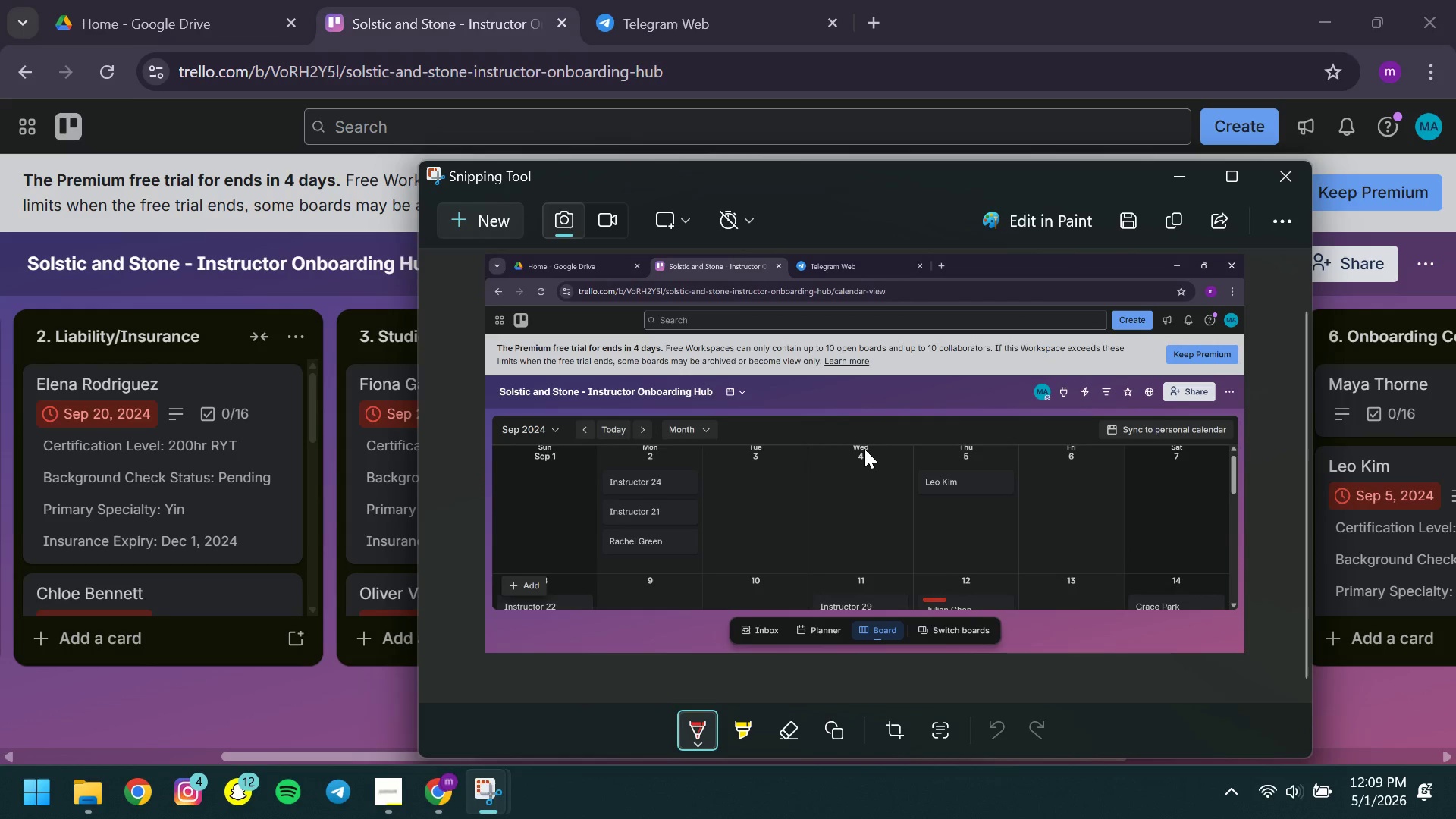 
key(Control+S)
 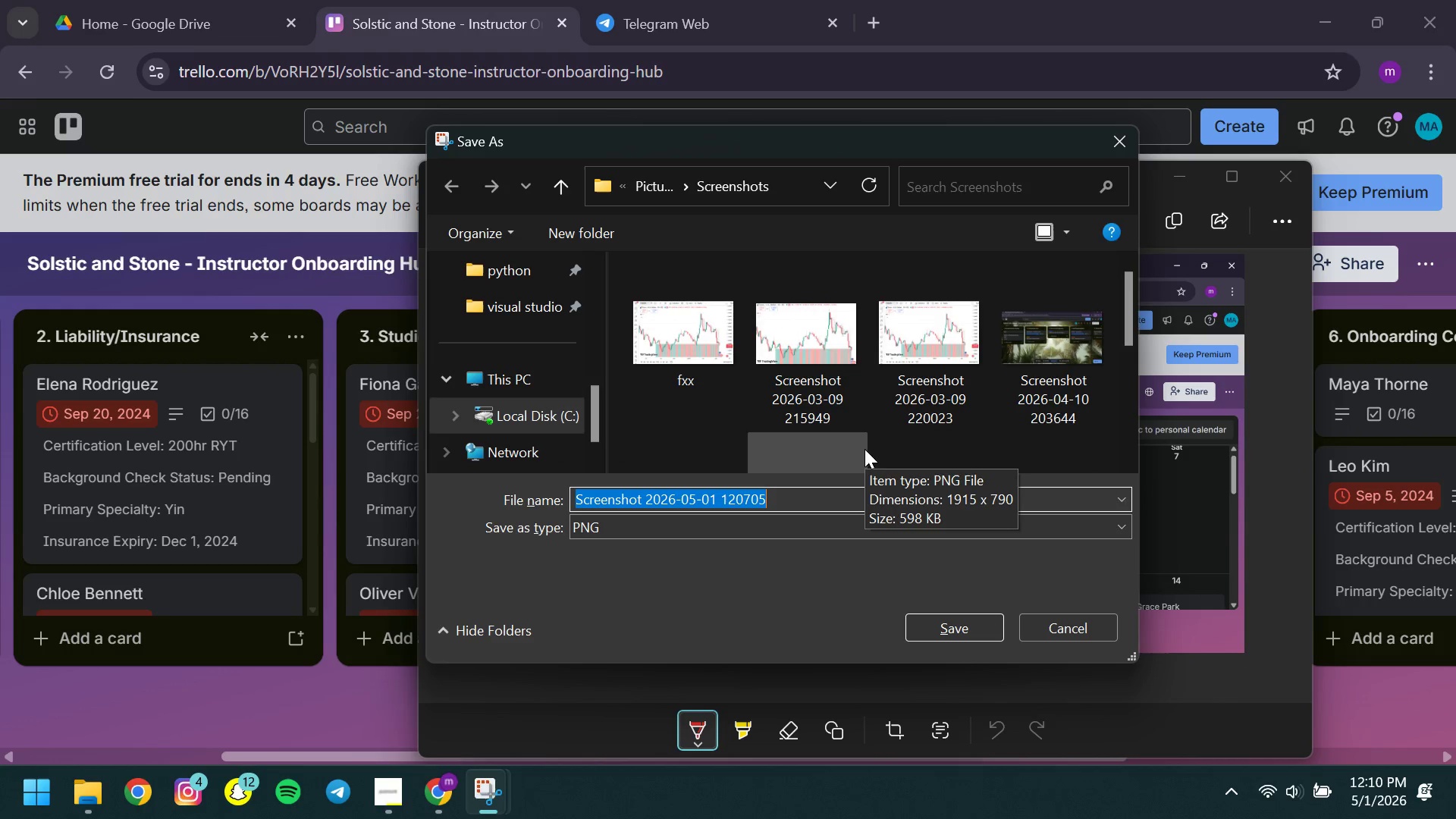 
scroll: coordinate [507, 416], scroll_direction: up, amount: 7.0
 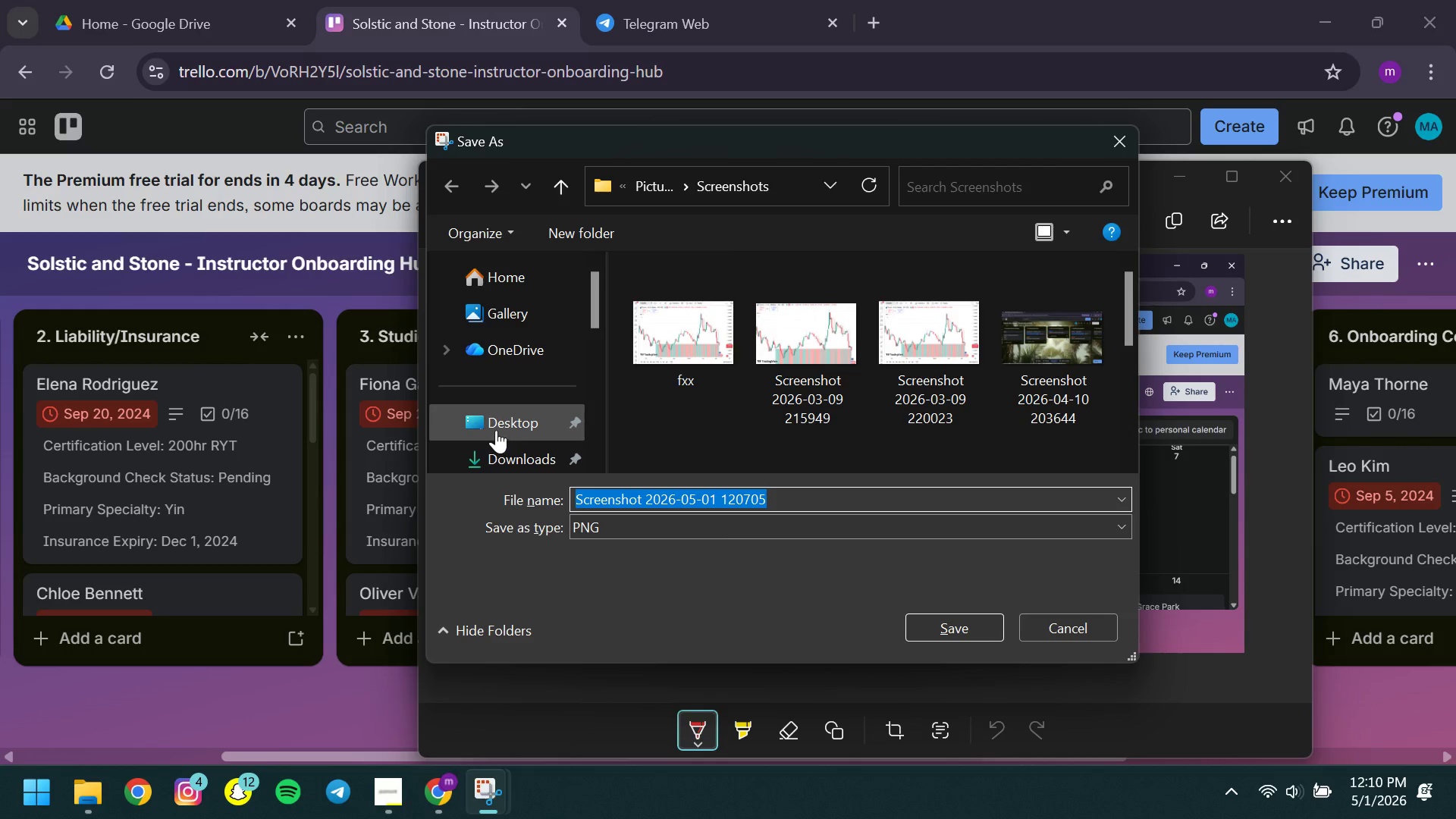 
left_click([496, 430])
 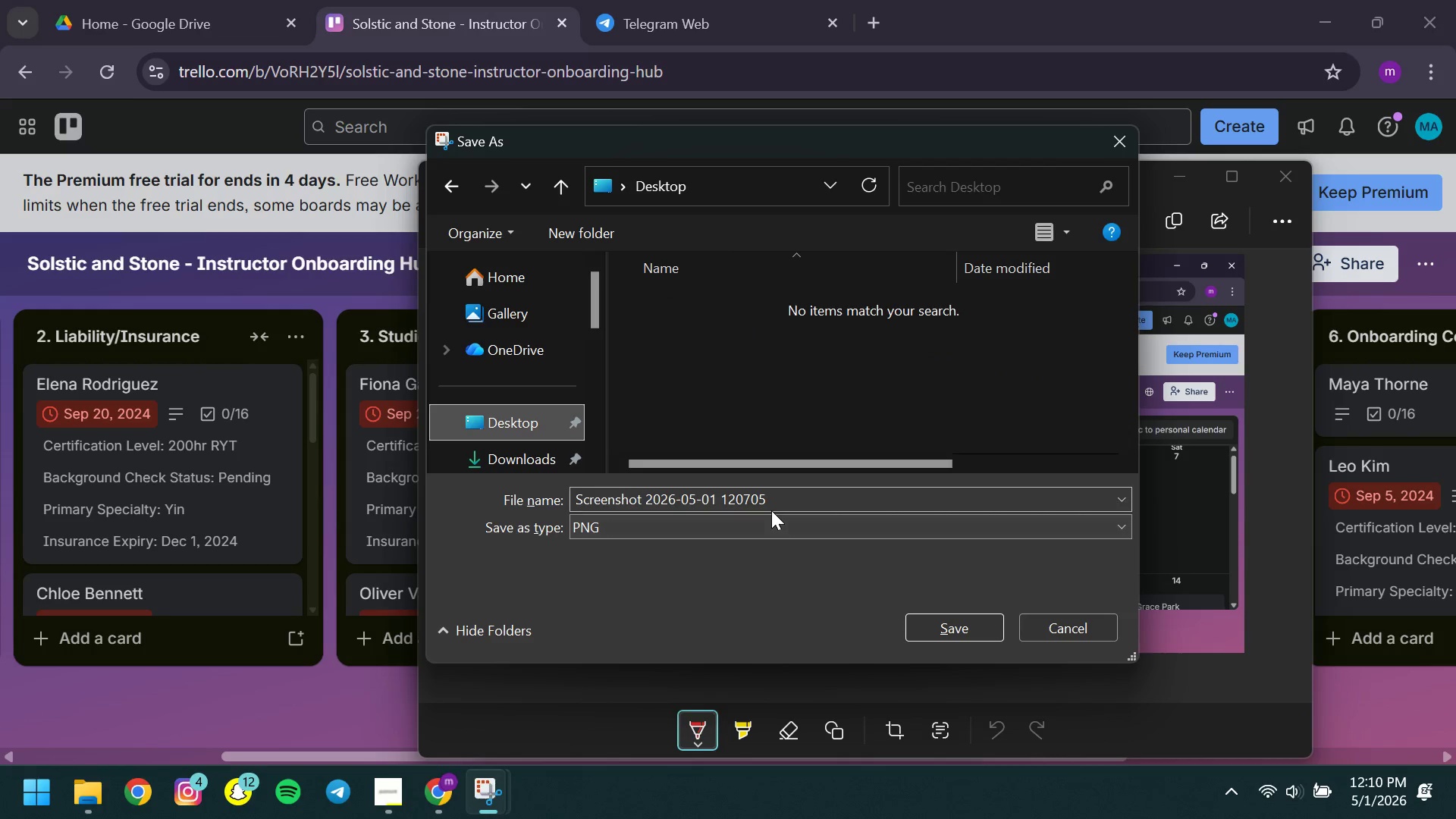 
left_click([771, 508])
 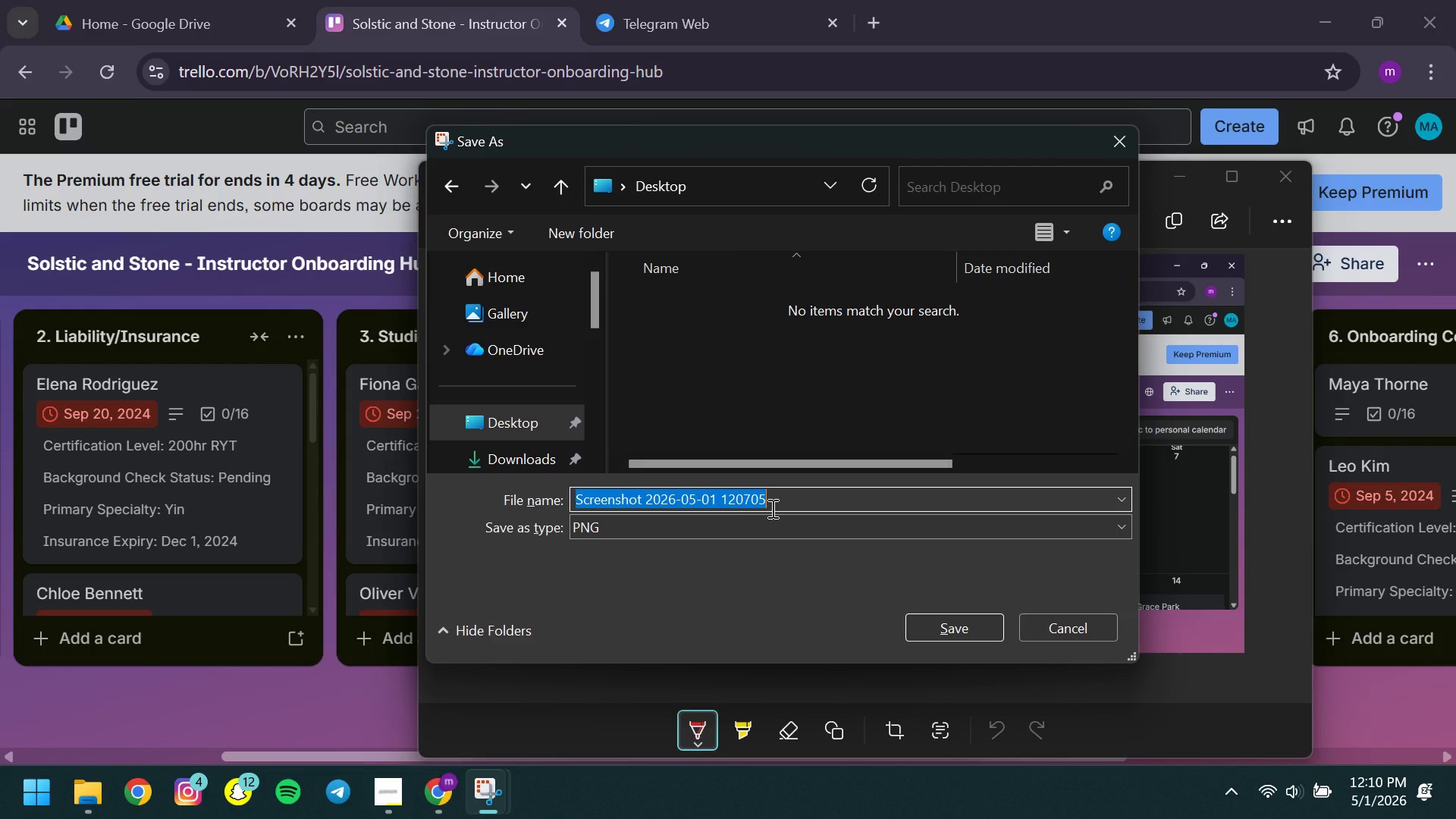 
type(Calender View )
 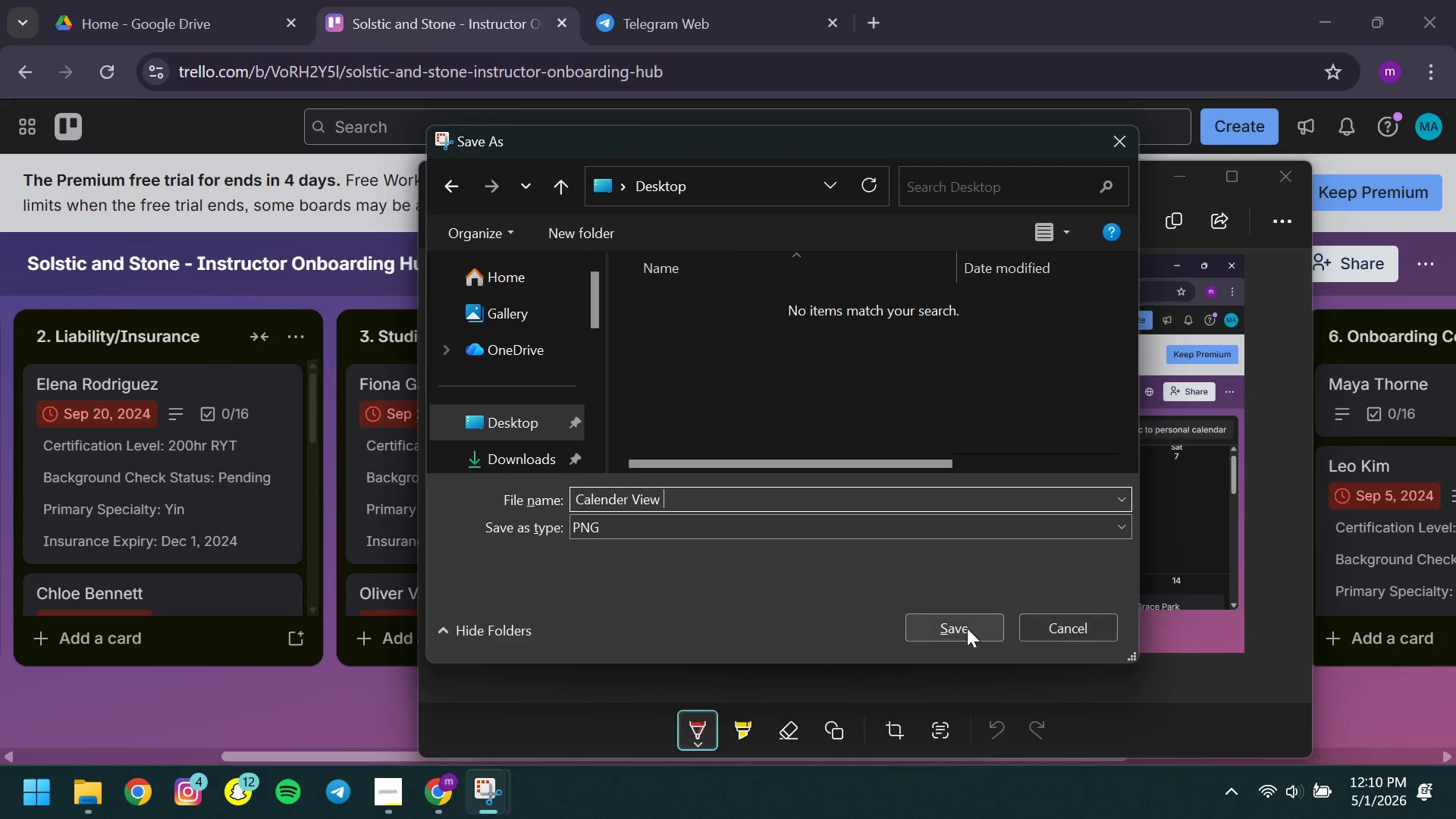 
left_click([967, 628])
 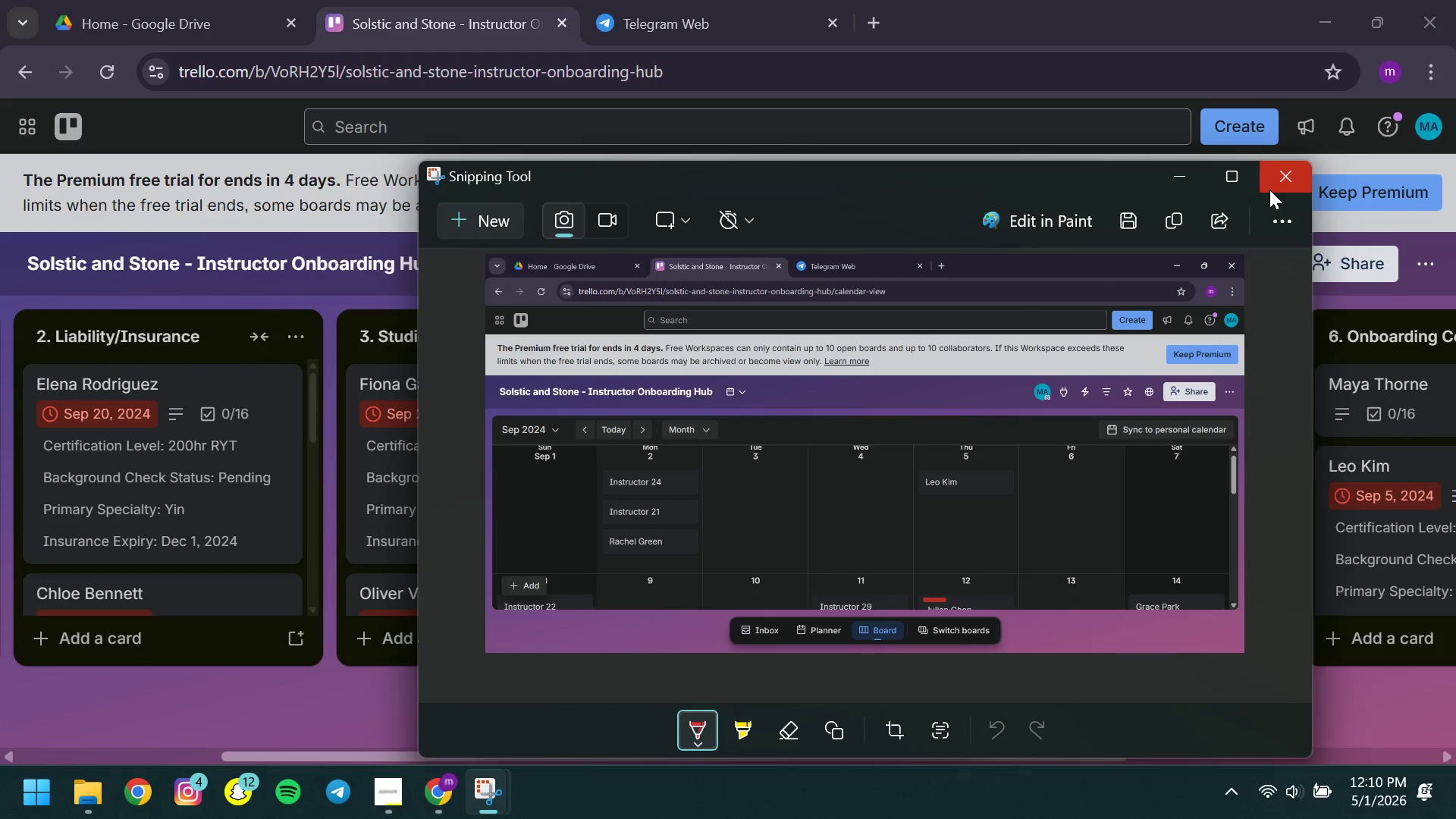 
left_click([1269, 190])
 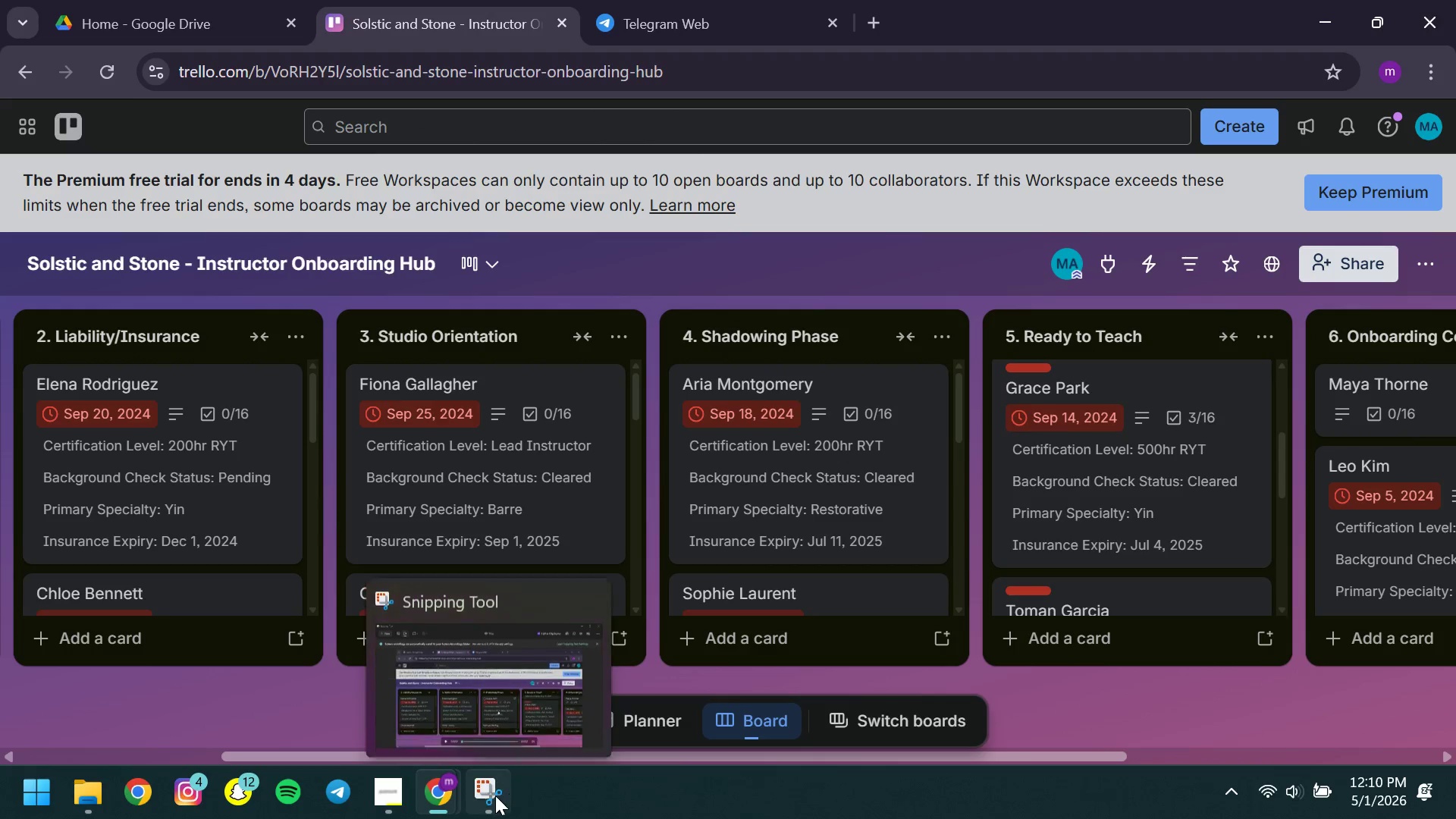 
left_click([492, 795])
 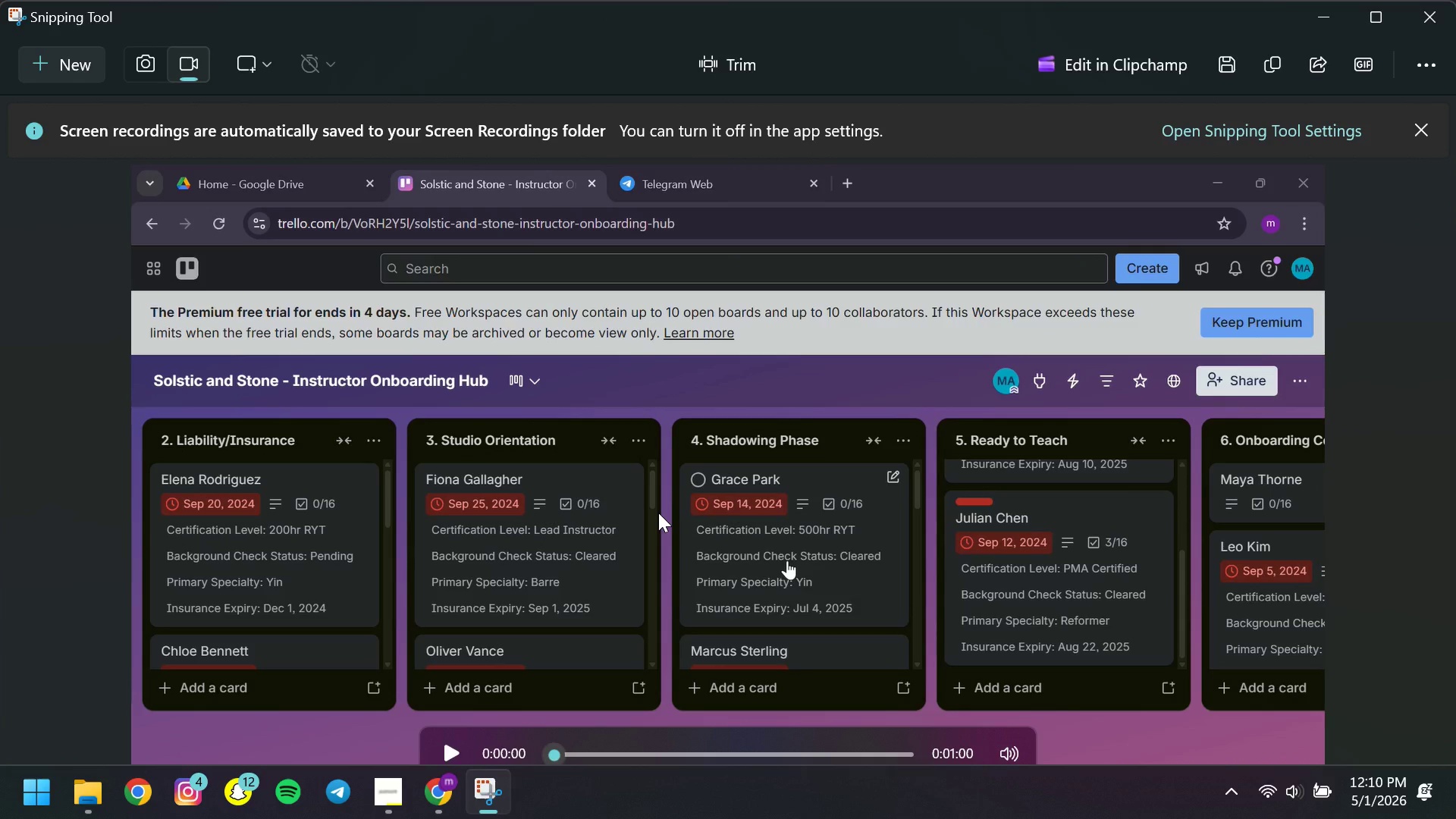 
wait(7.8)
 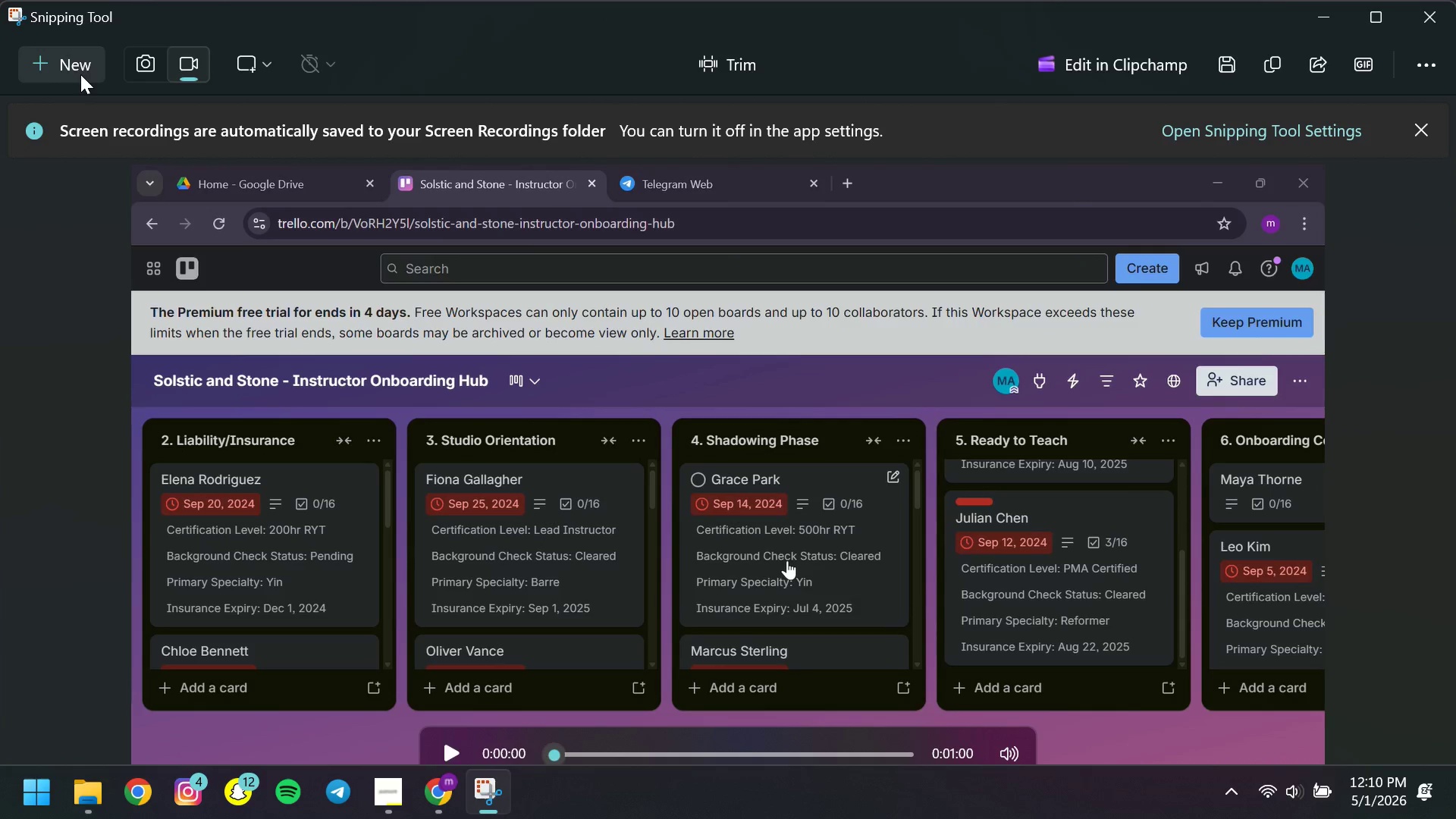 
key(Control+S)
 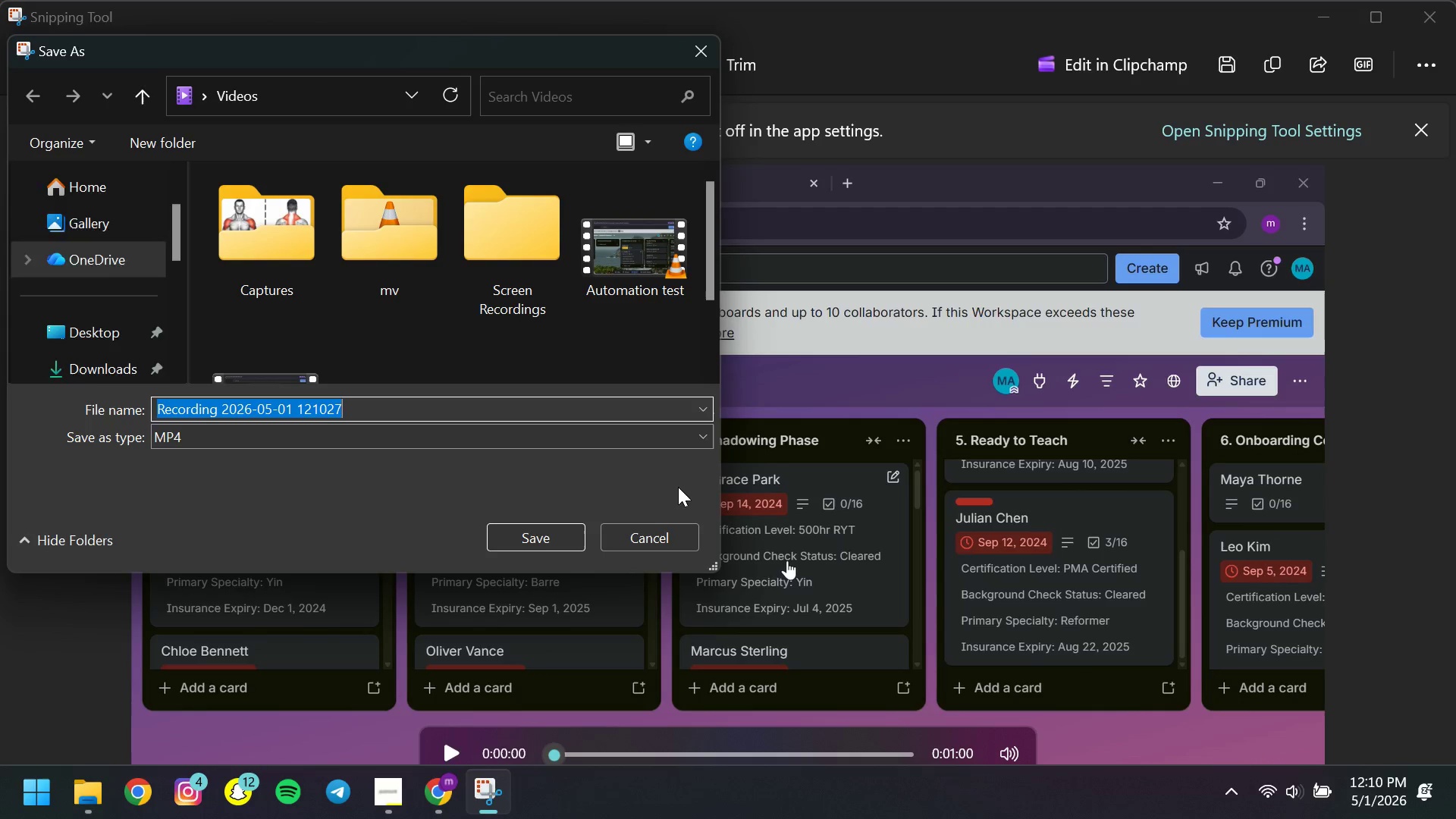 
key(CapsLock)
 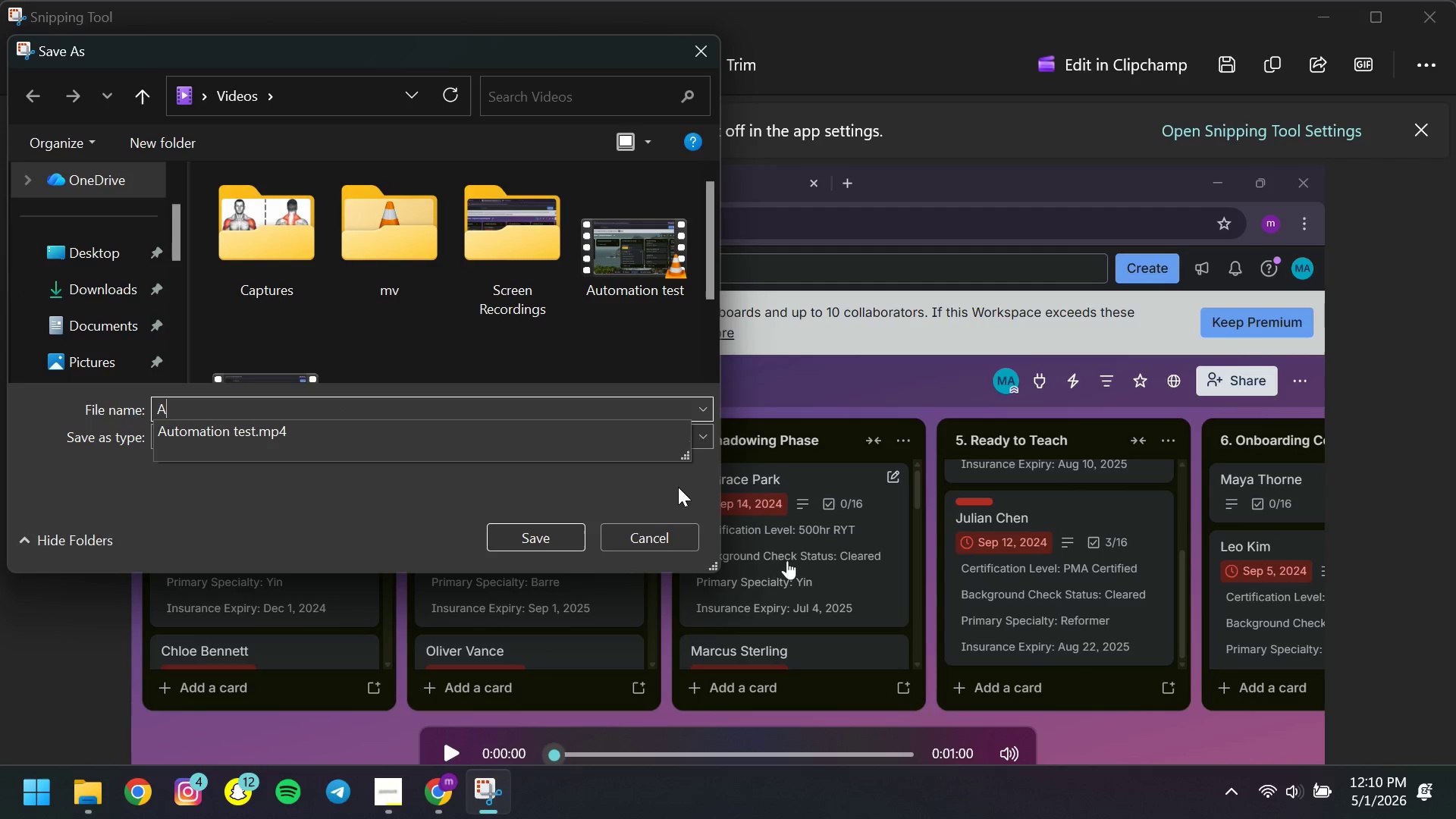 
key(A)
 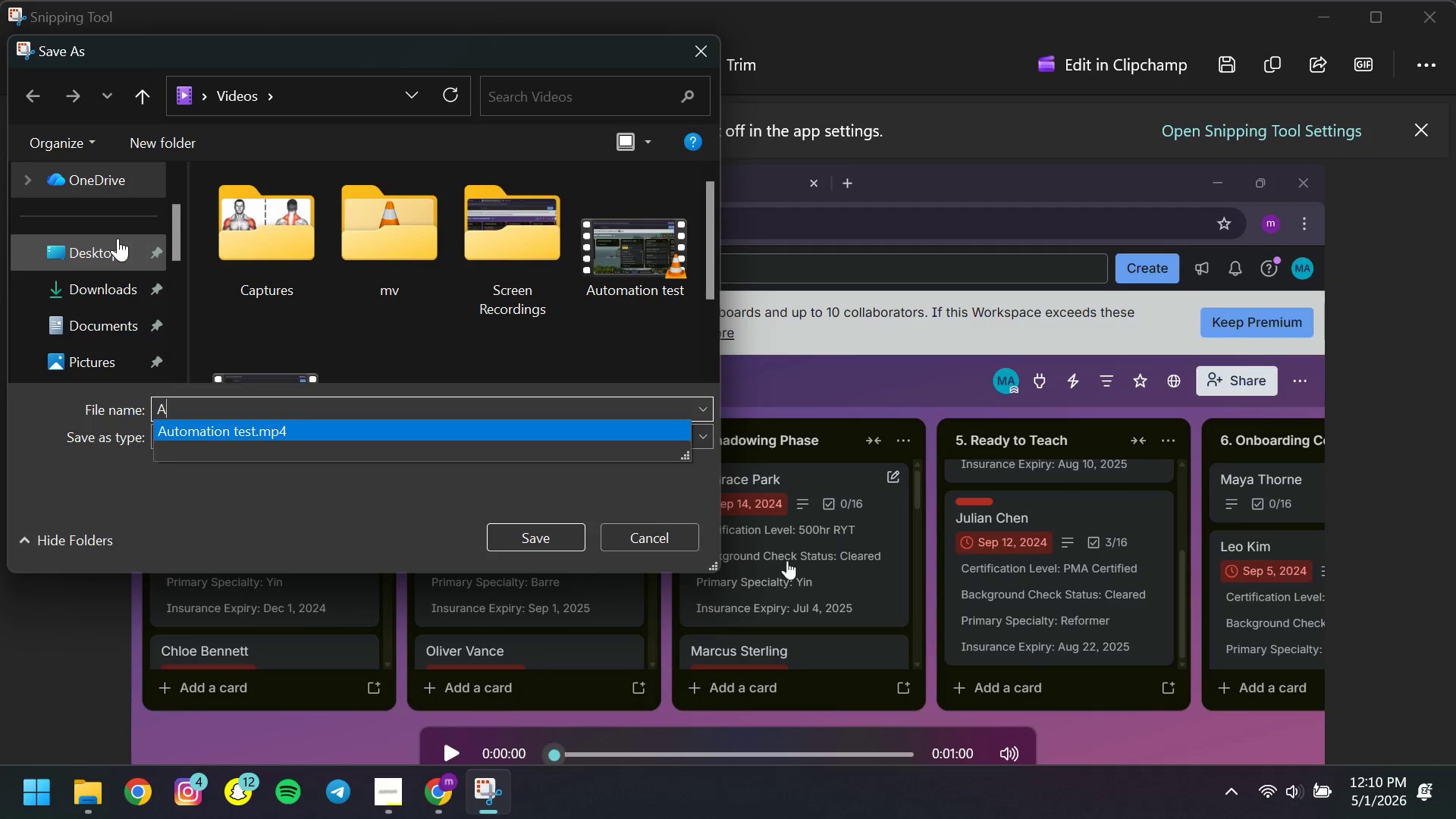 
left_click([80, 250])
 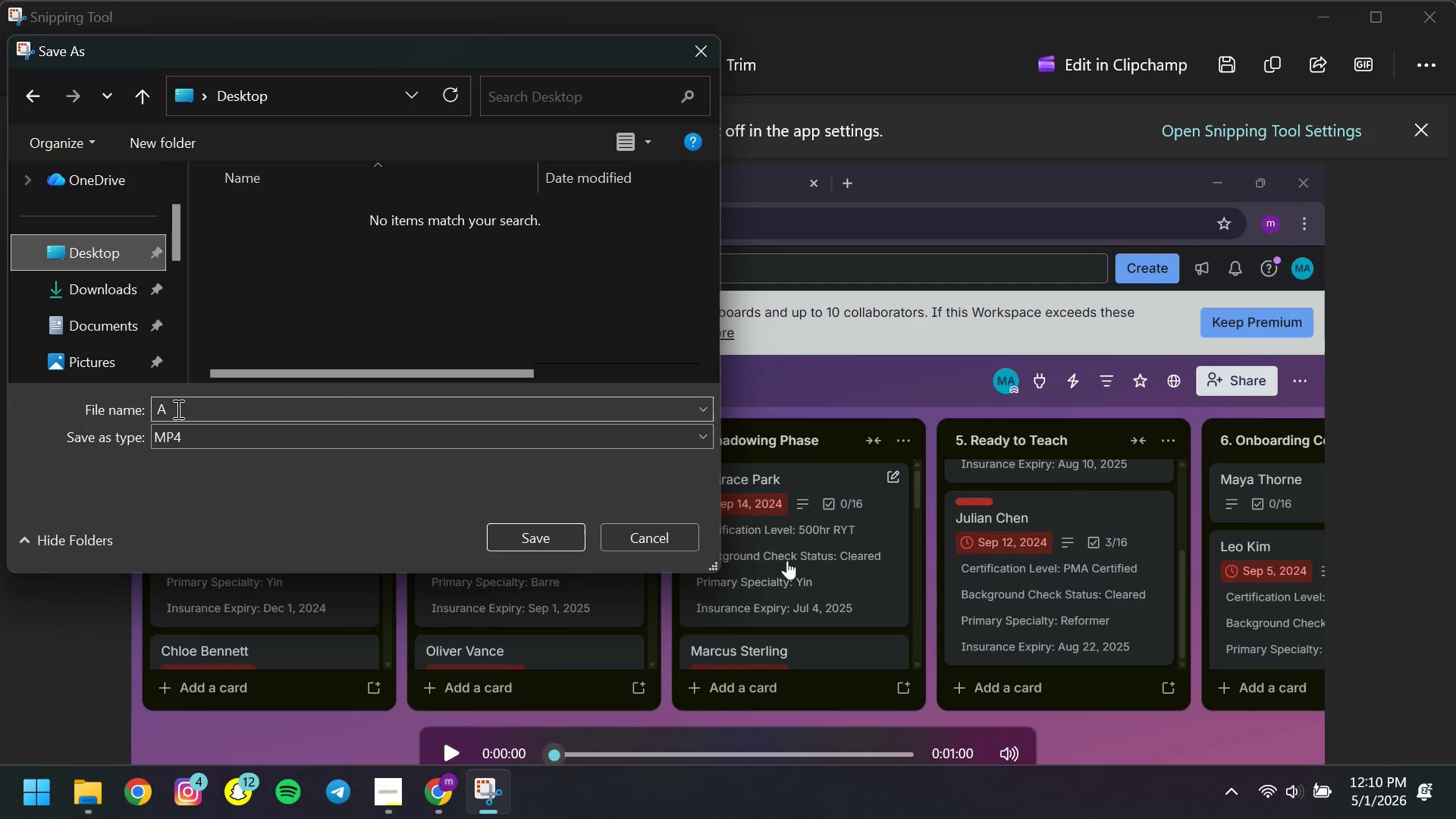 
left_click([177, 409])
 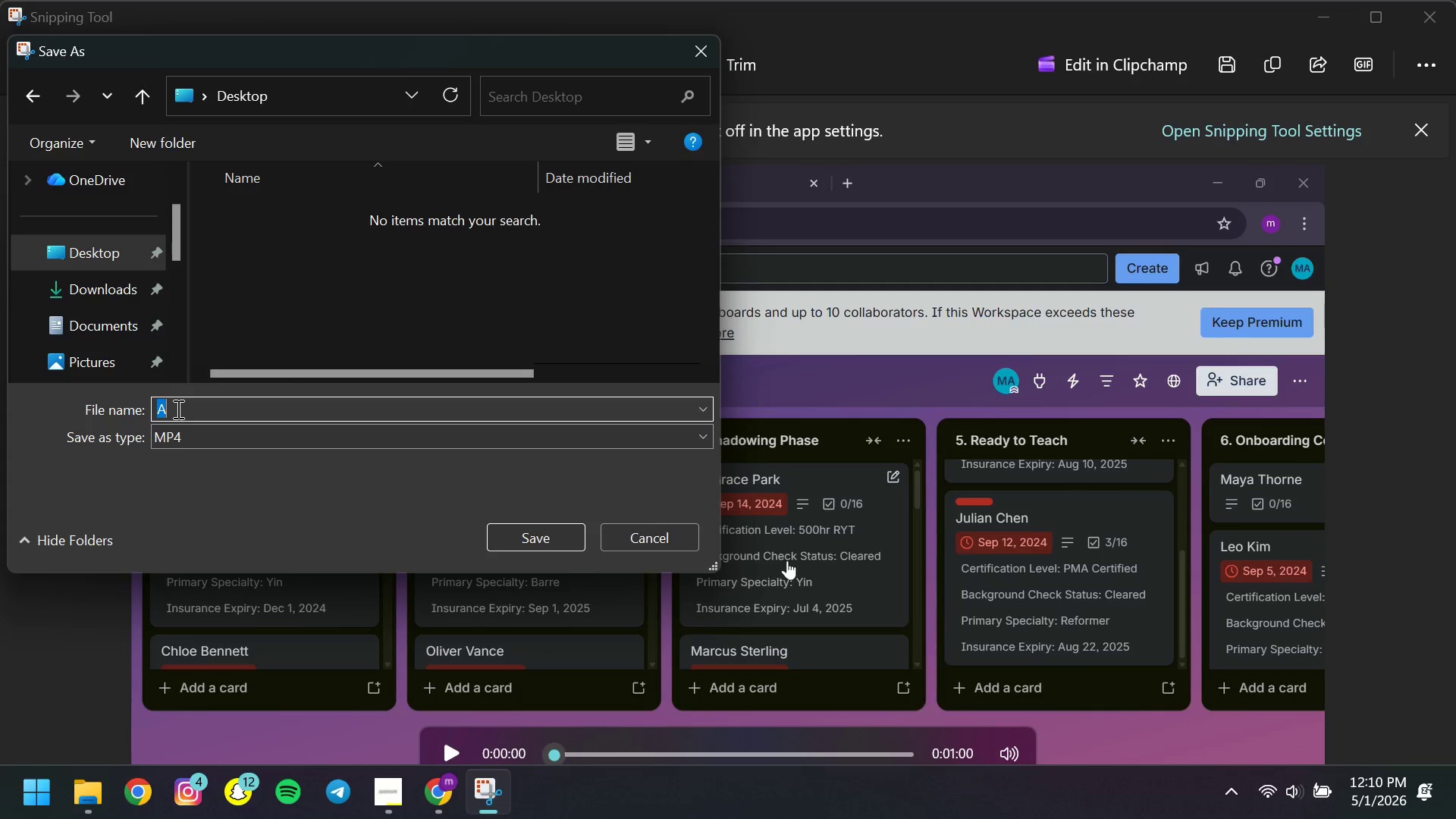 
left_click([177, 409])
 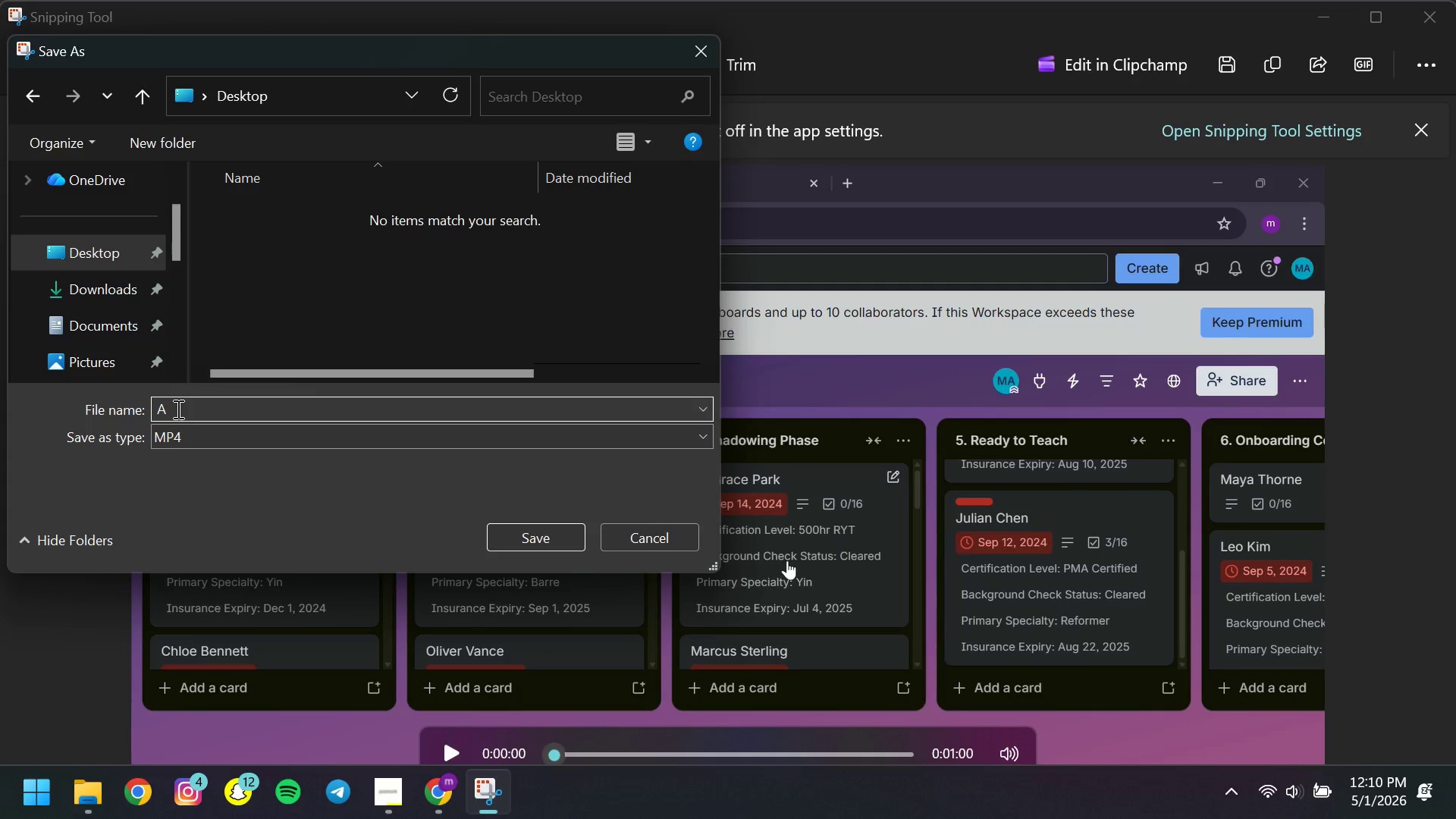 
type(U)
key(Backspace)
type(utomation proof )
 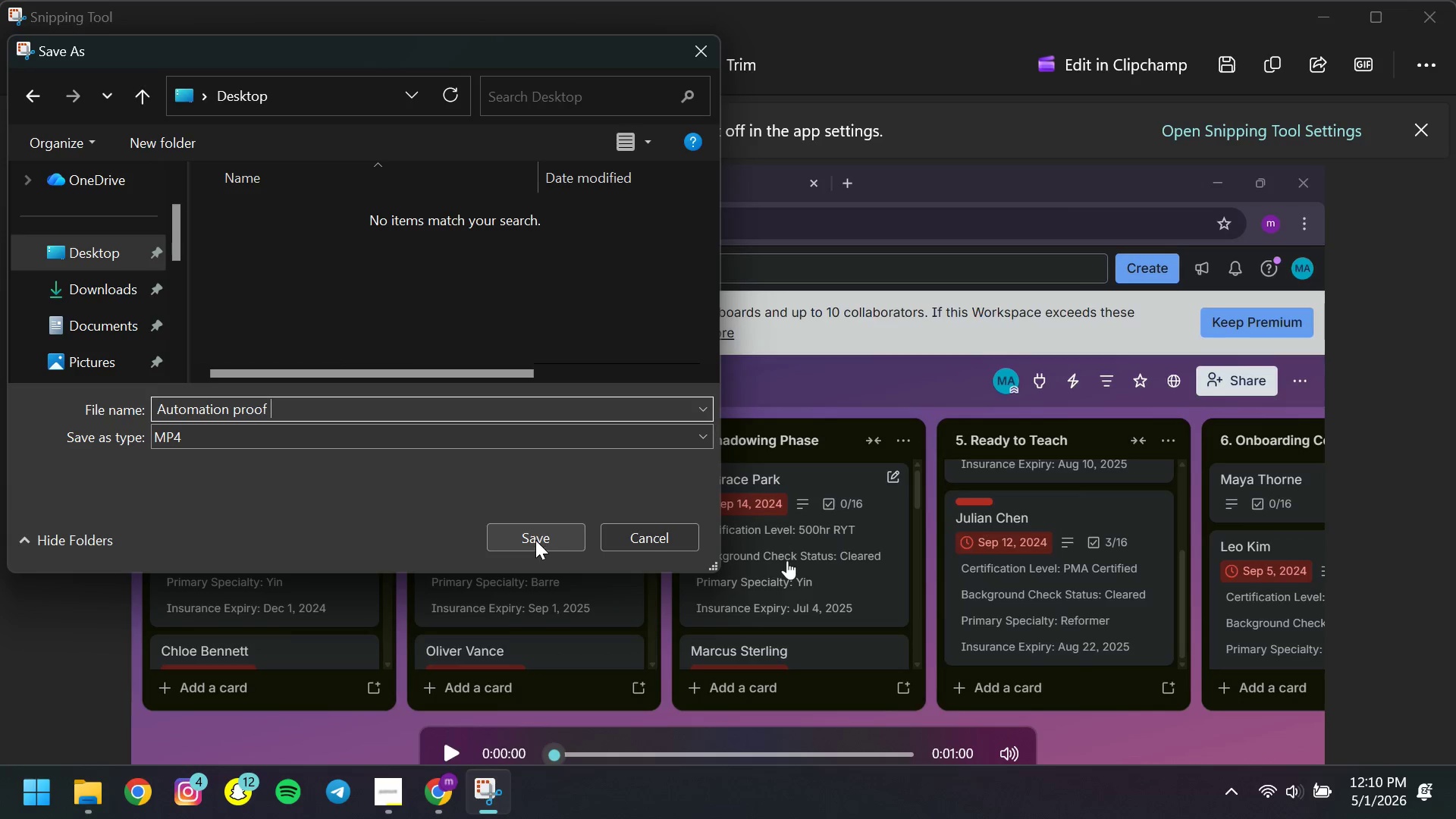 
left_click([535, 540])
 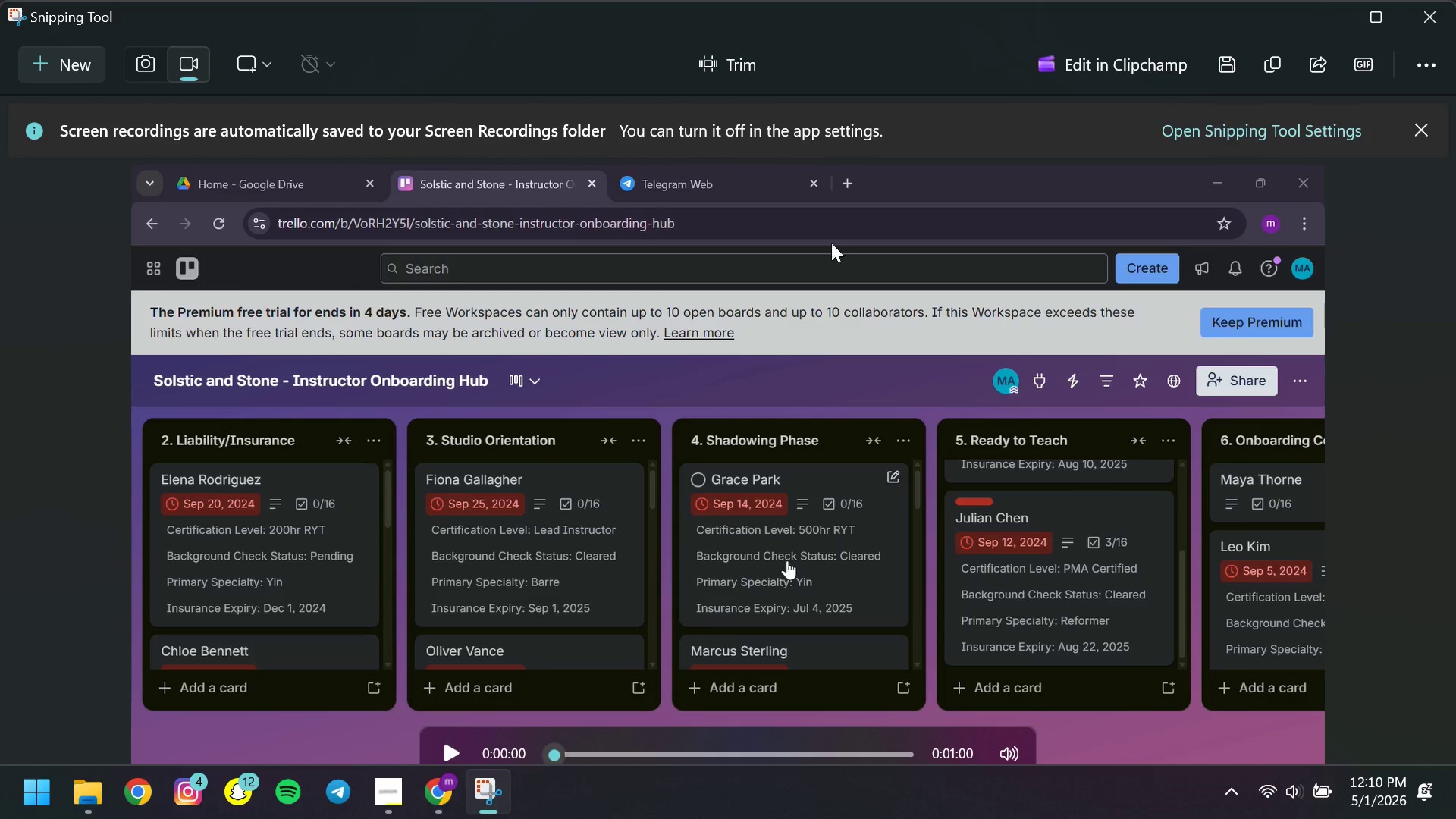 
wait(5.84)
 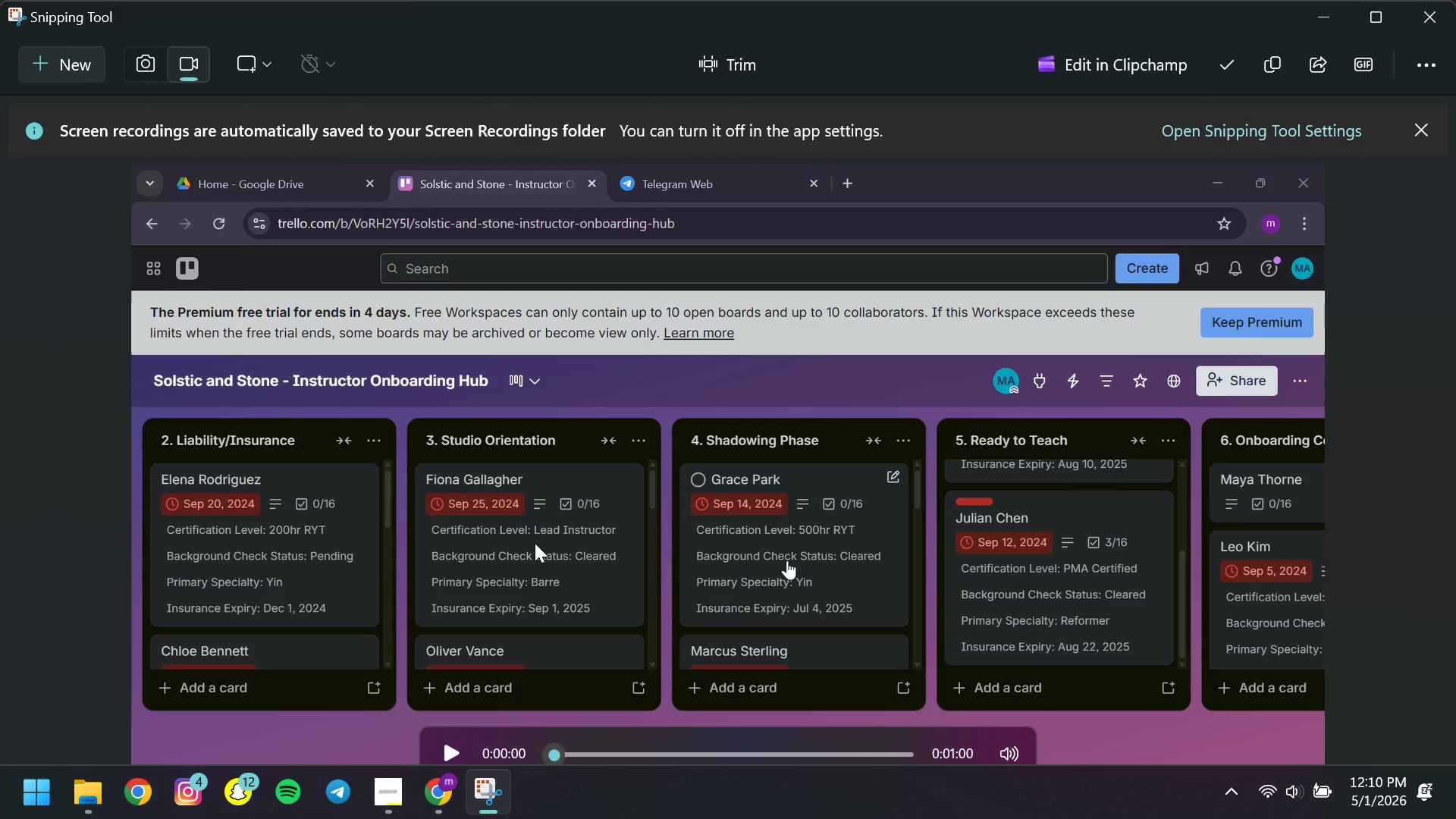 
left_click([1436, 20])
 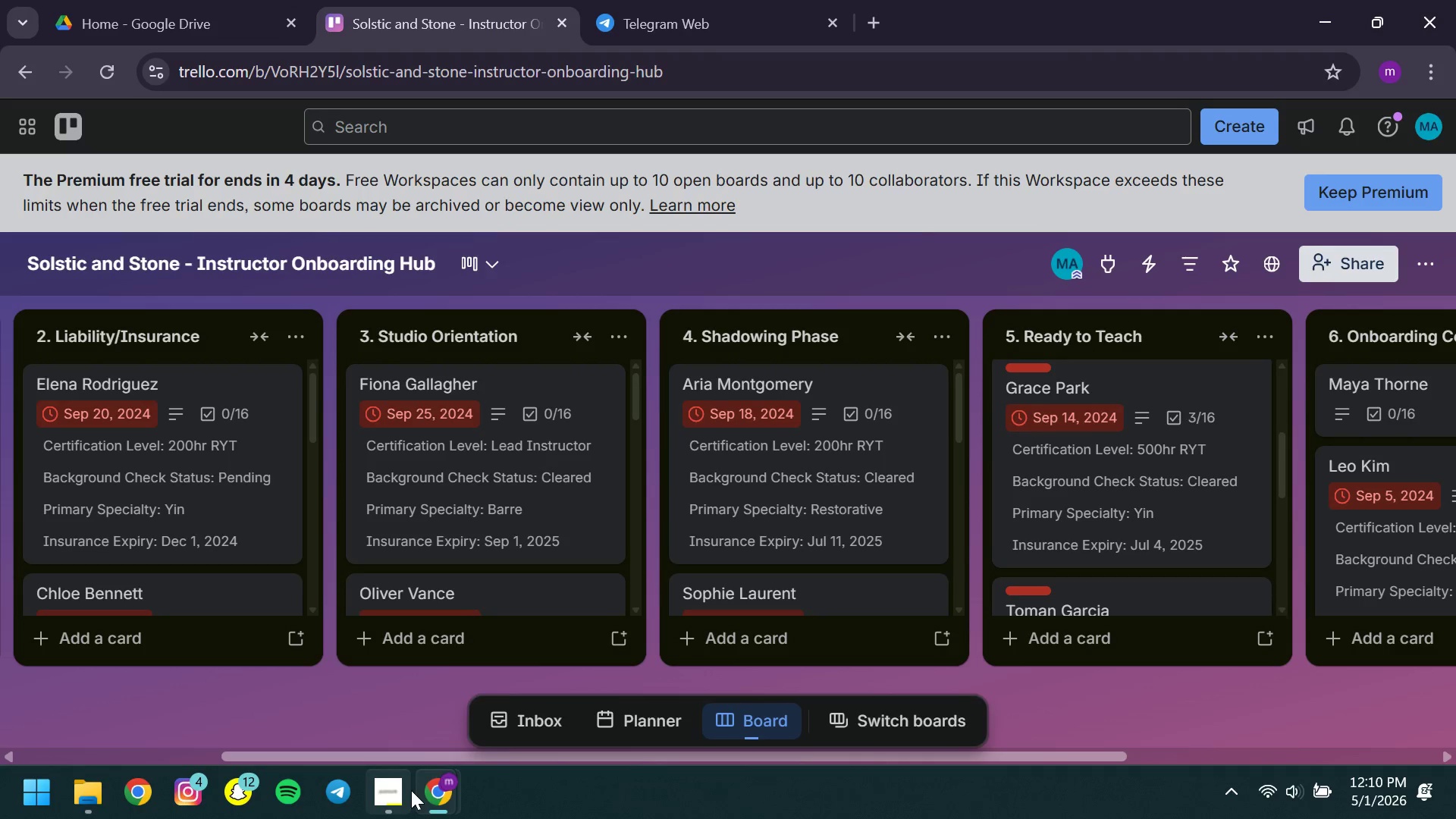 
left_click([411, 790])
 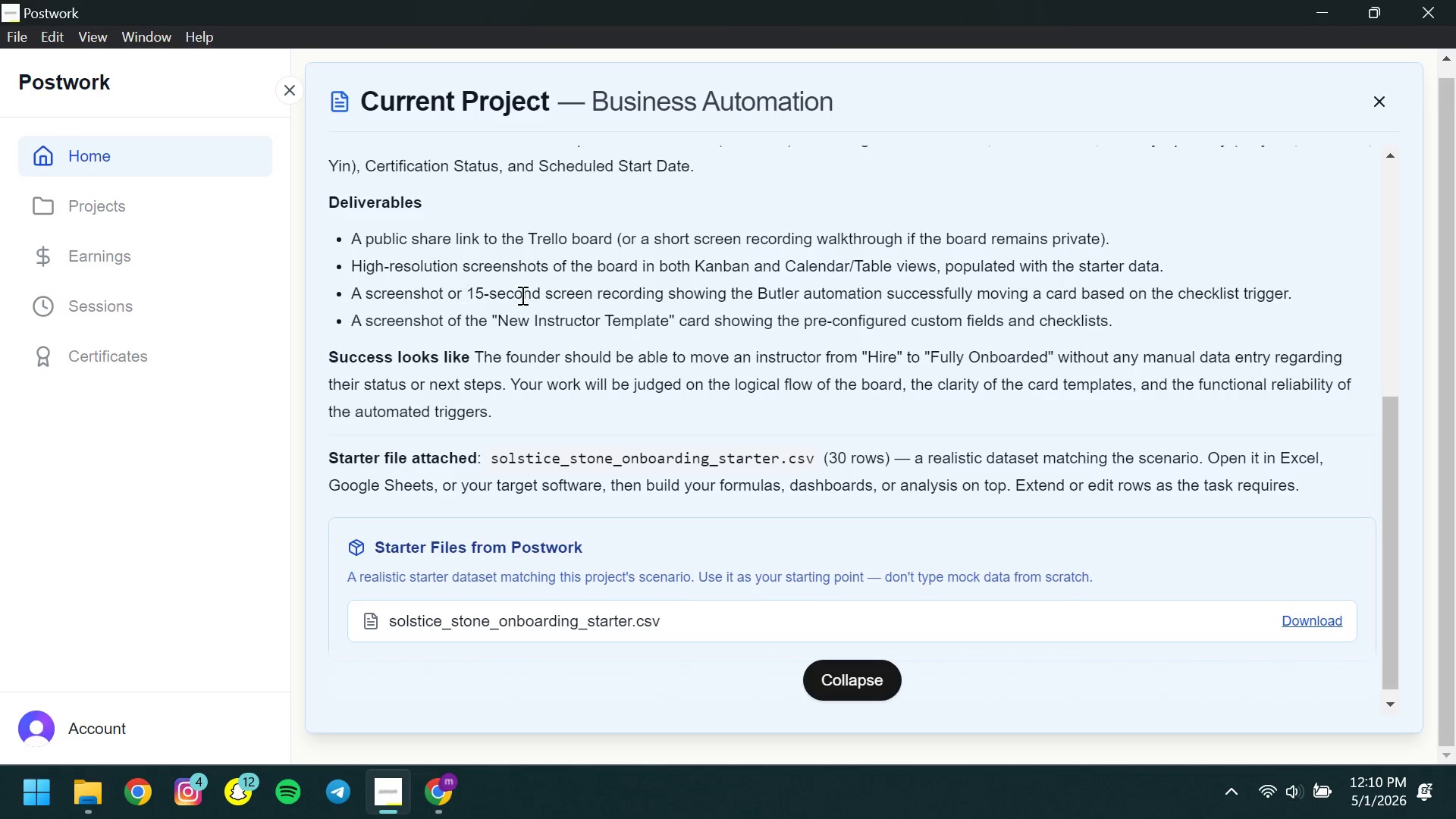 
wait(8.77)
 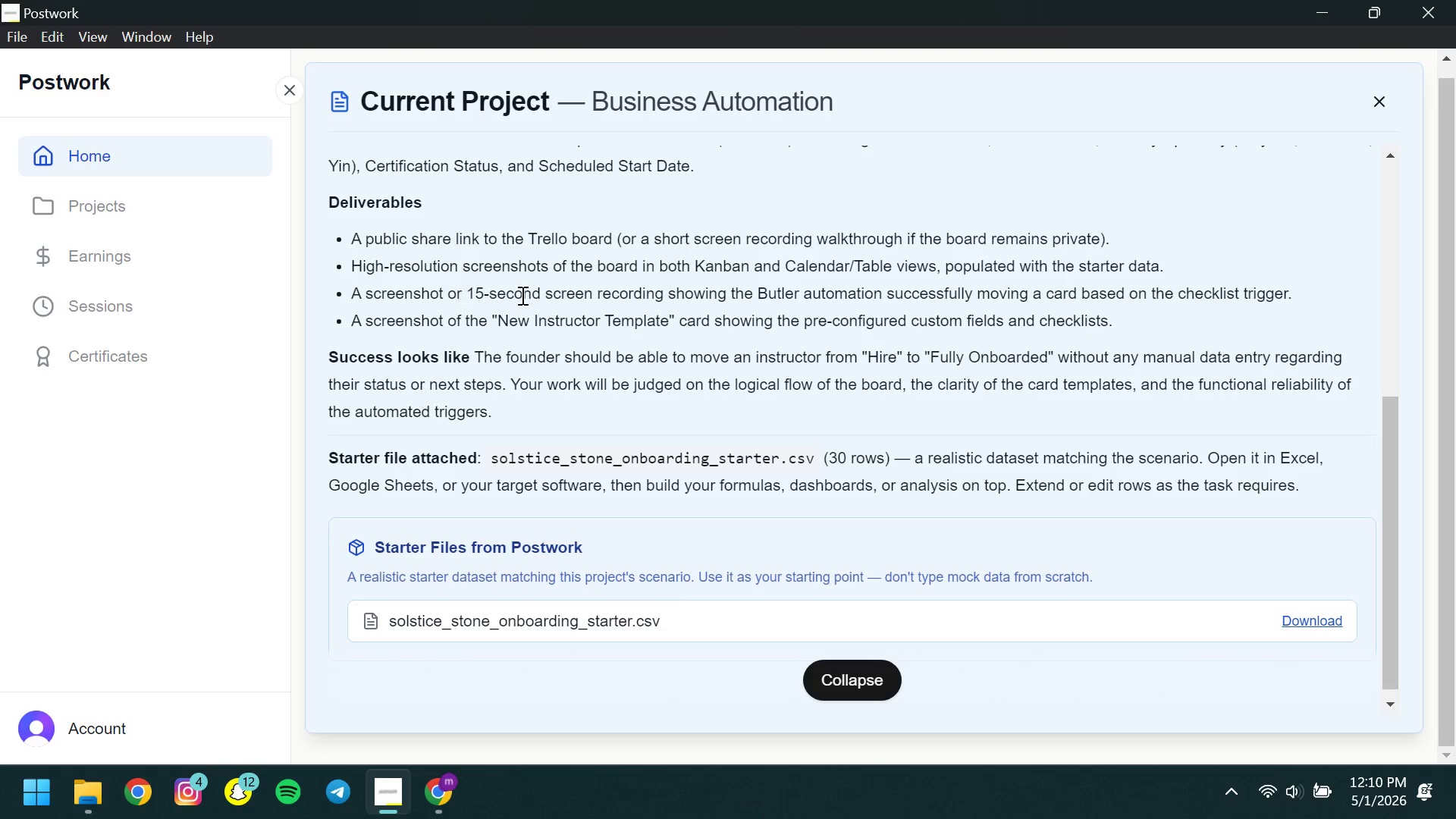 
left_click([378, 699])
 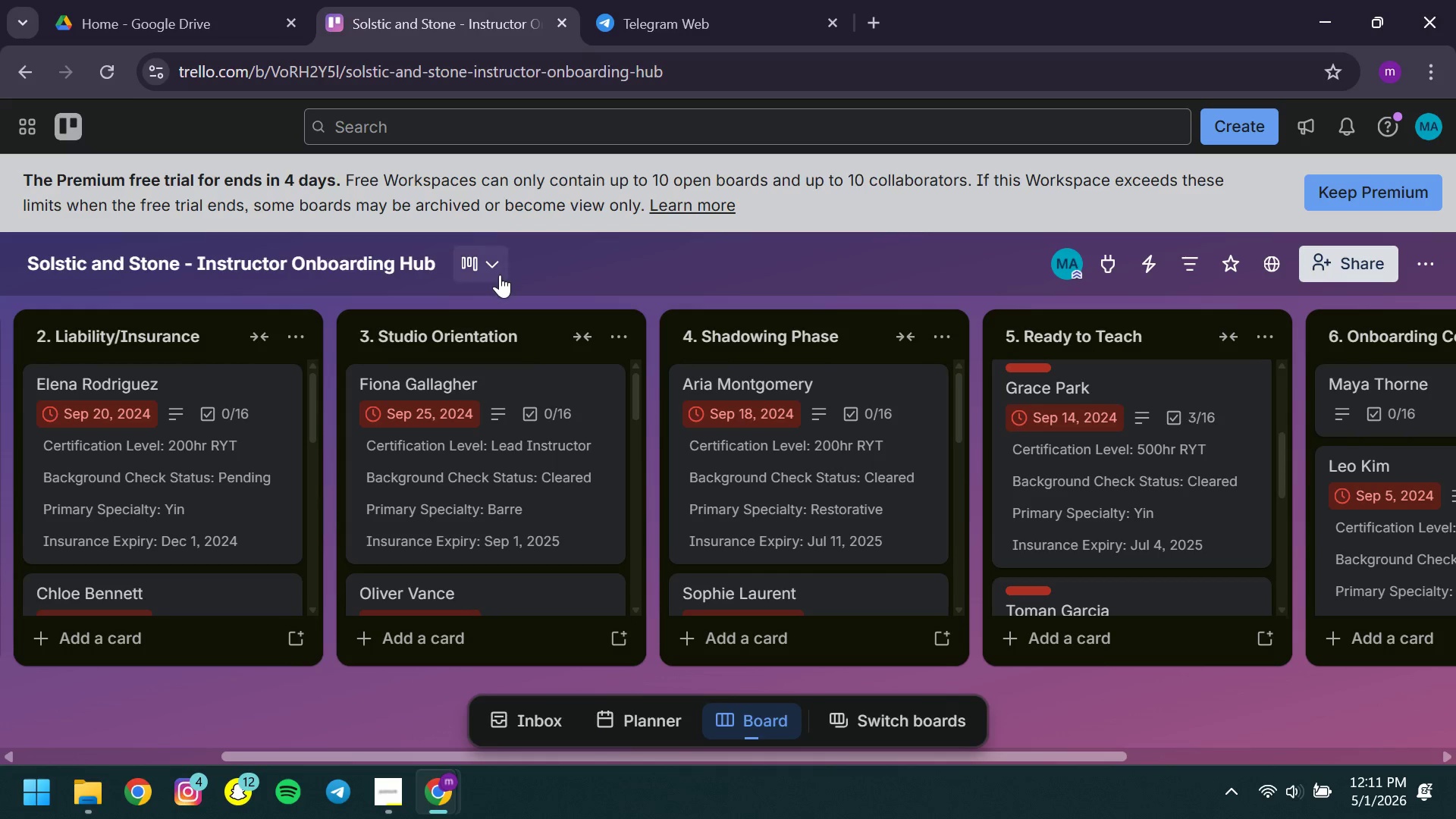 
left_click([498, 276])
 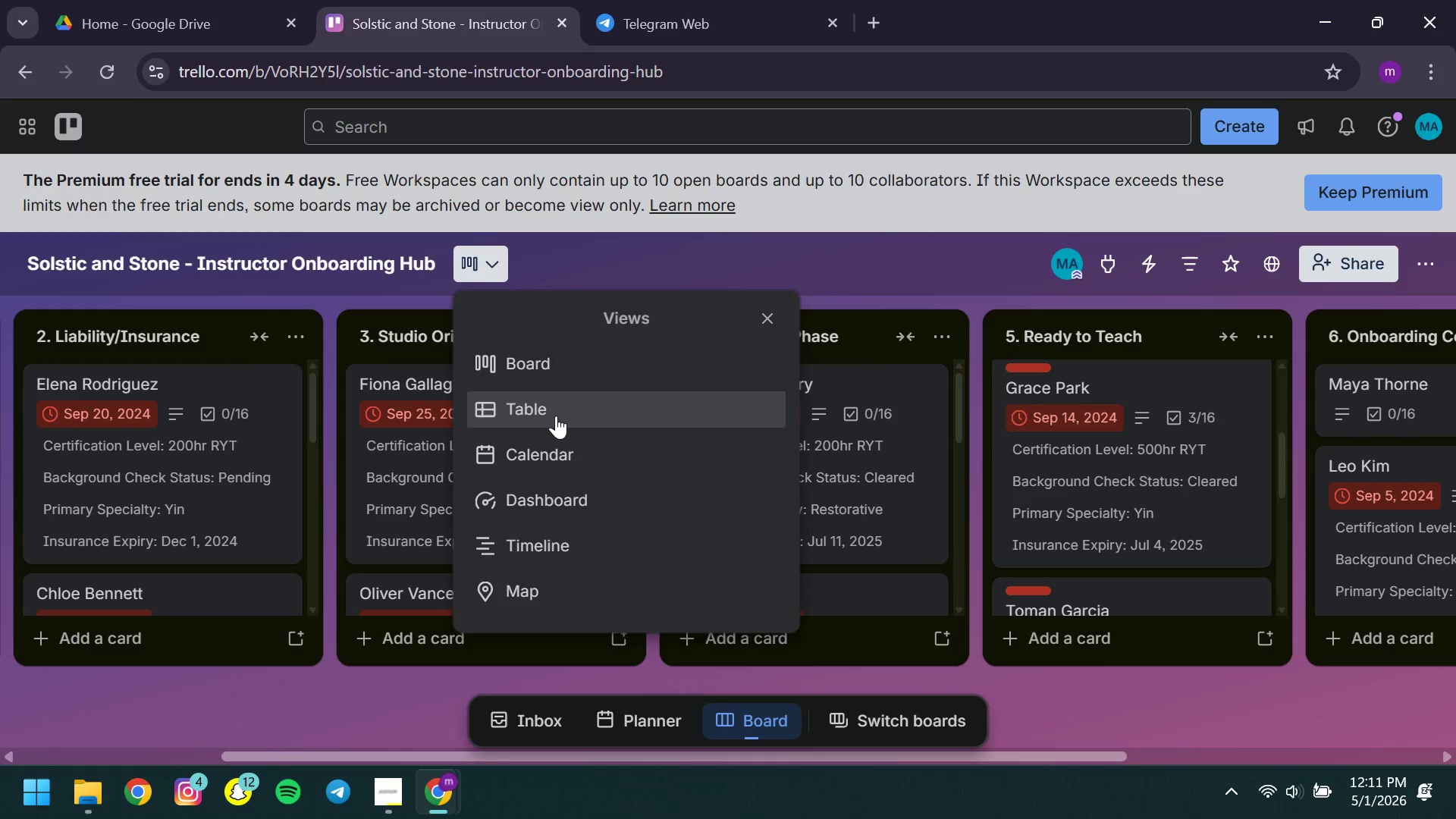 
left_click([556, 416])
 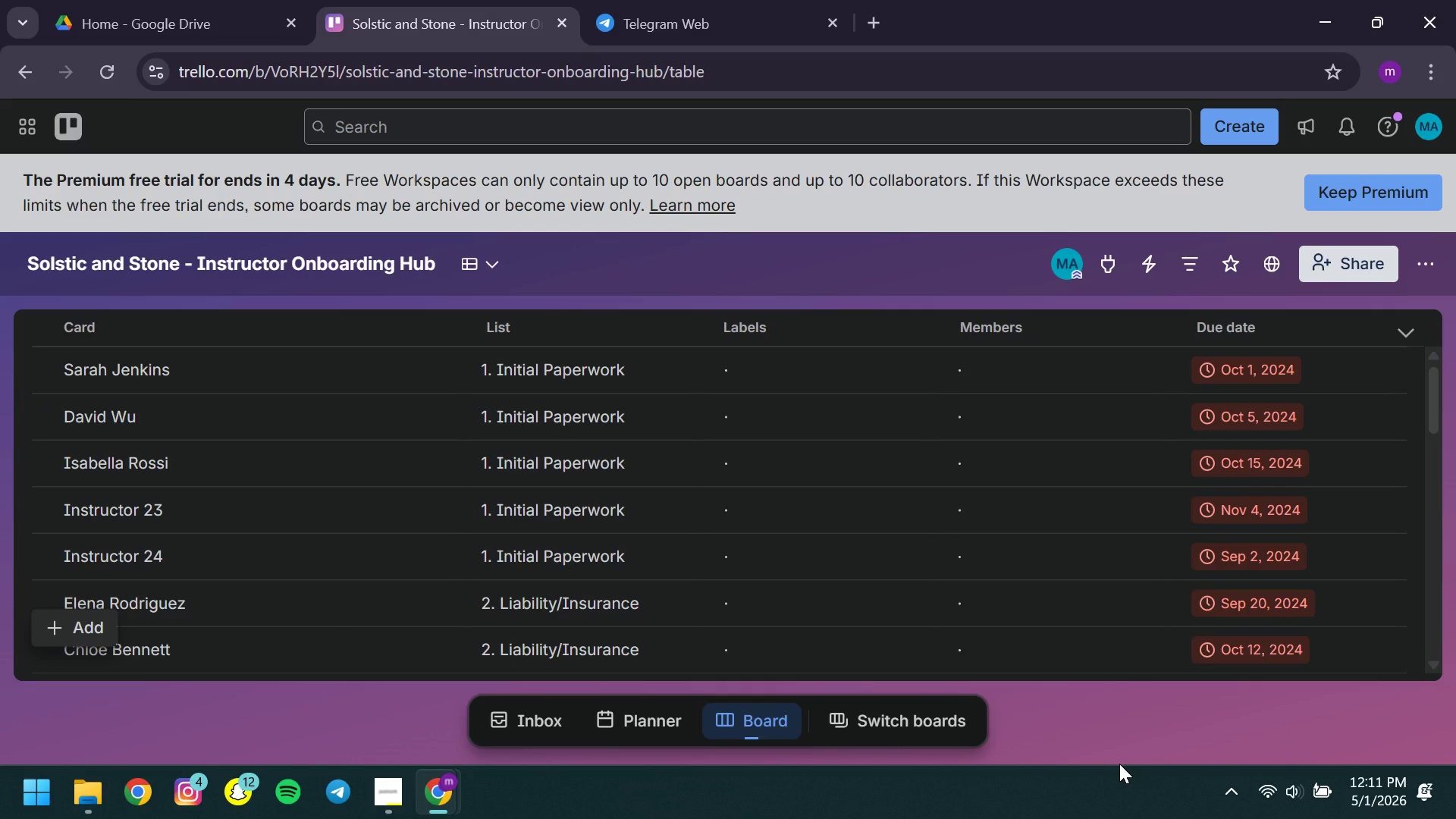 
key(Control+S)
 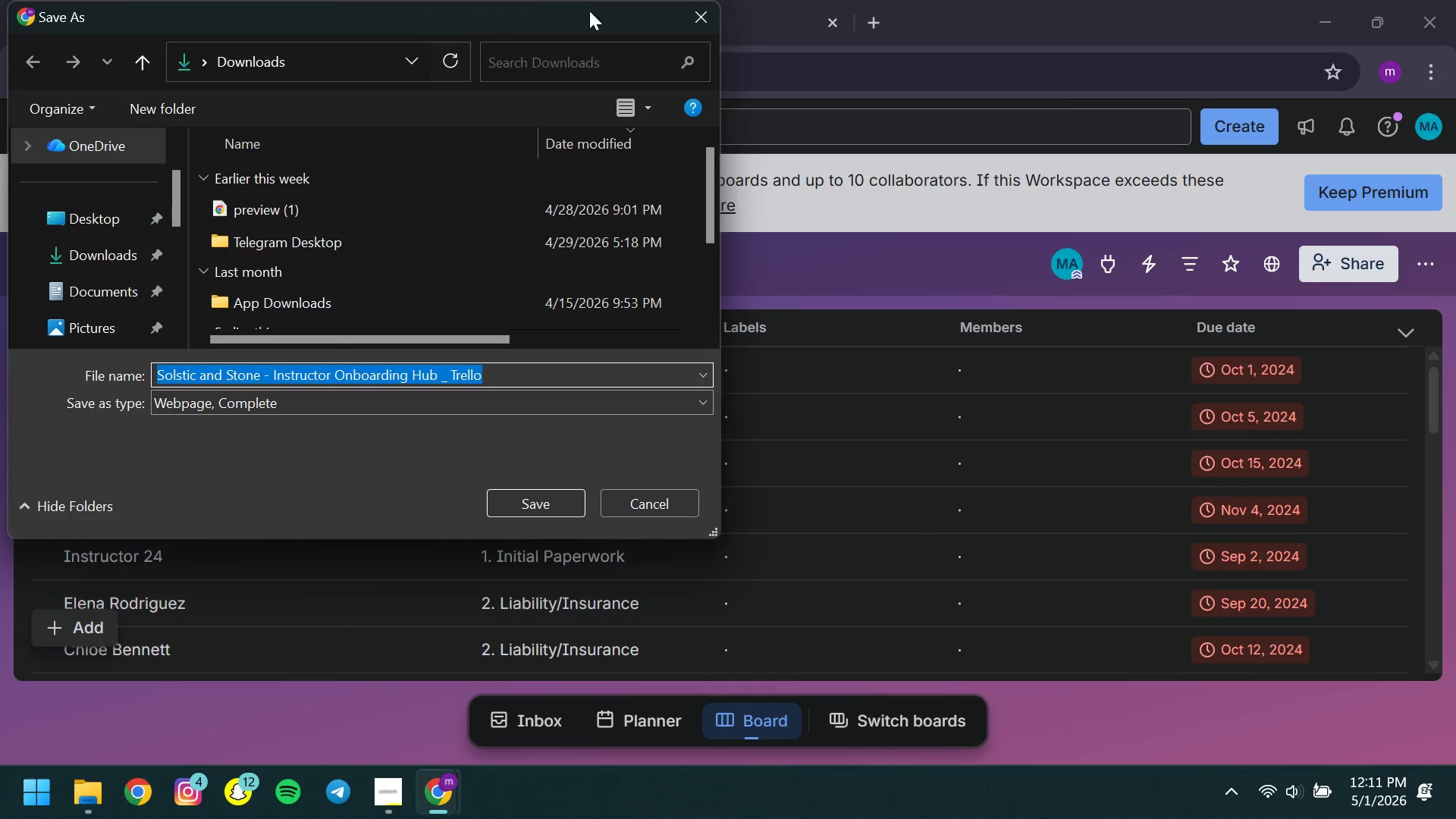 
left_click([700, 8])
 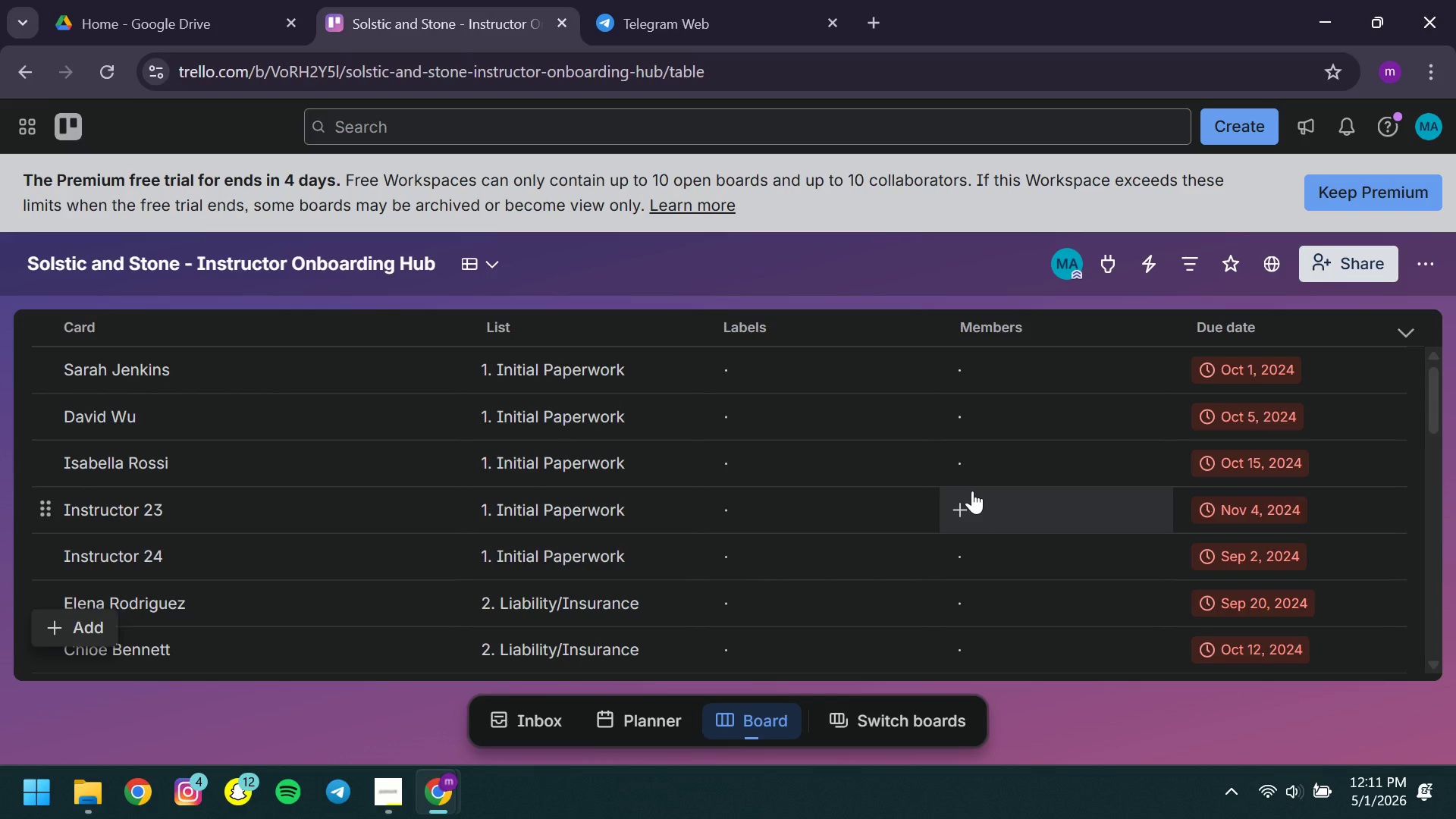 
key(Control+Meta+S)
 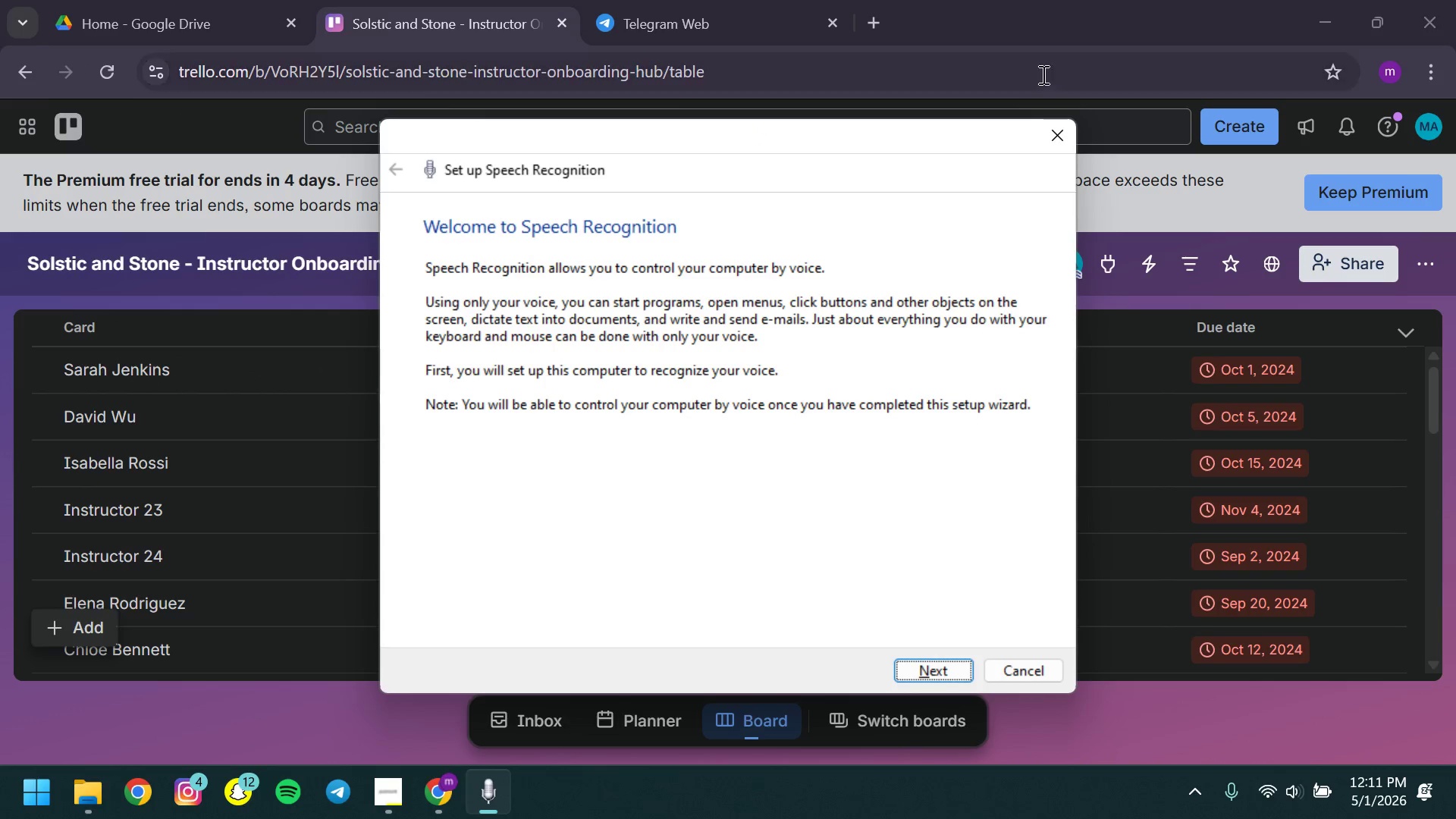 
left_click([1052, 133])
 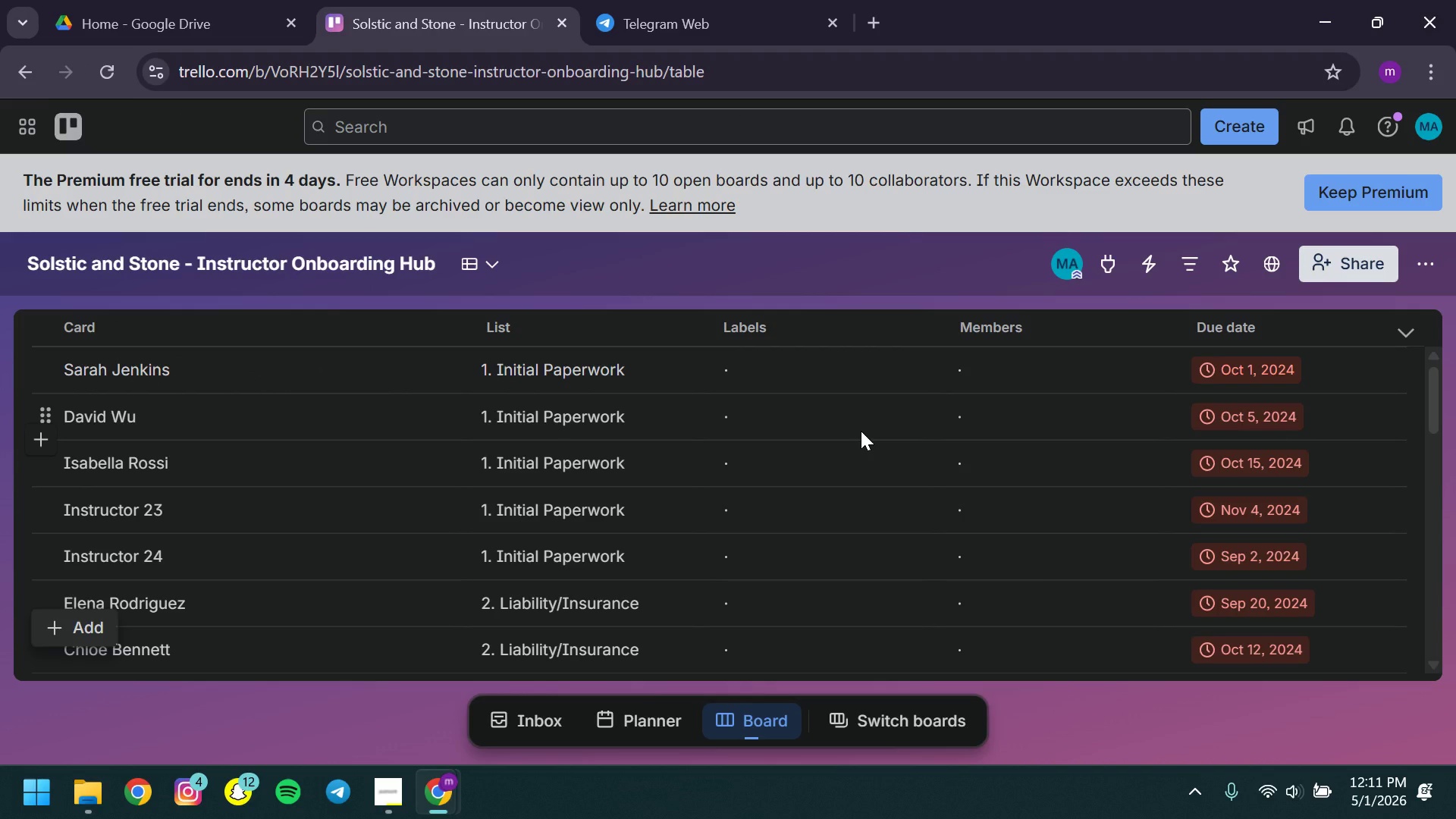 
key(Meta+Shift+S)
 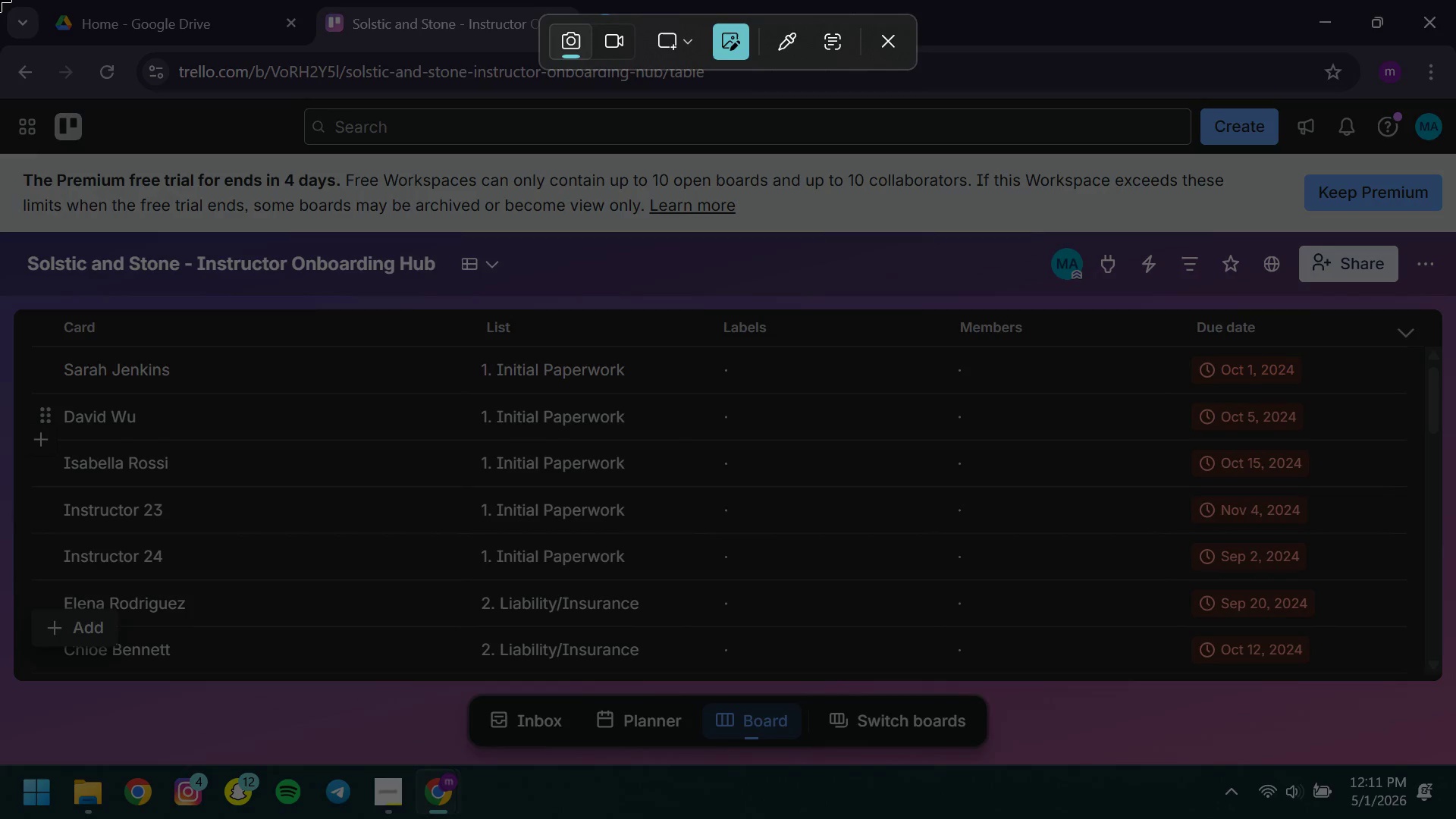 
left_click_drag(start_coordinate=[0, 0], to_coordinate=[1448, 761])
 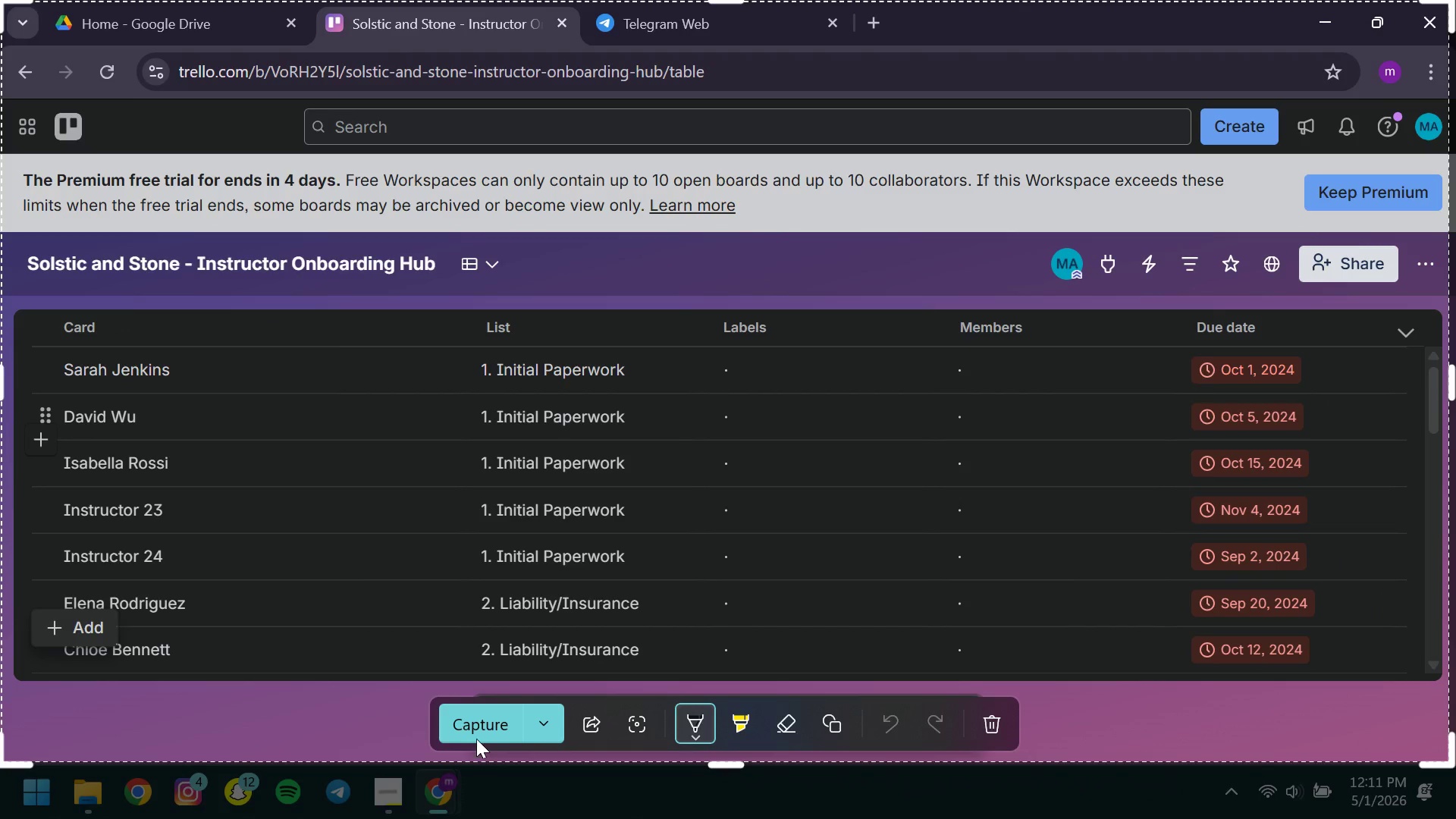 
left_click([474, 726])
 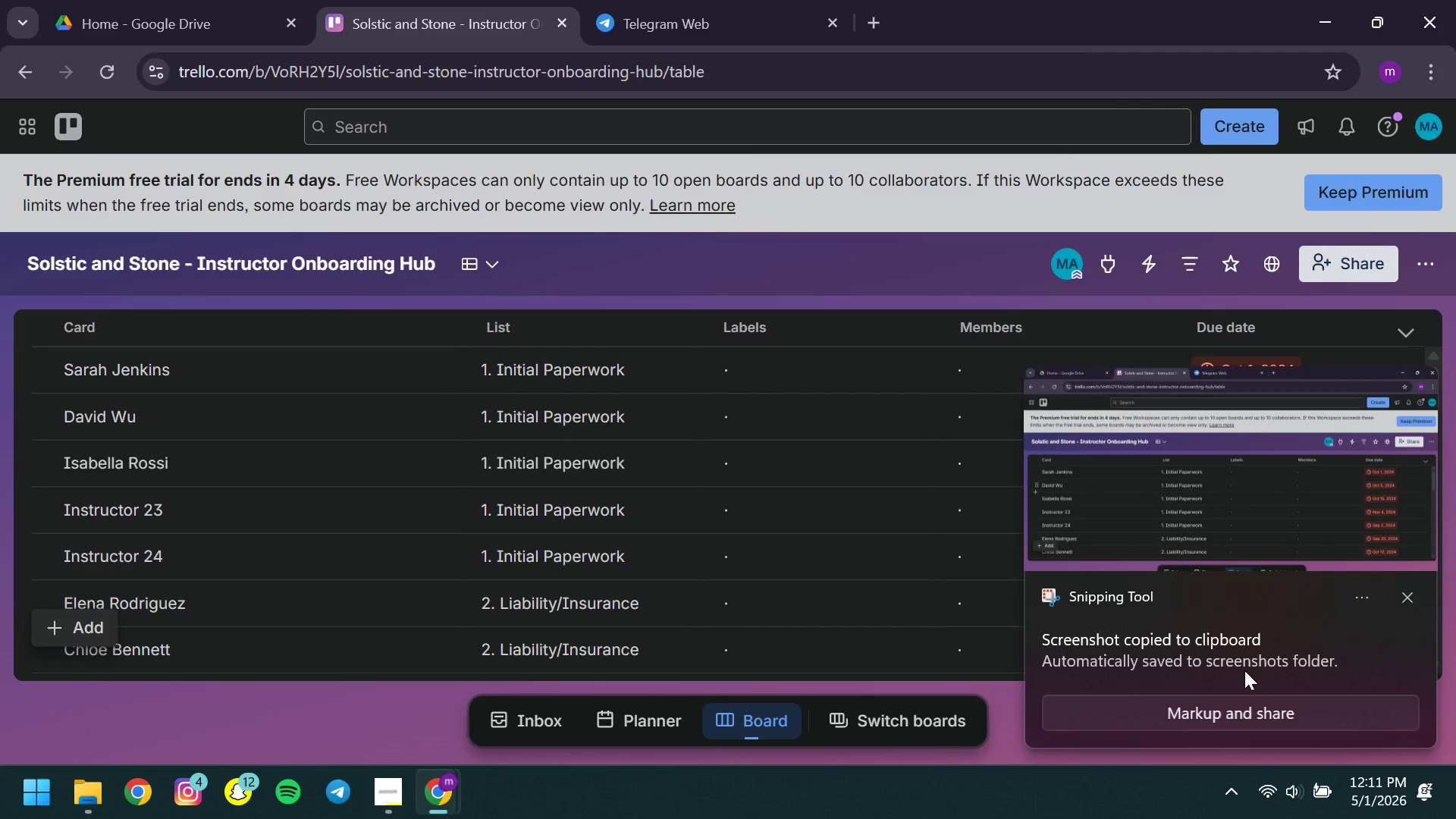 
left_click([1124, 523])
 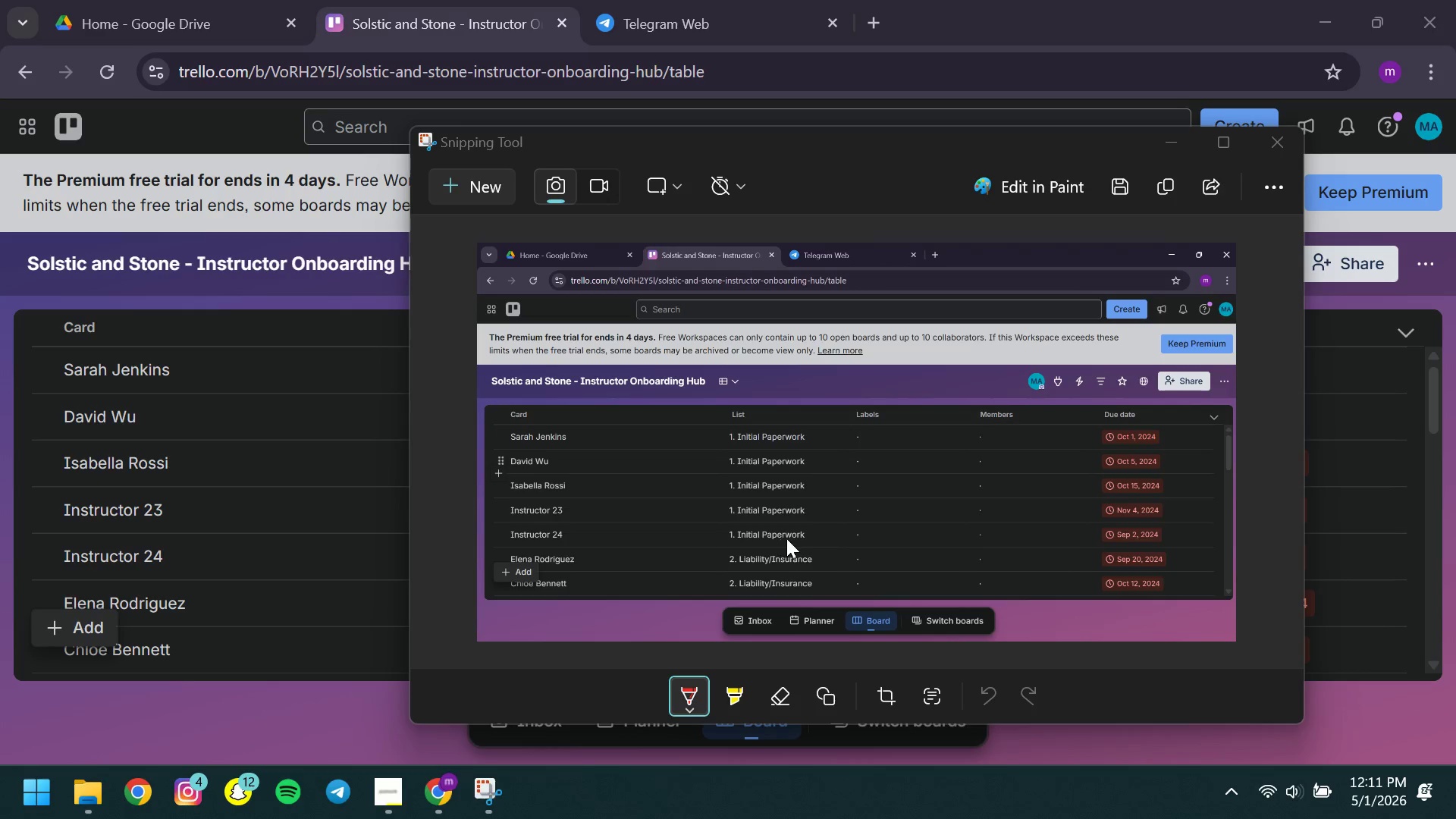 
wait(5.11)
 